 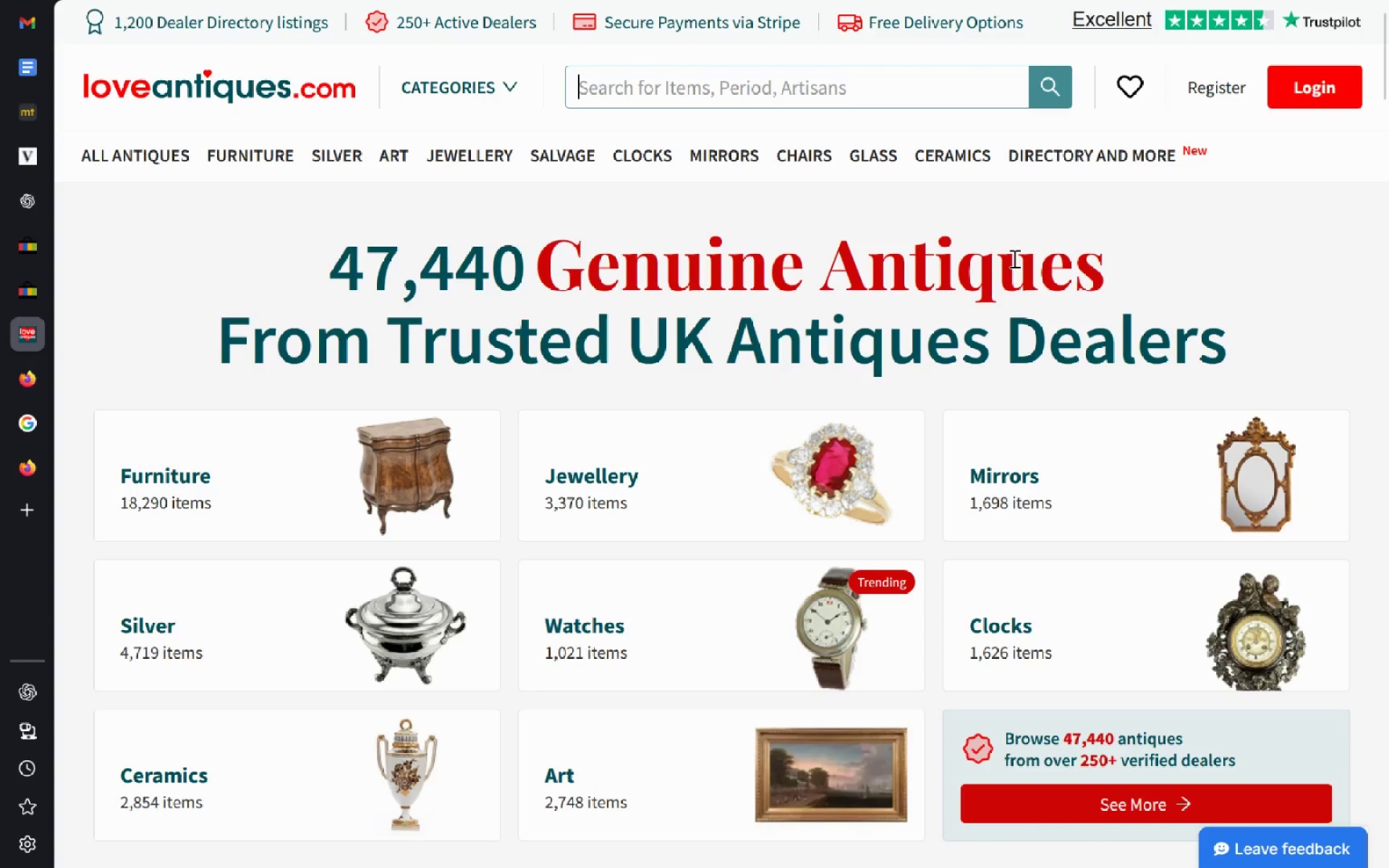 
key(Control+V)
 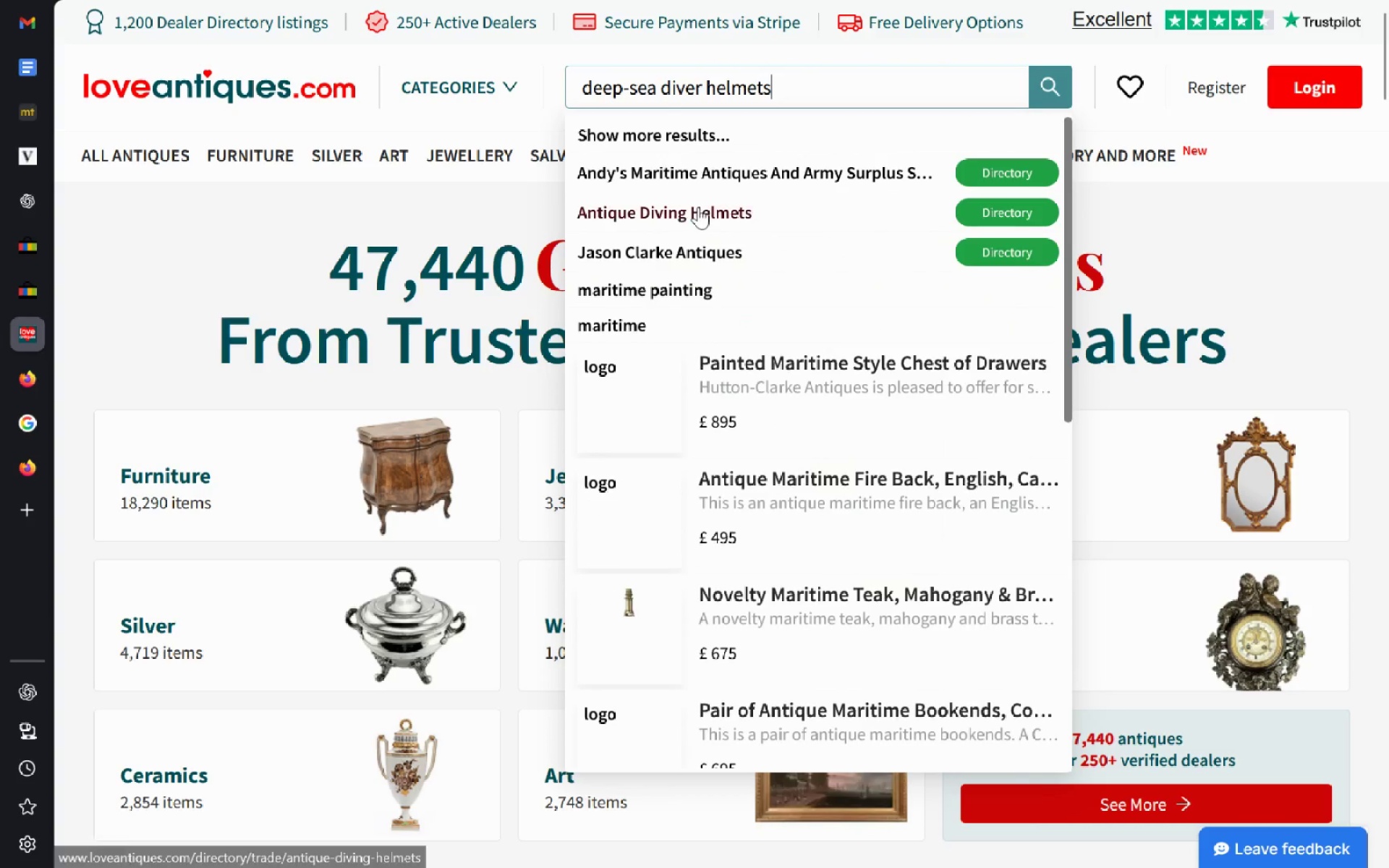 
key(Enter)
 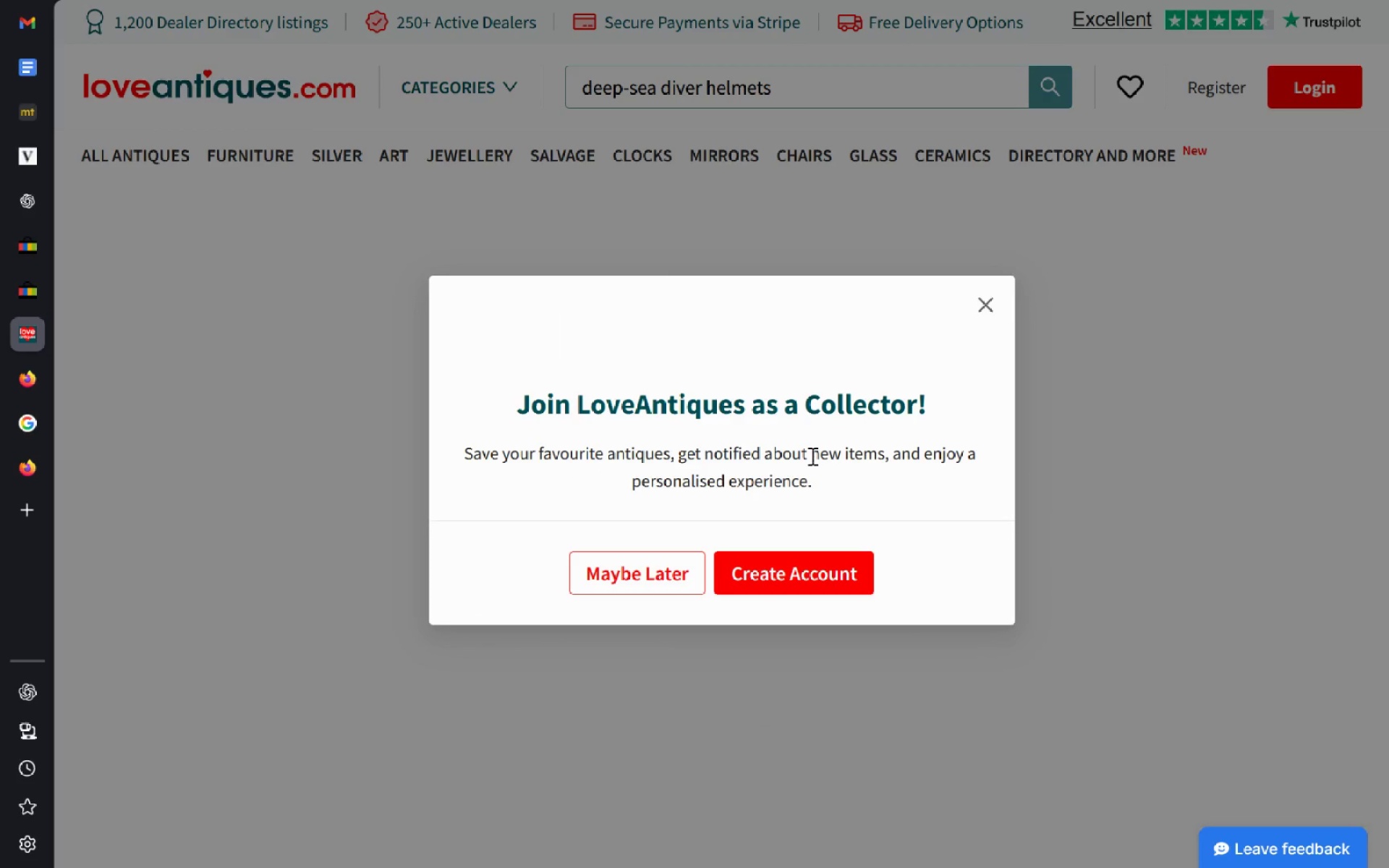 
left_click([650, 586])
 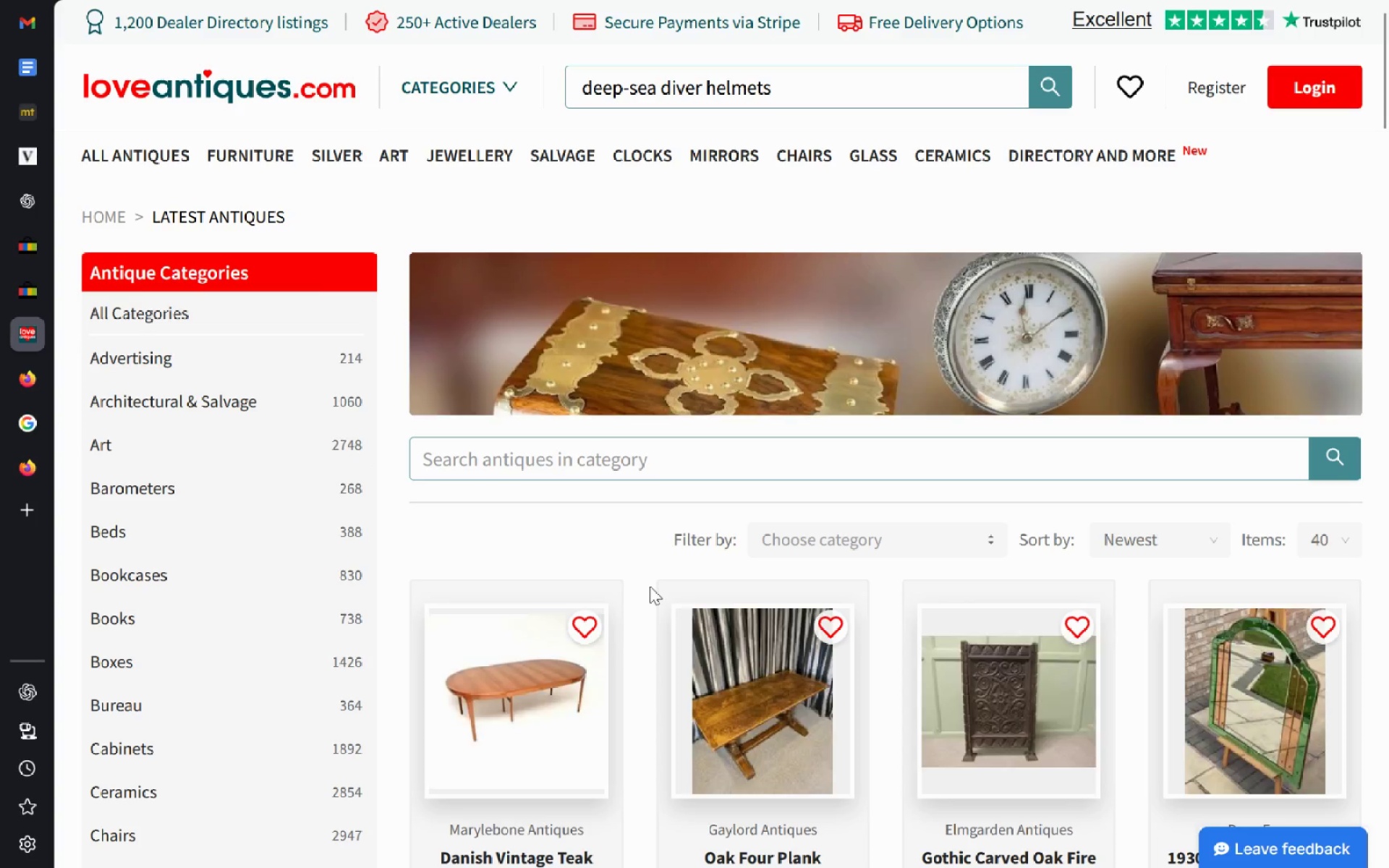 
wait(10.12)
 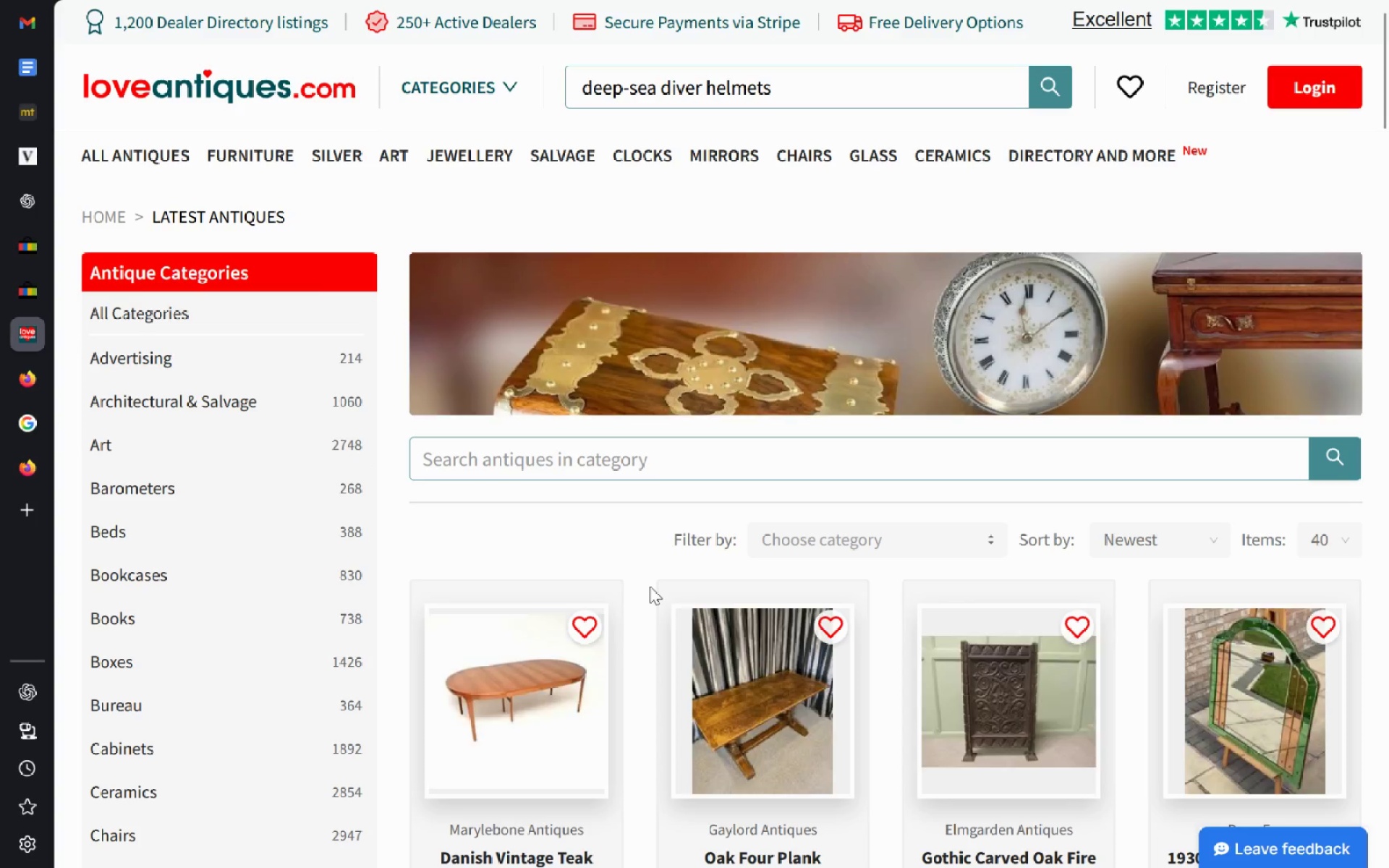 
key(Alt+AltLeft)
 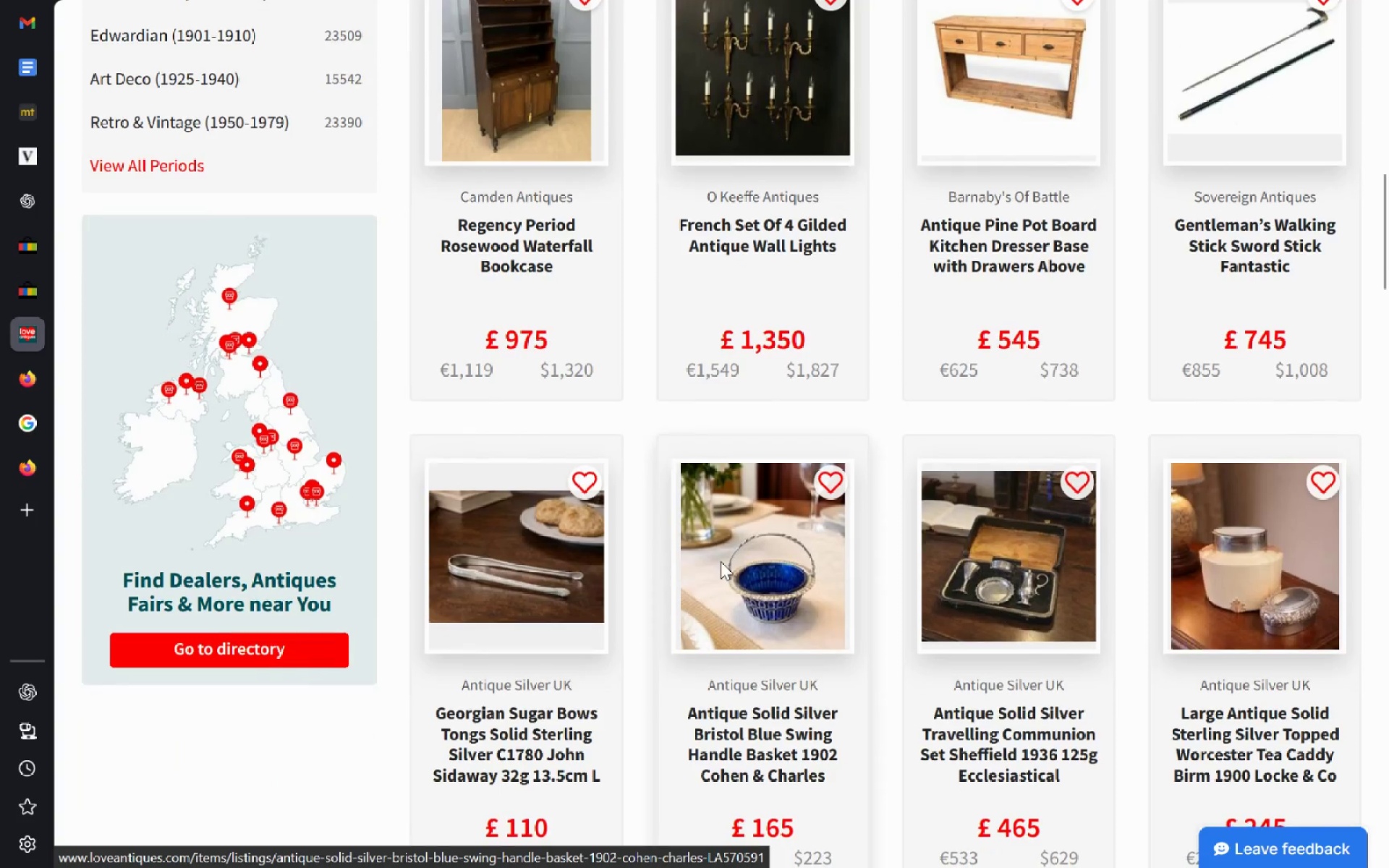 
key(Alt+D)
 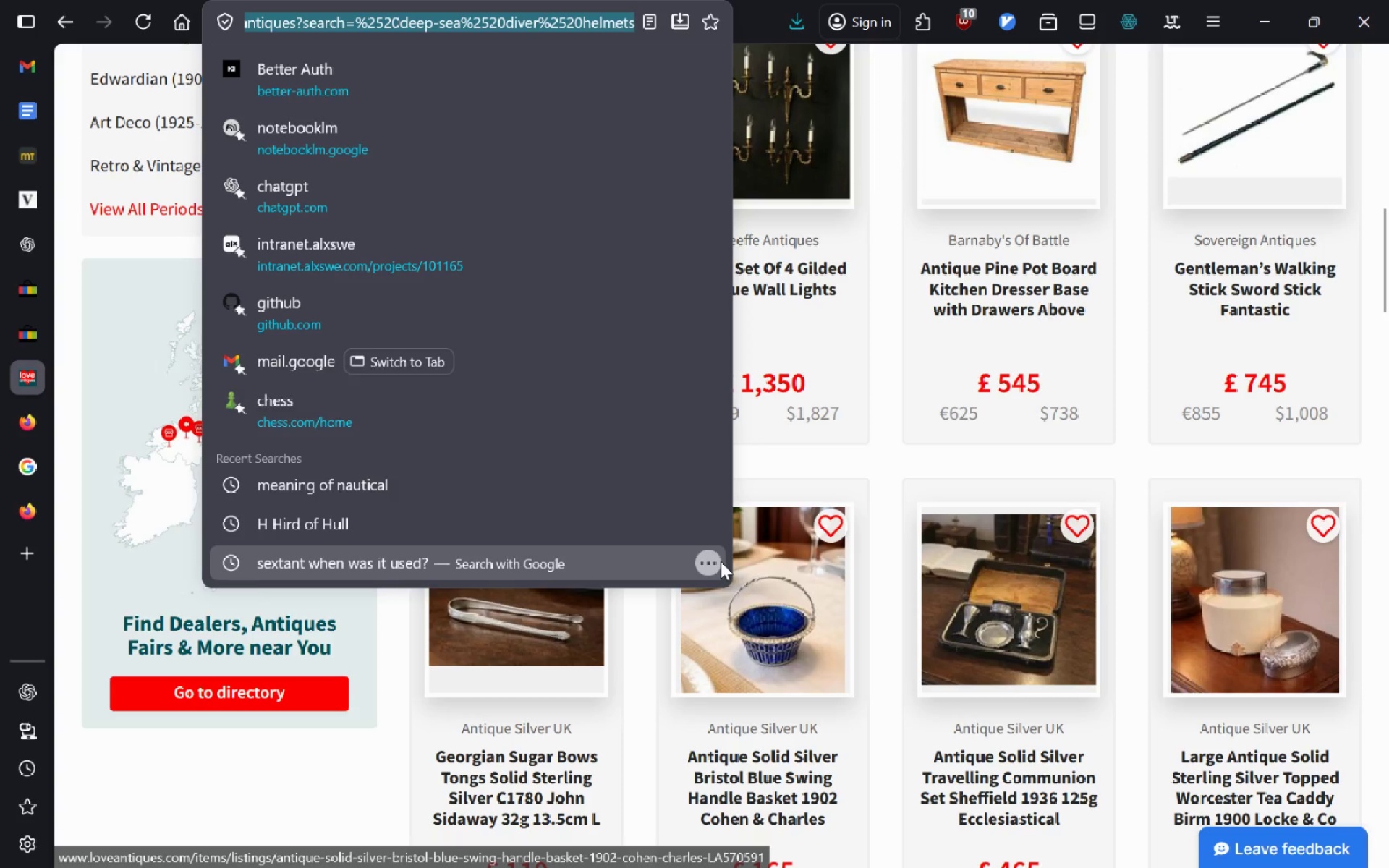 
key(Control+V)
 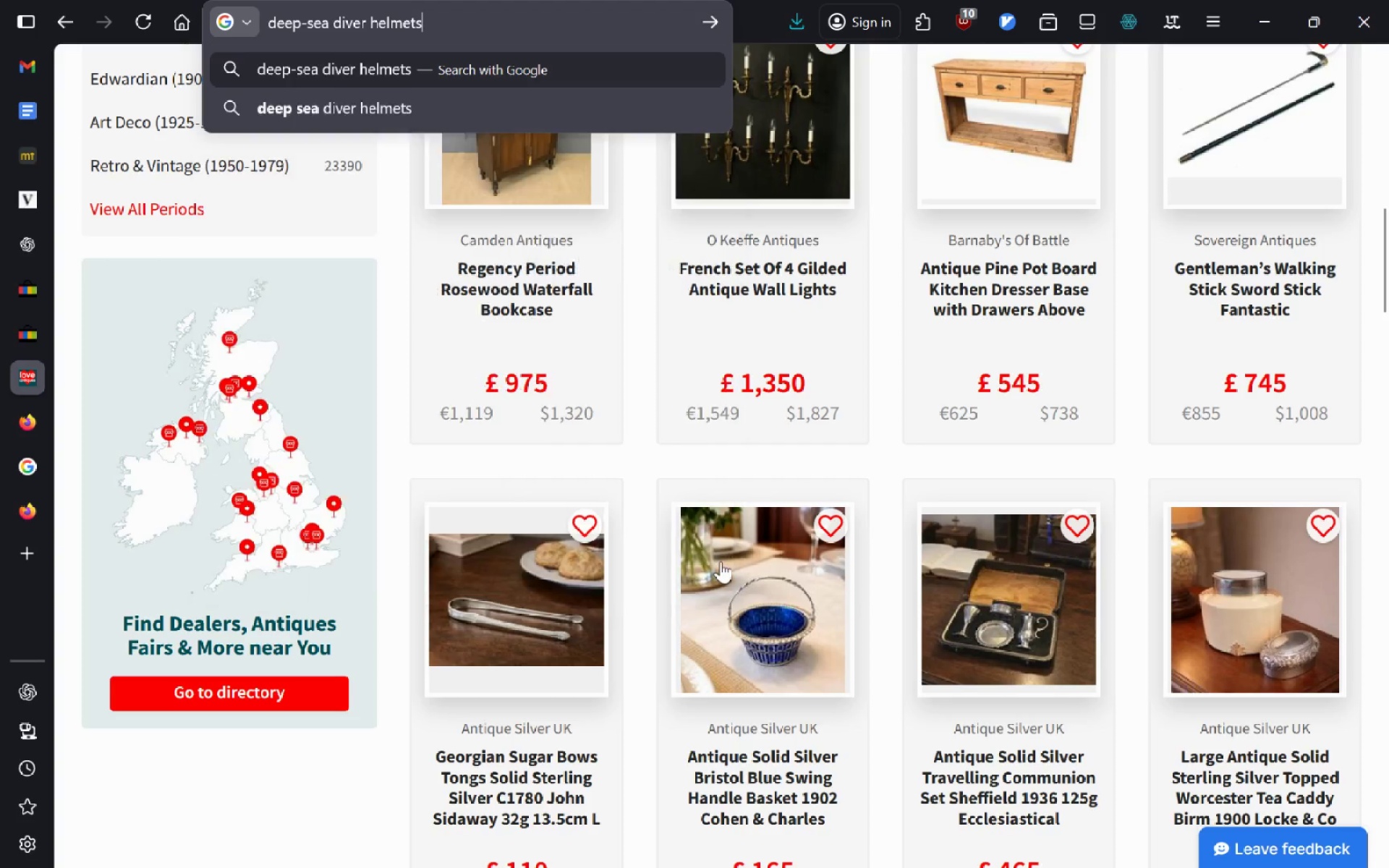 
key(Enter)
 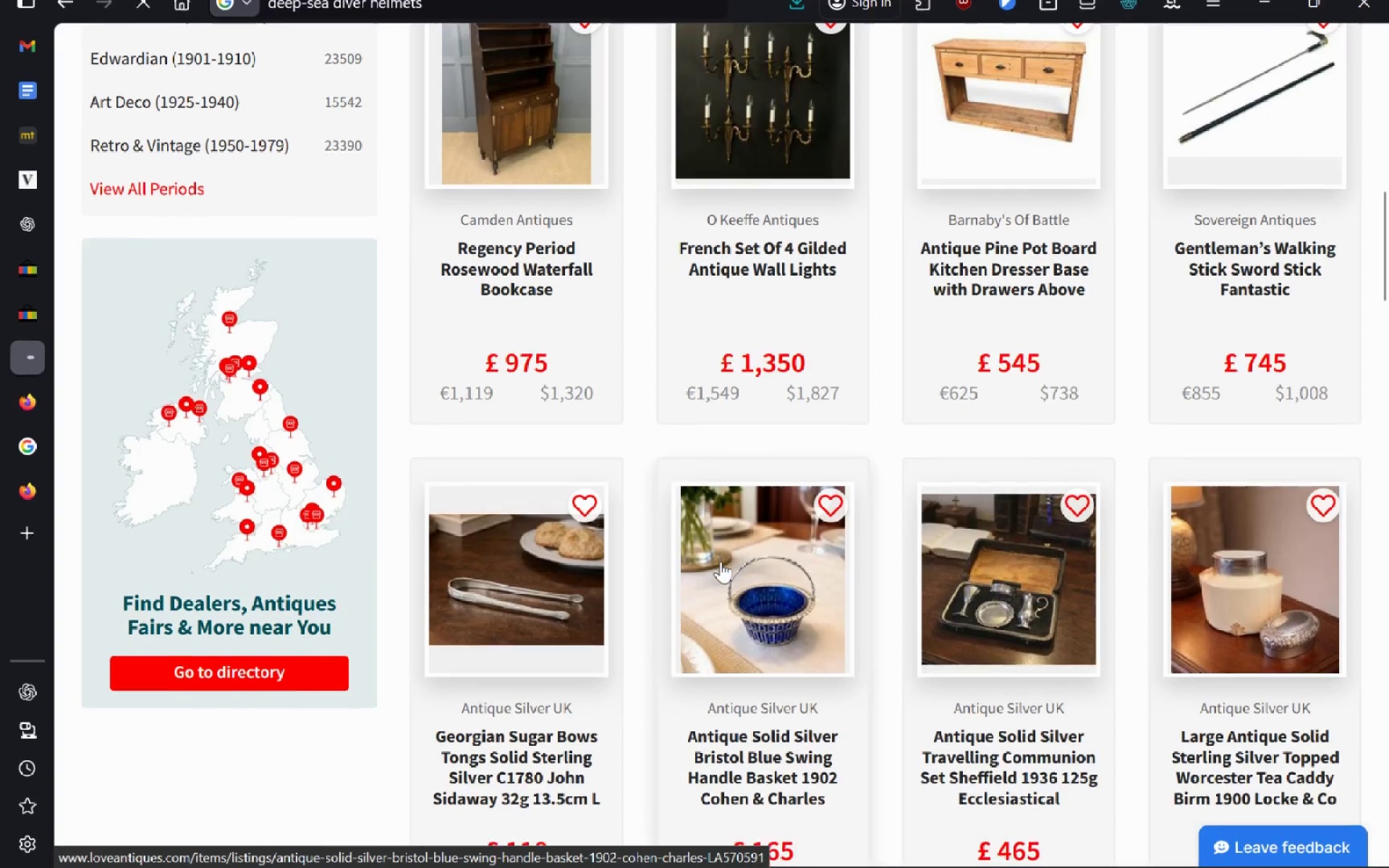 
key(Enter)
 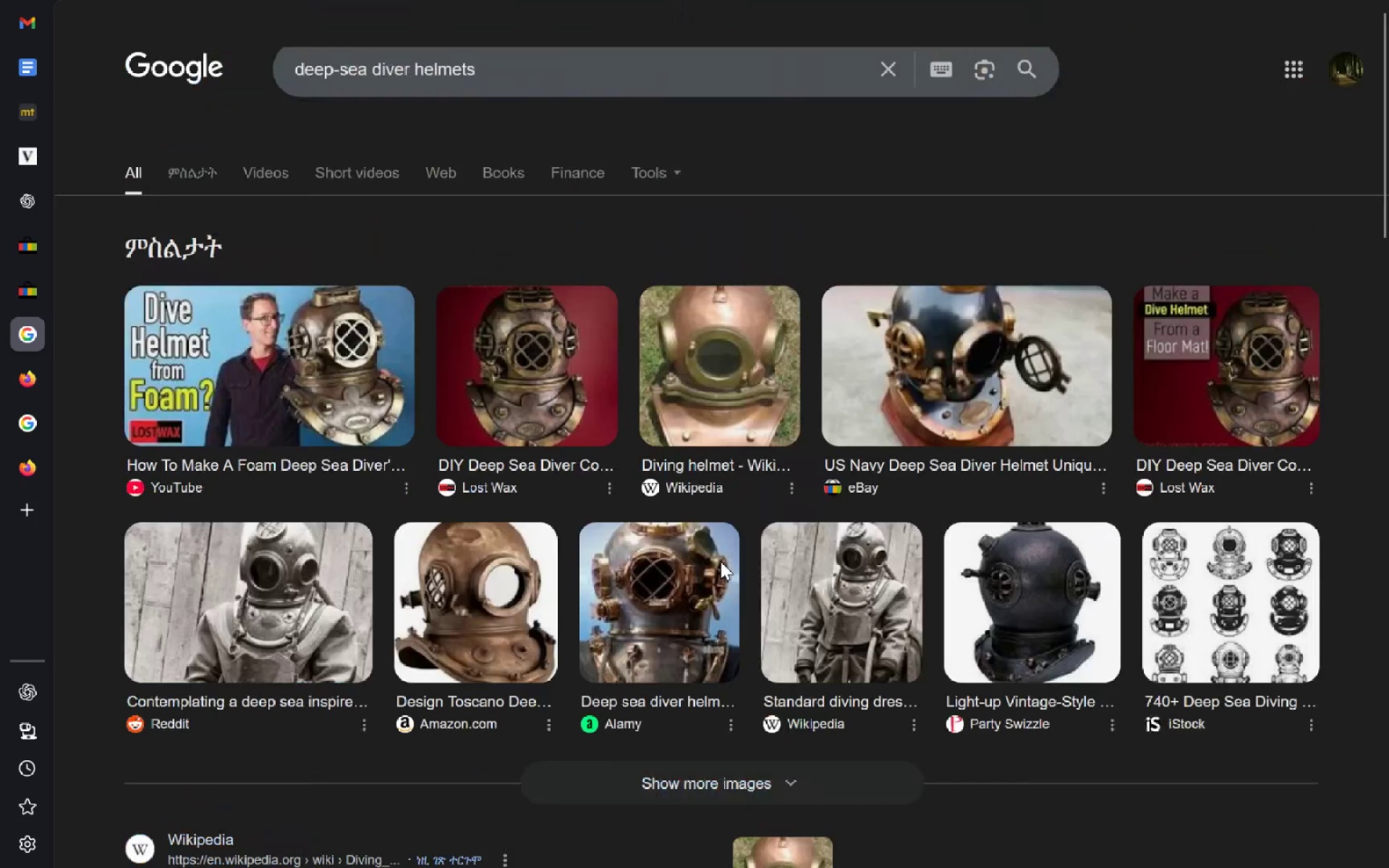 
left_click([572, 50])
 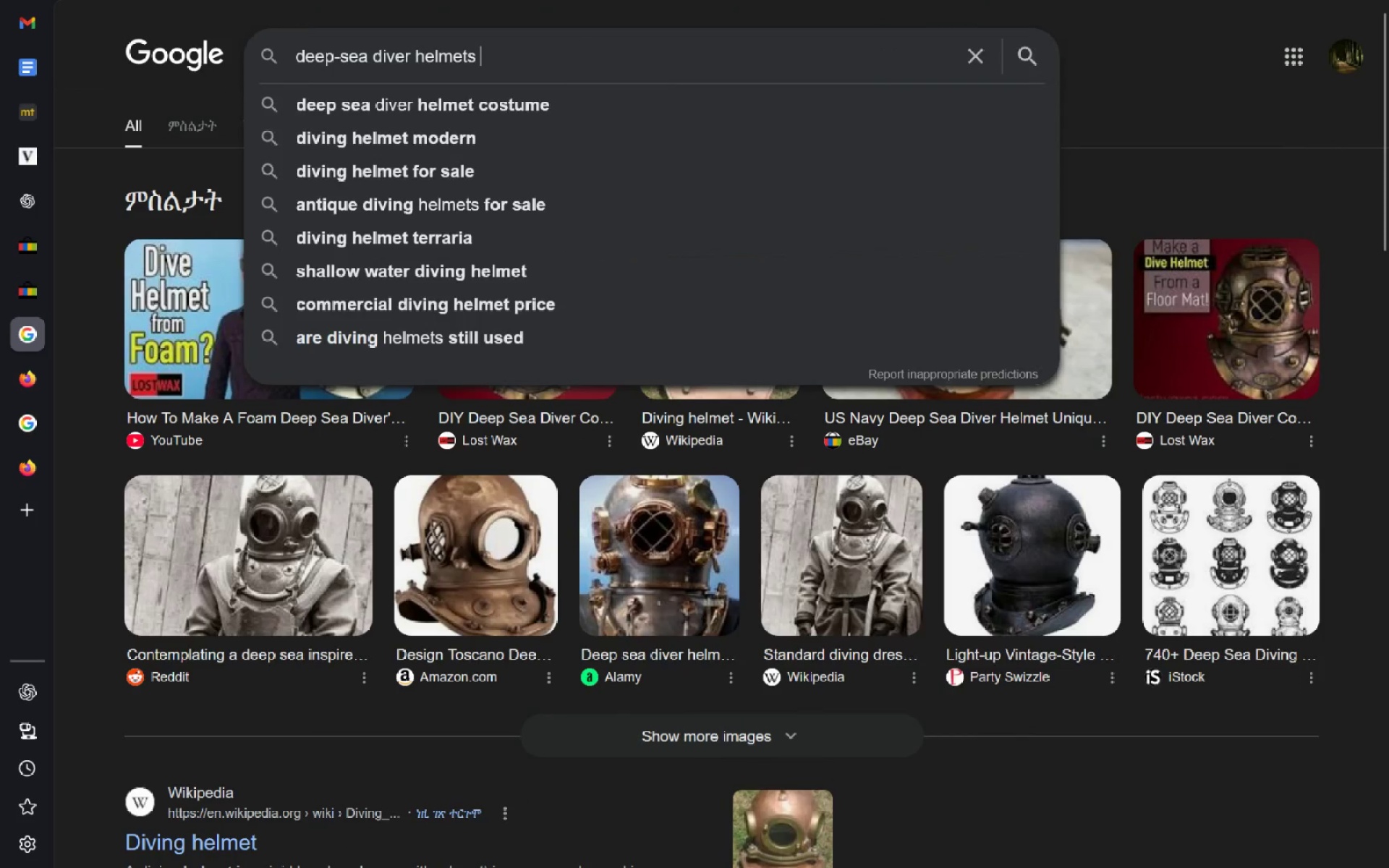 
type( to buy)
 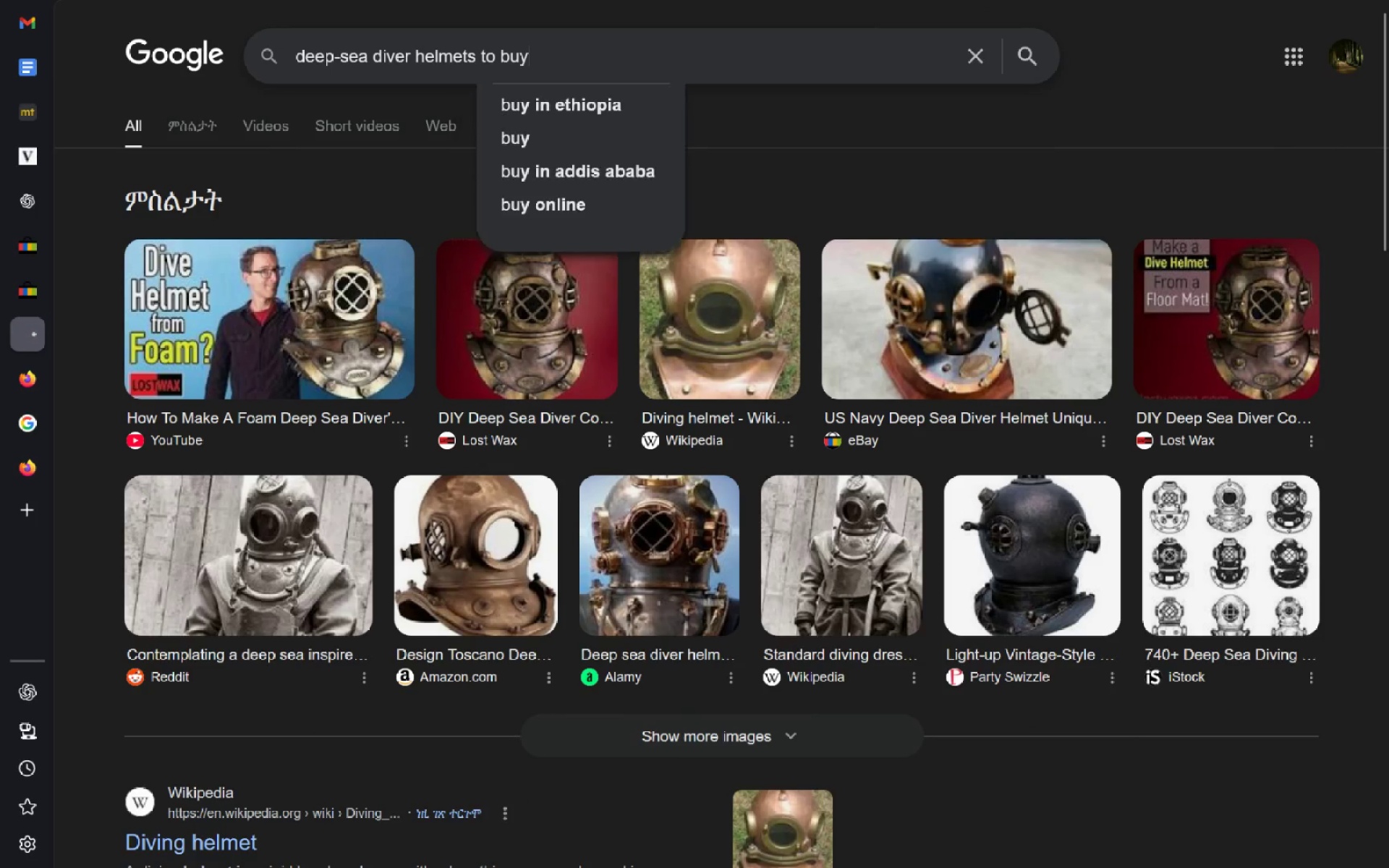 
key(Enter)
 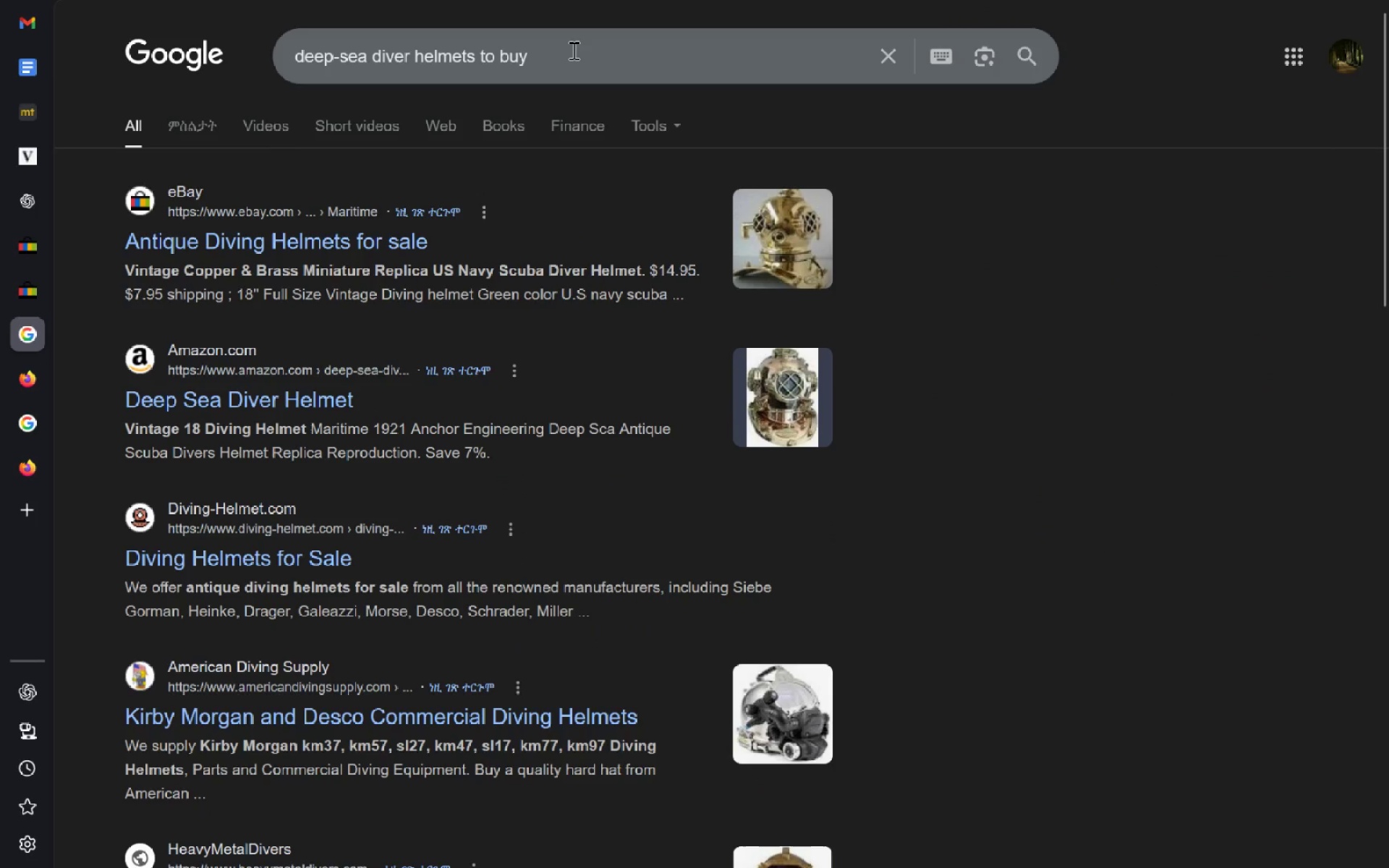 
left_click([353, 239])
 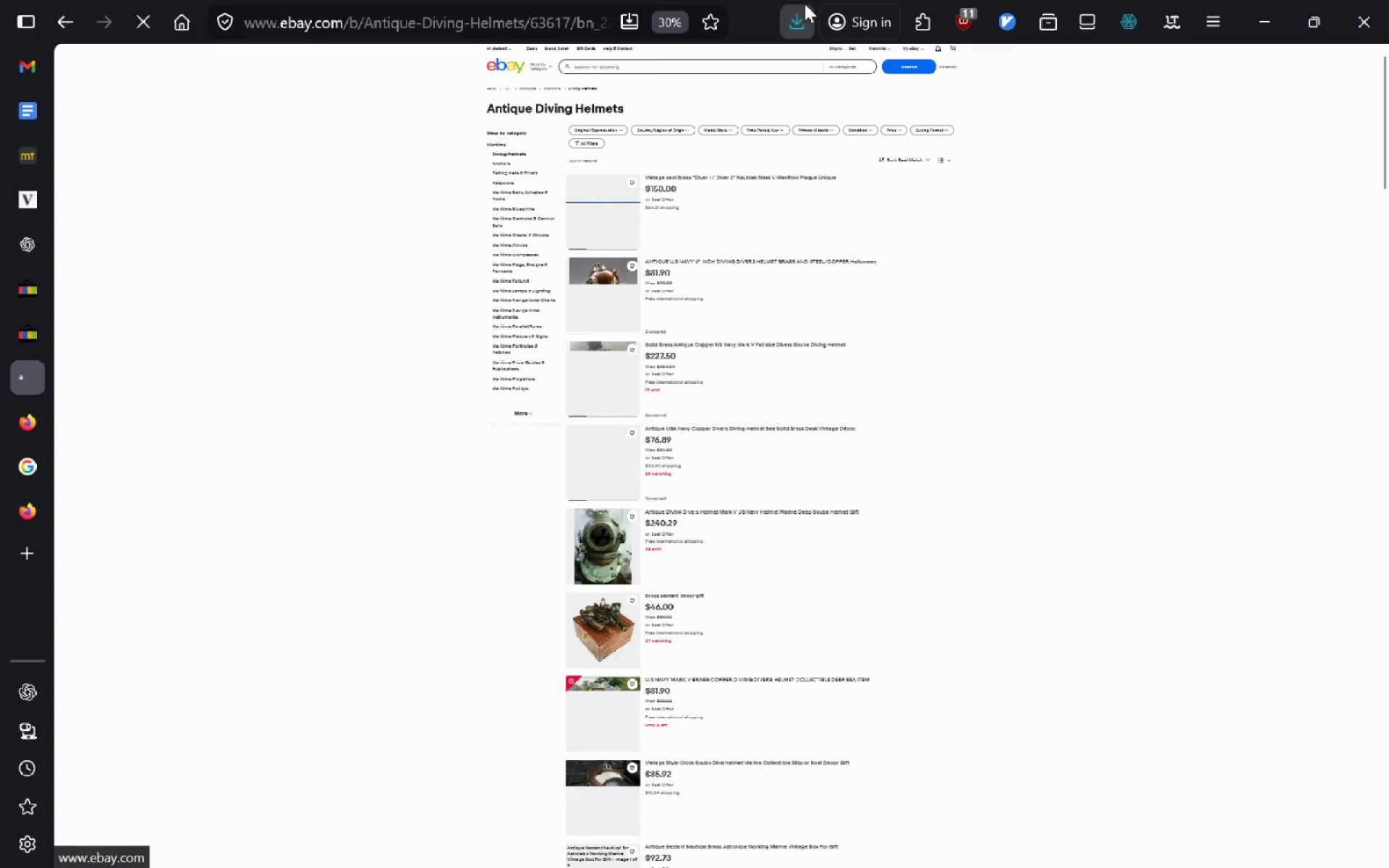 
wait(5.19)
 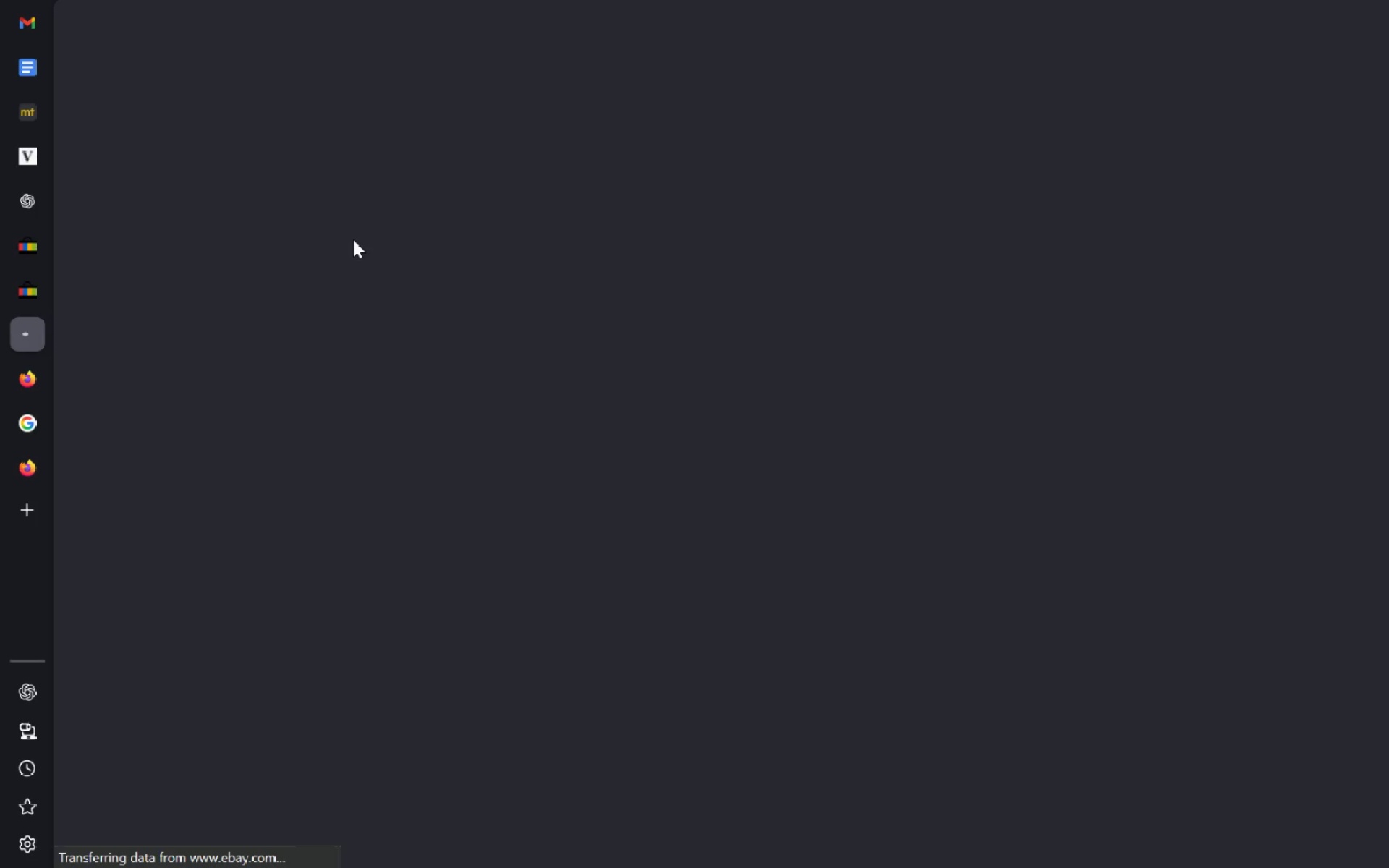 
left_click([668, 17])
 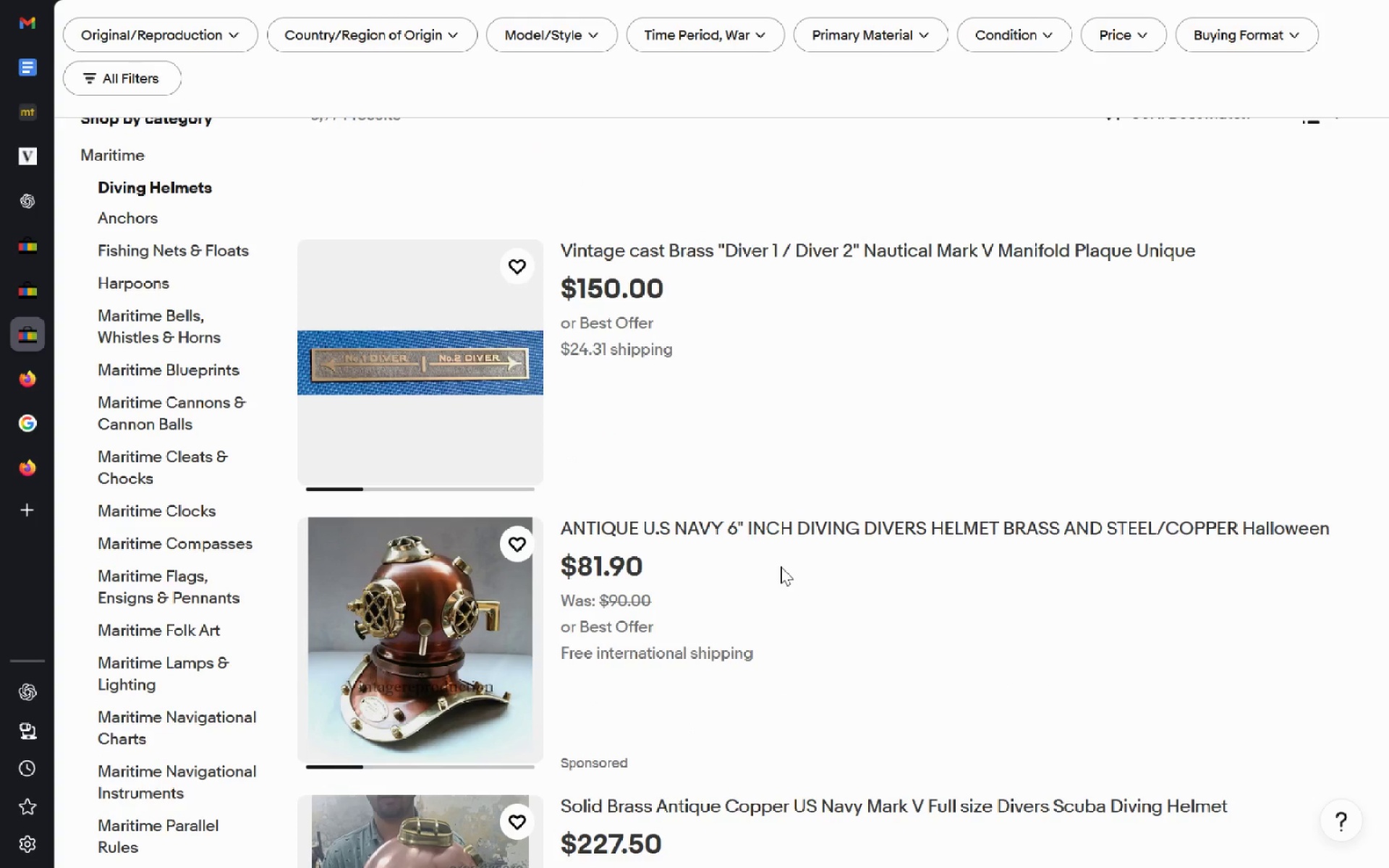 
wait(122.27)
 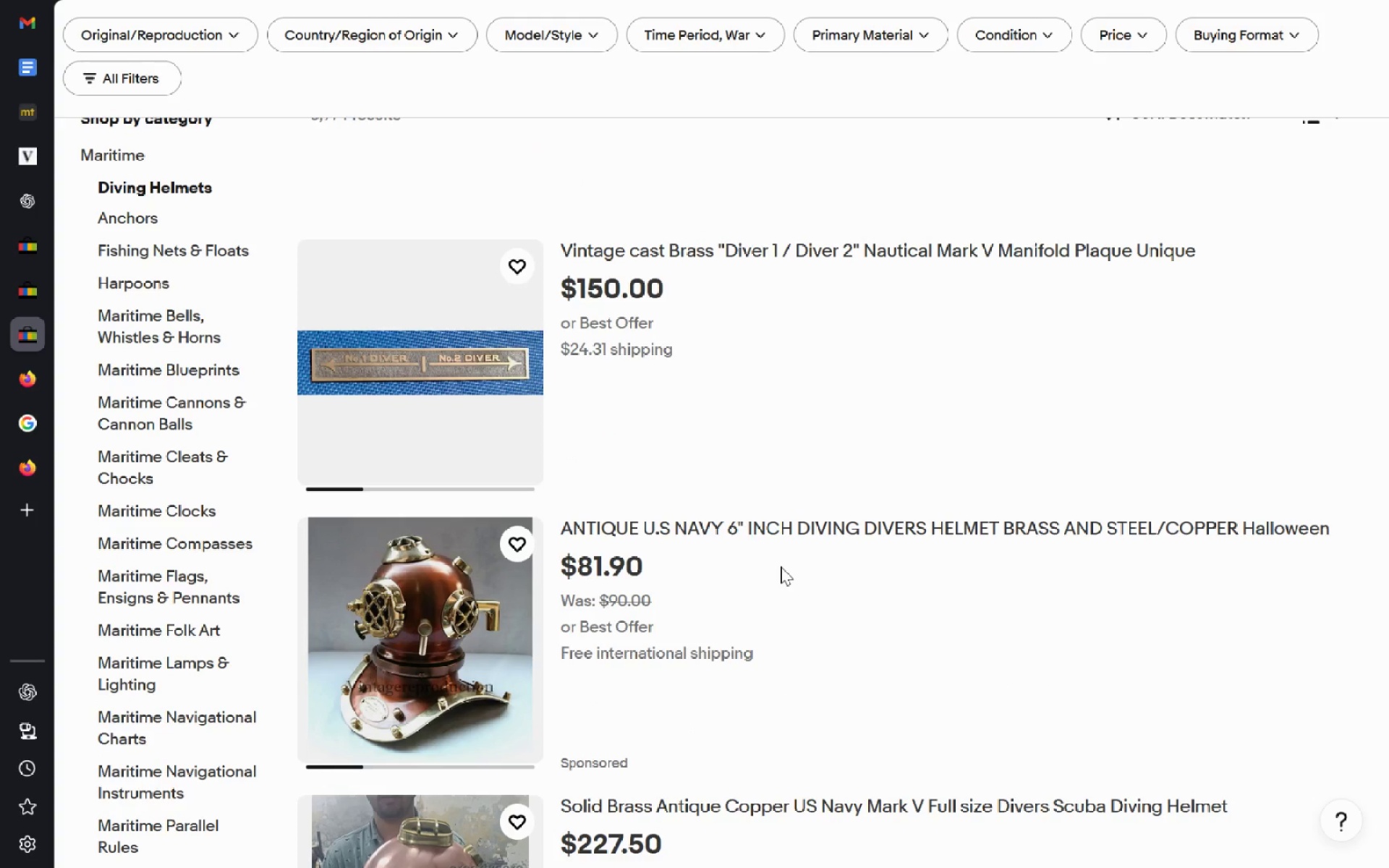 
key(Alt+ArrowLeft)
 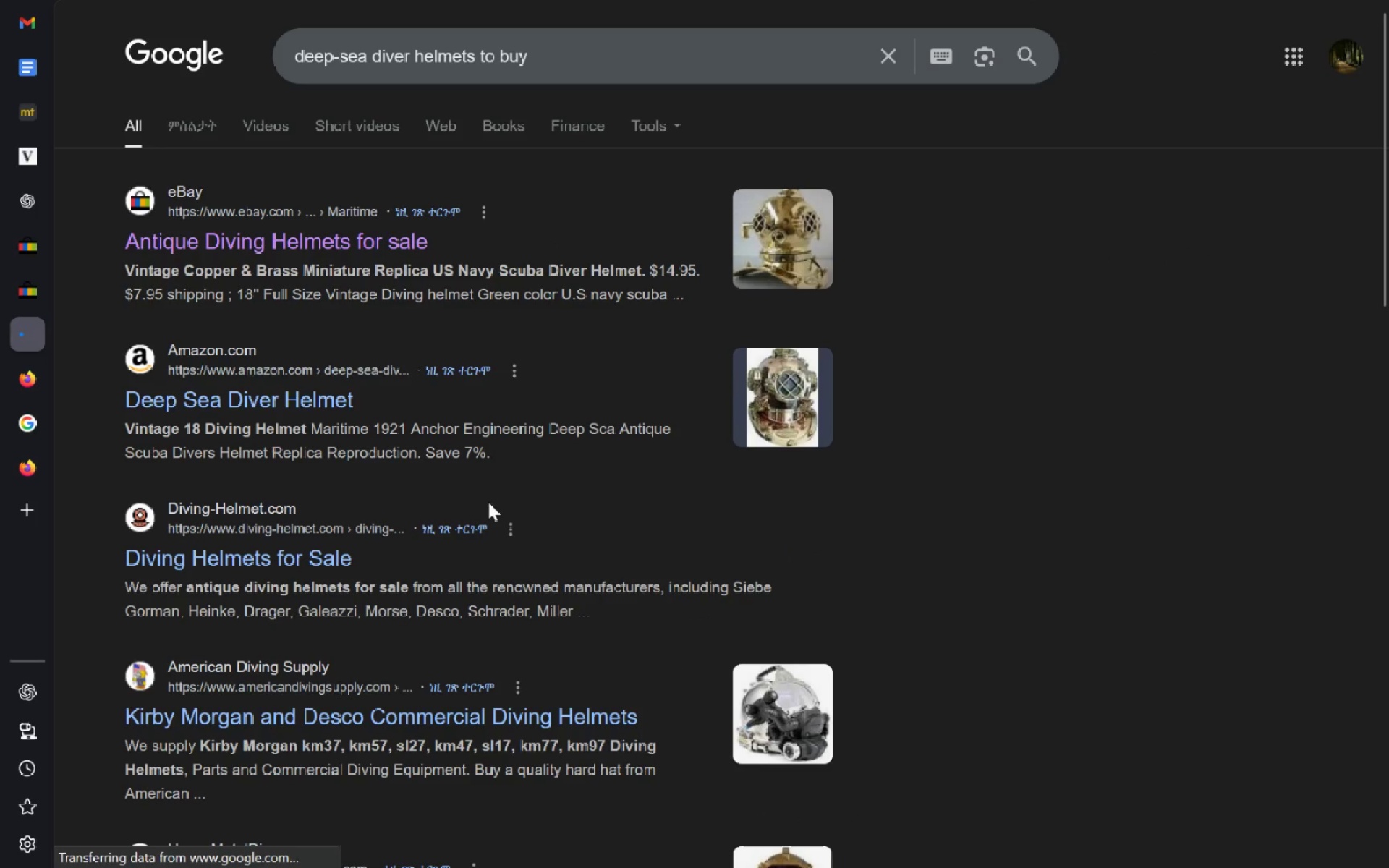 
left_click([252, 399])
 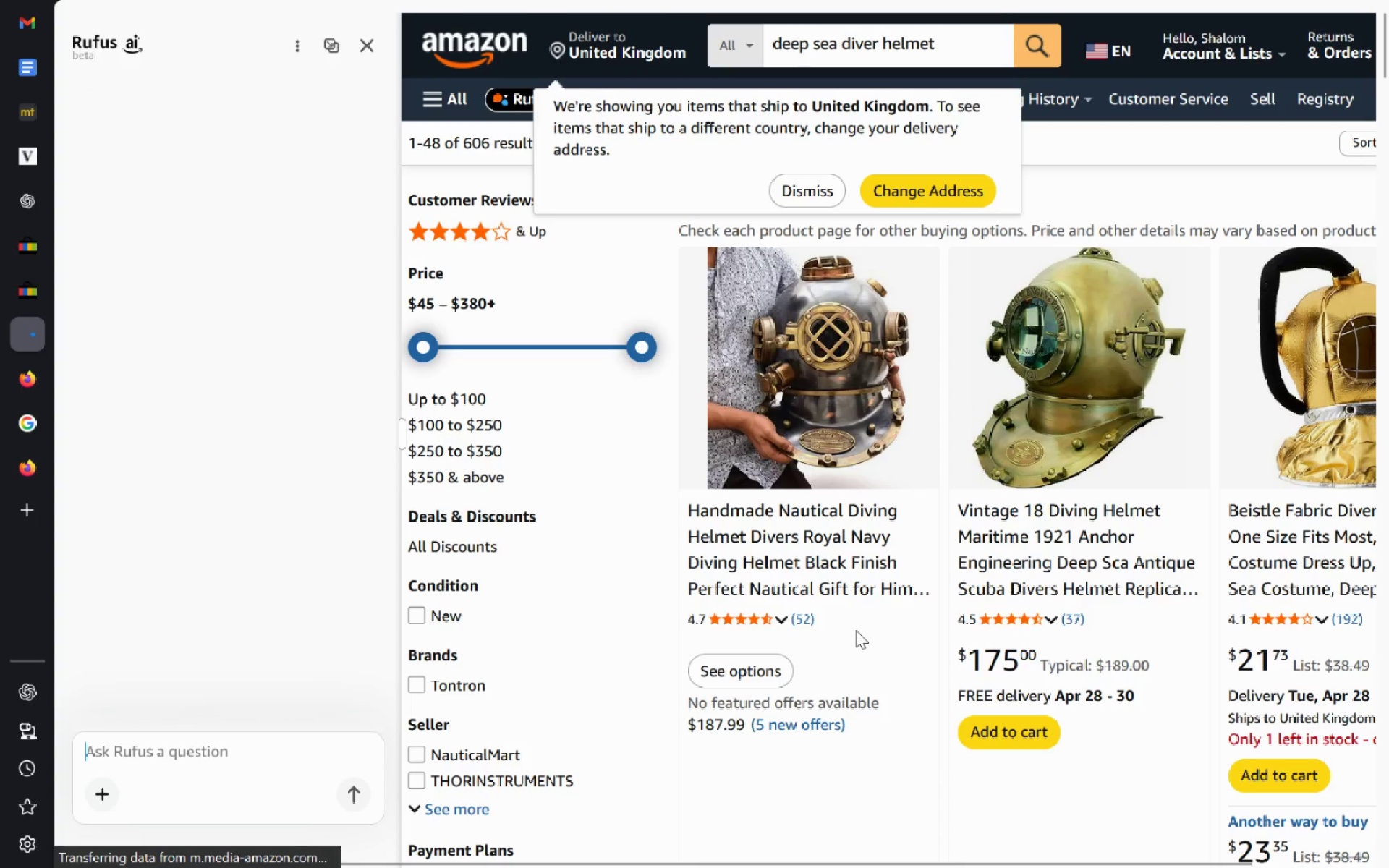 
wait(11.06)
 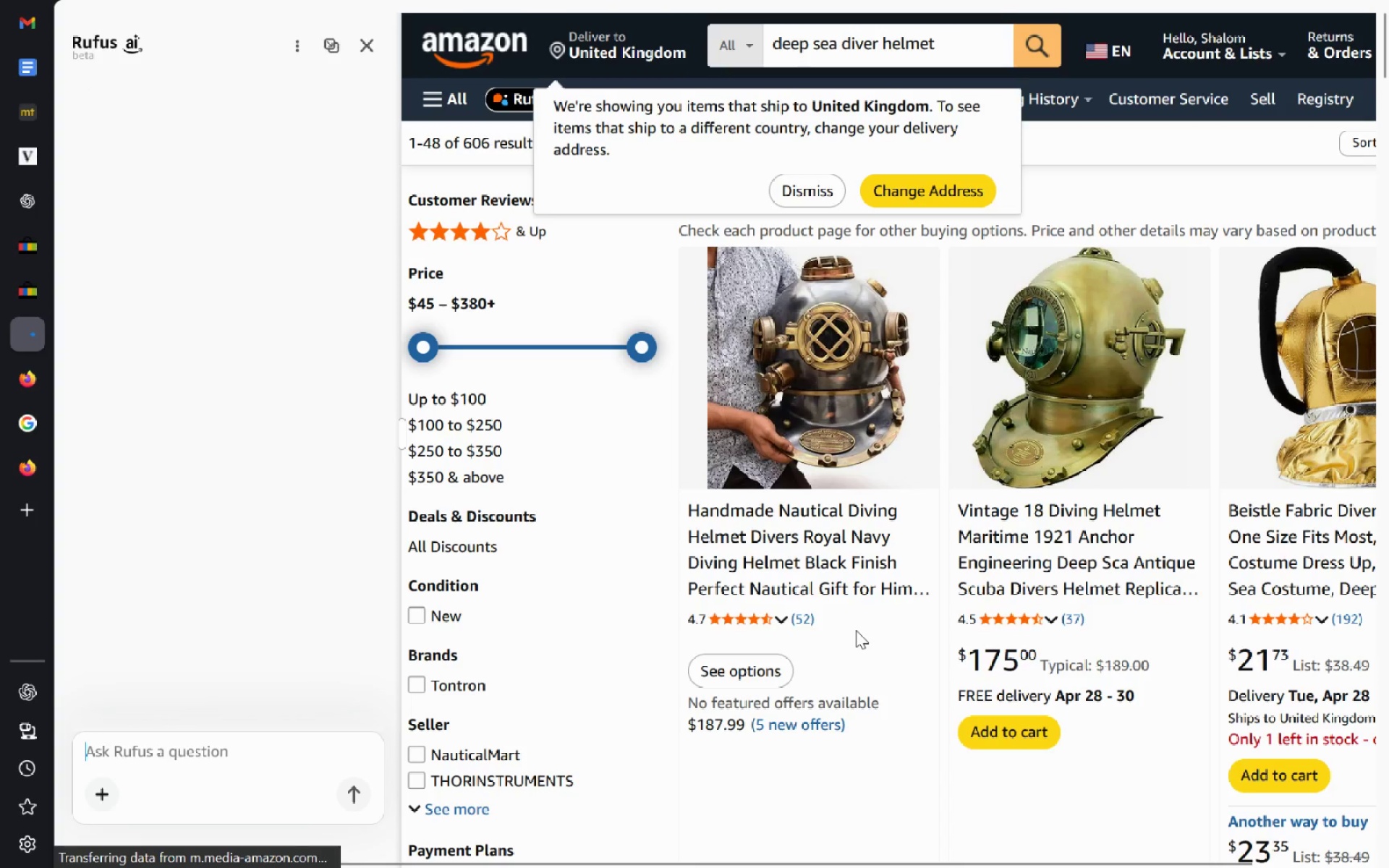 
left_click([928, 524])
 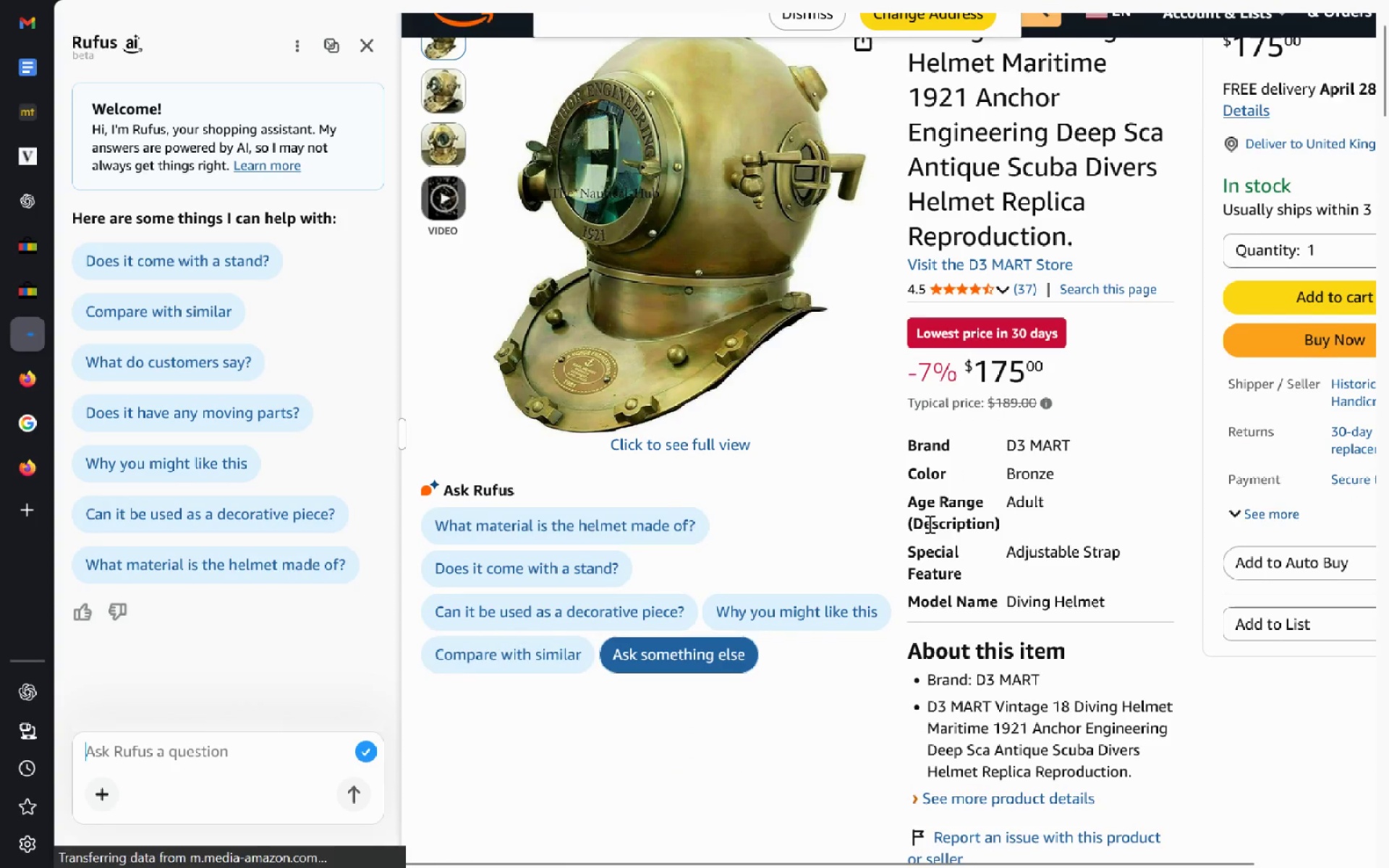 
wait(19.83)
 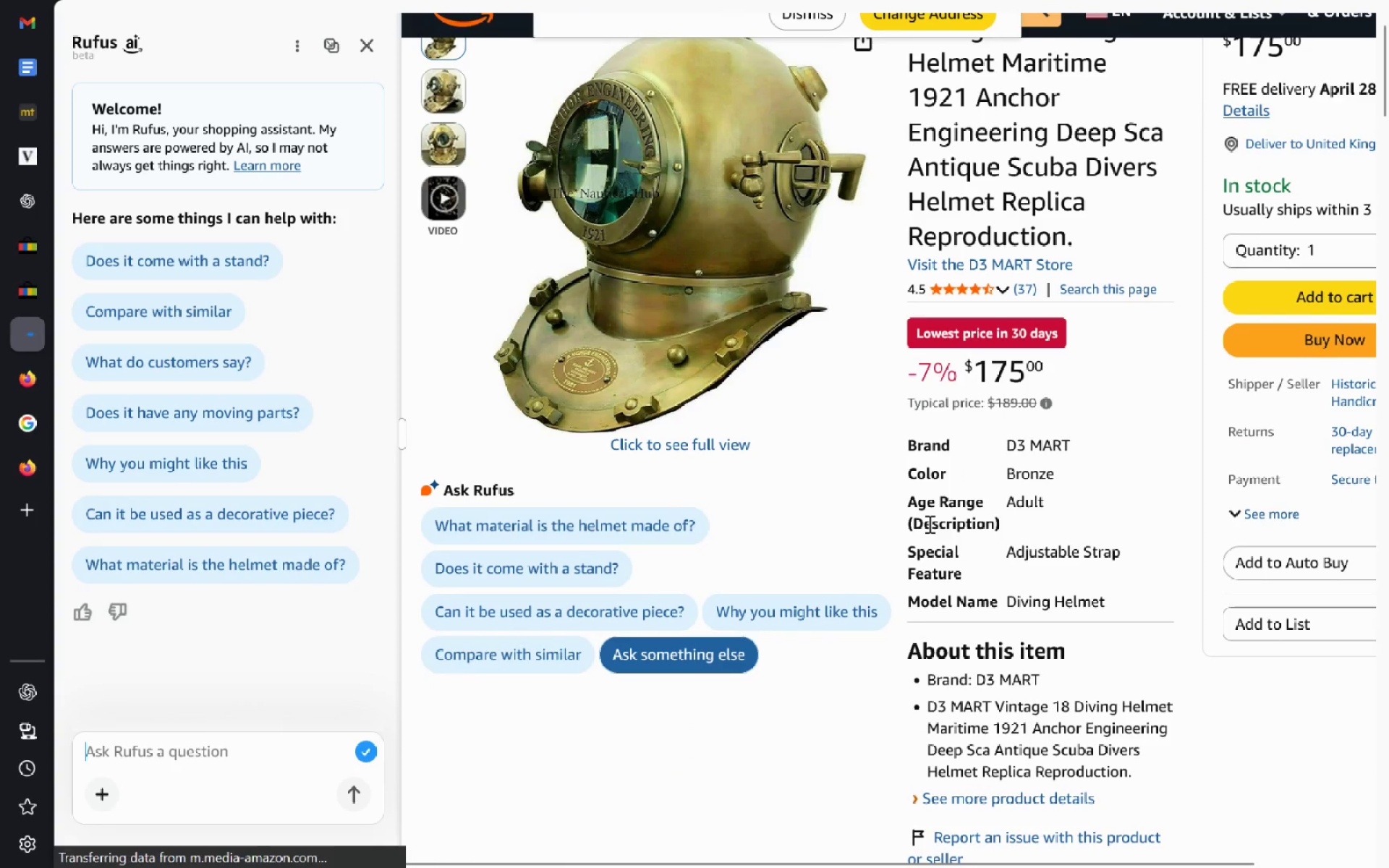 
left_click([425, 82])
 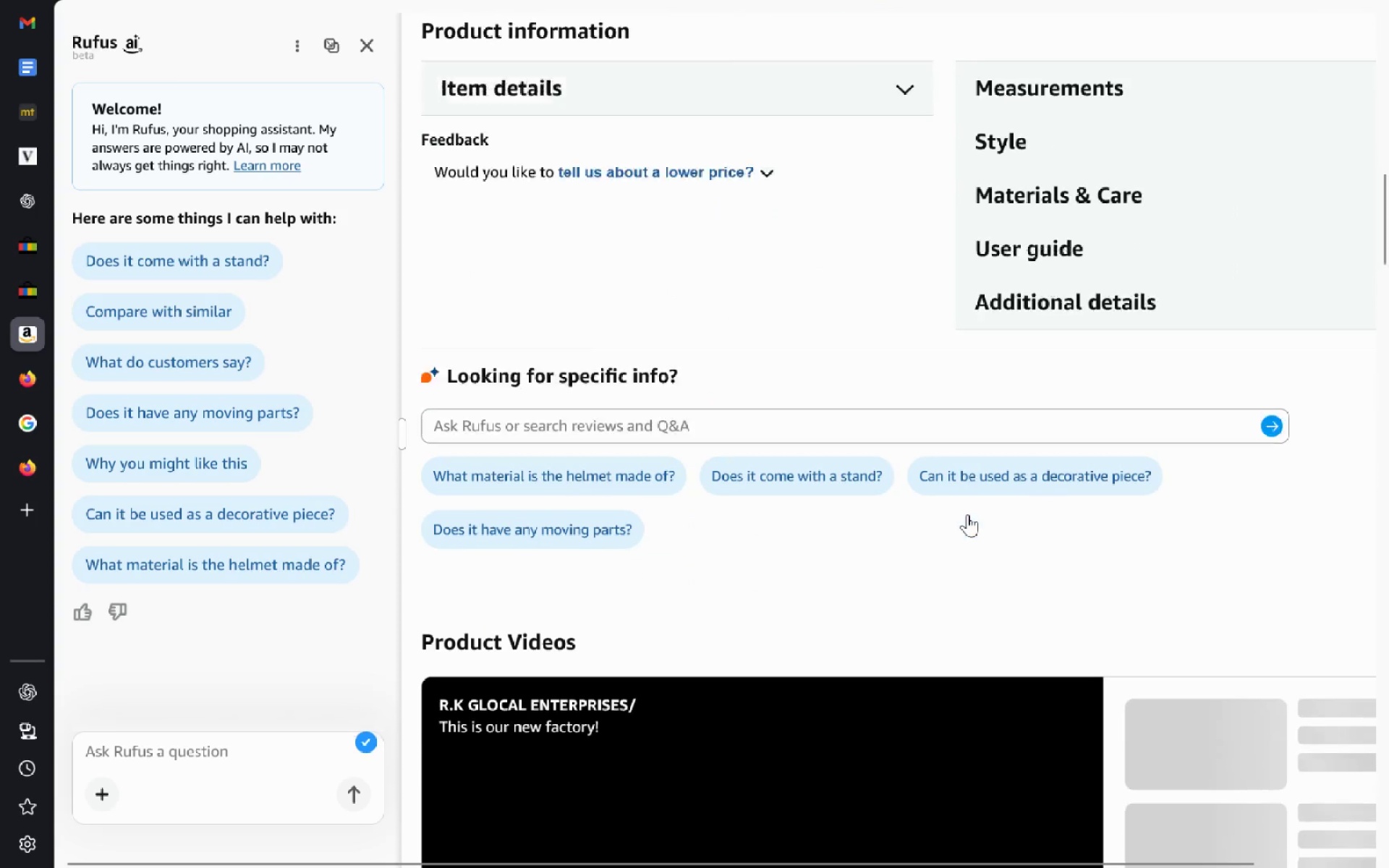 
wait(5.8)
 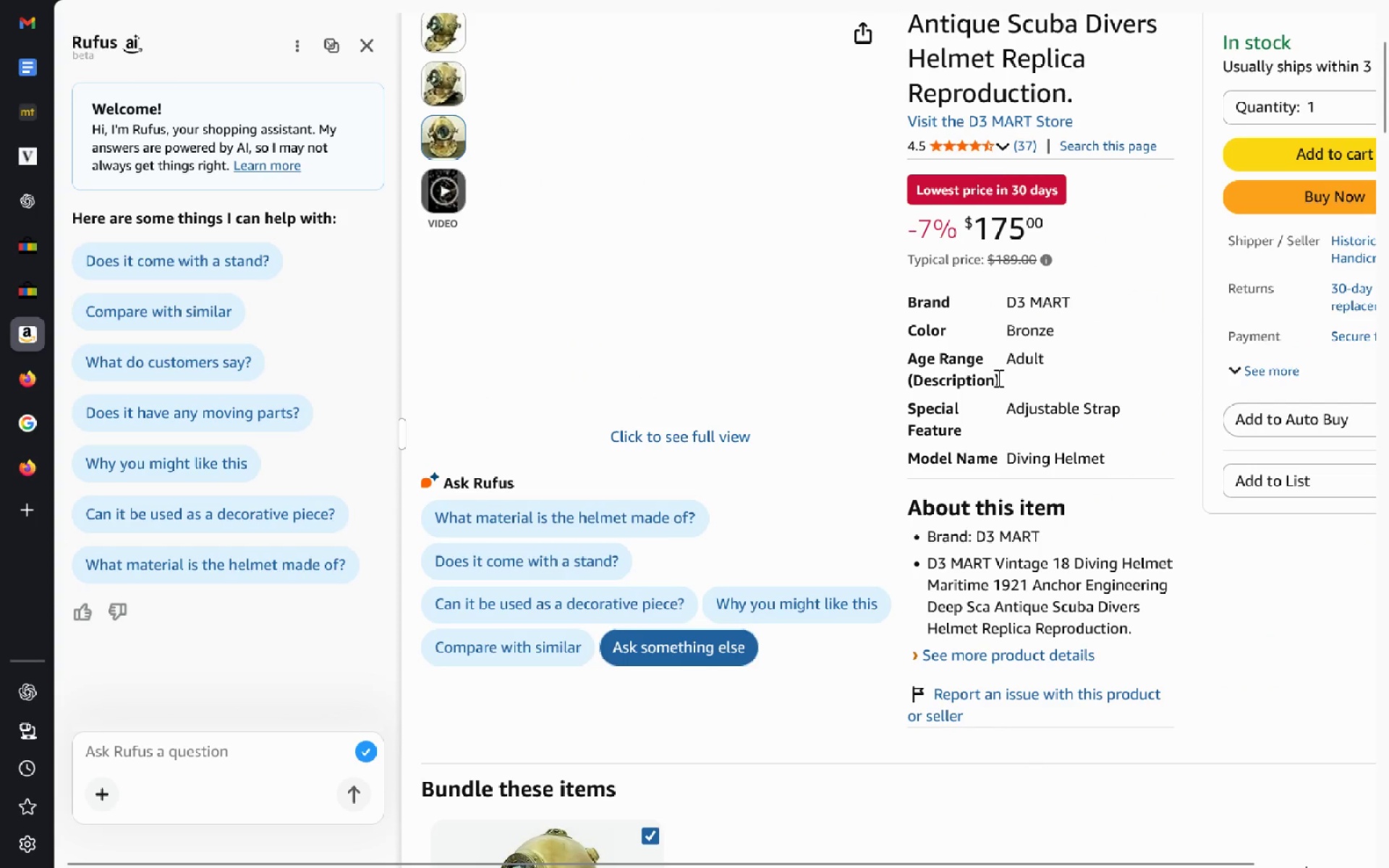 
left_click([57, 17])
 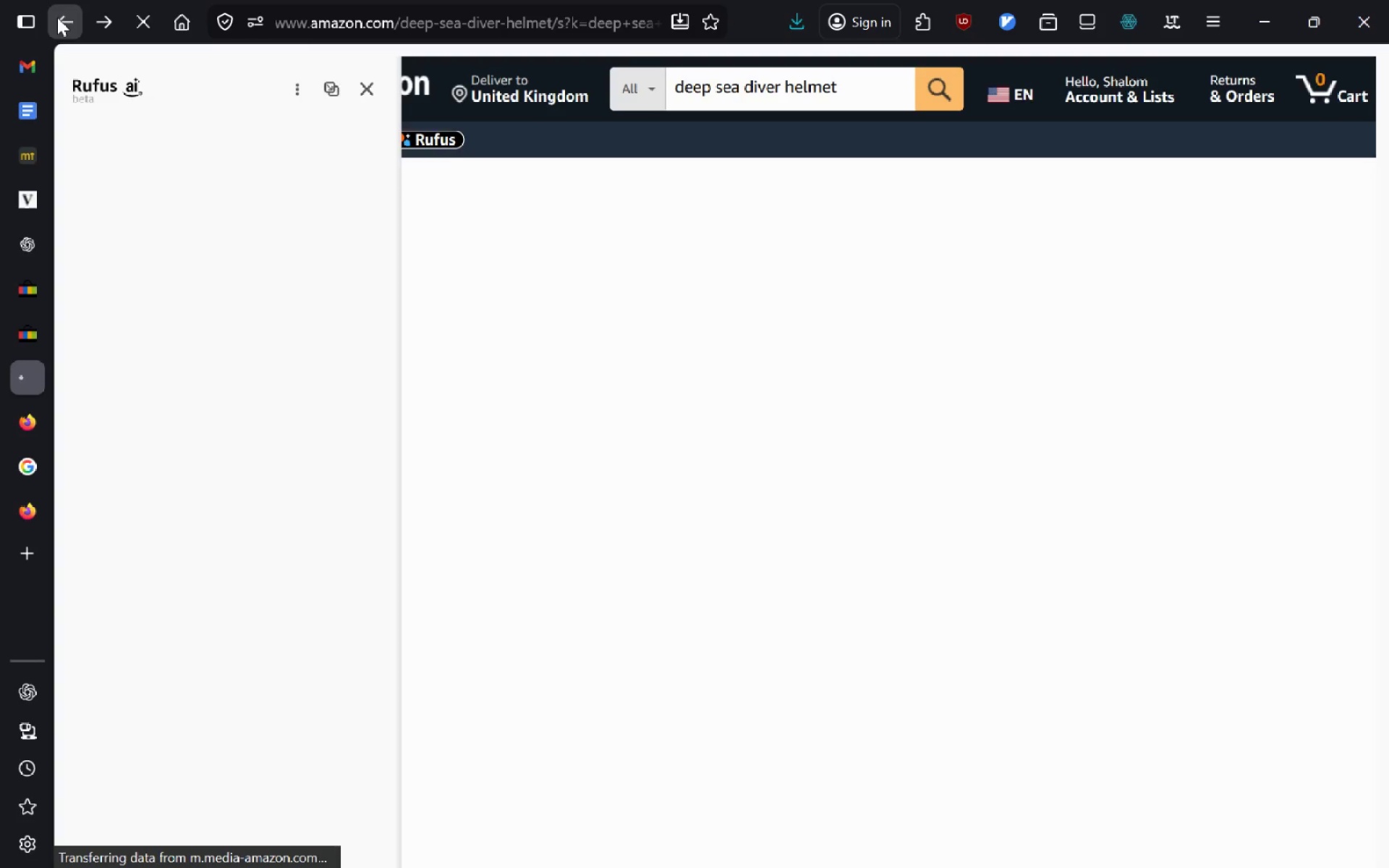 
left_click([57, 17])
 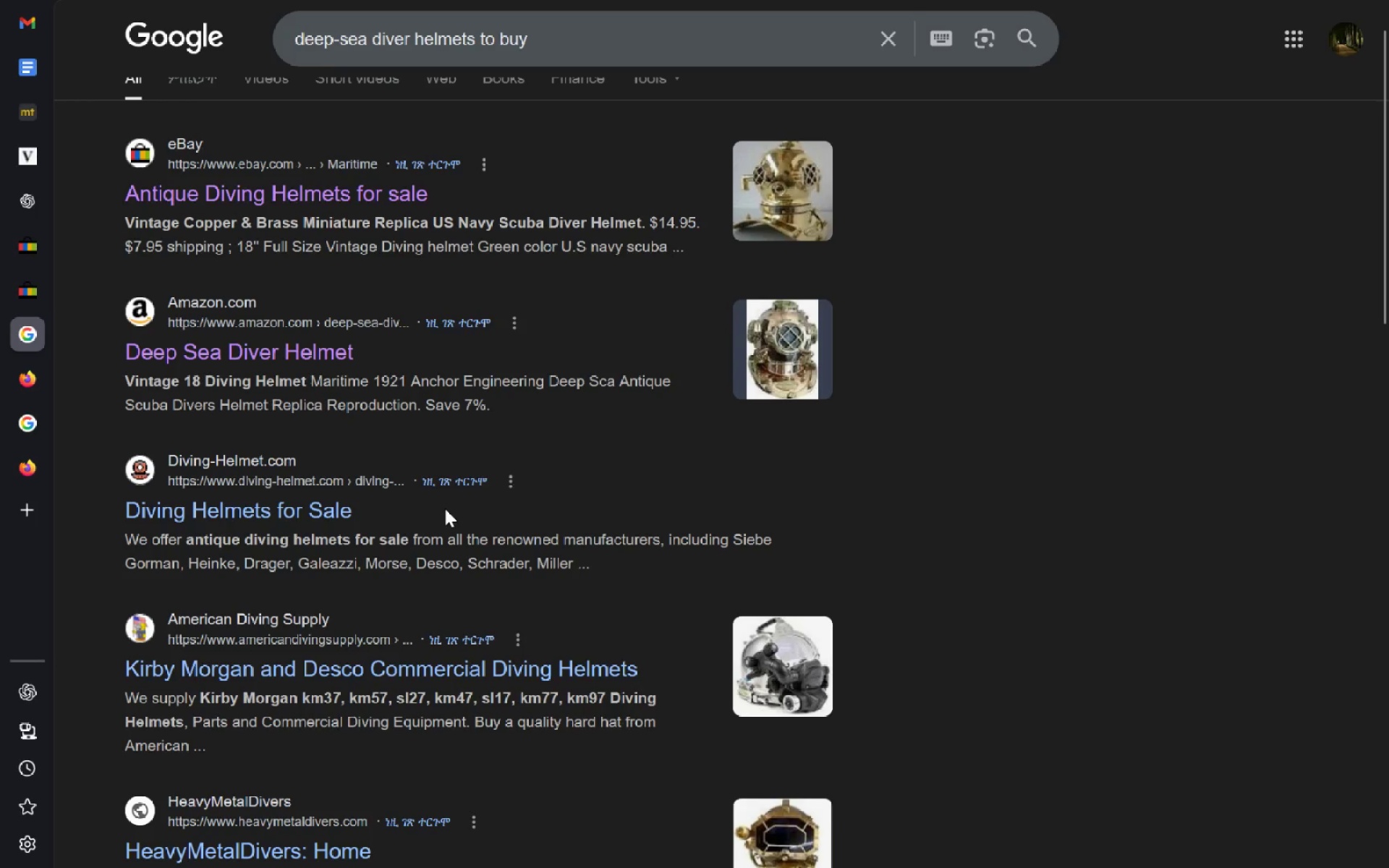 
left_click([318, 514])
 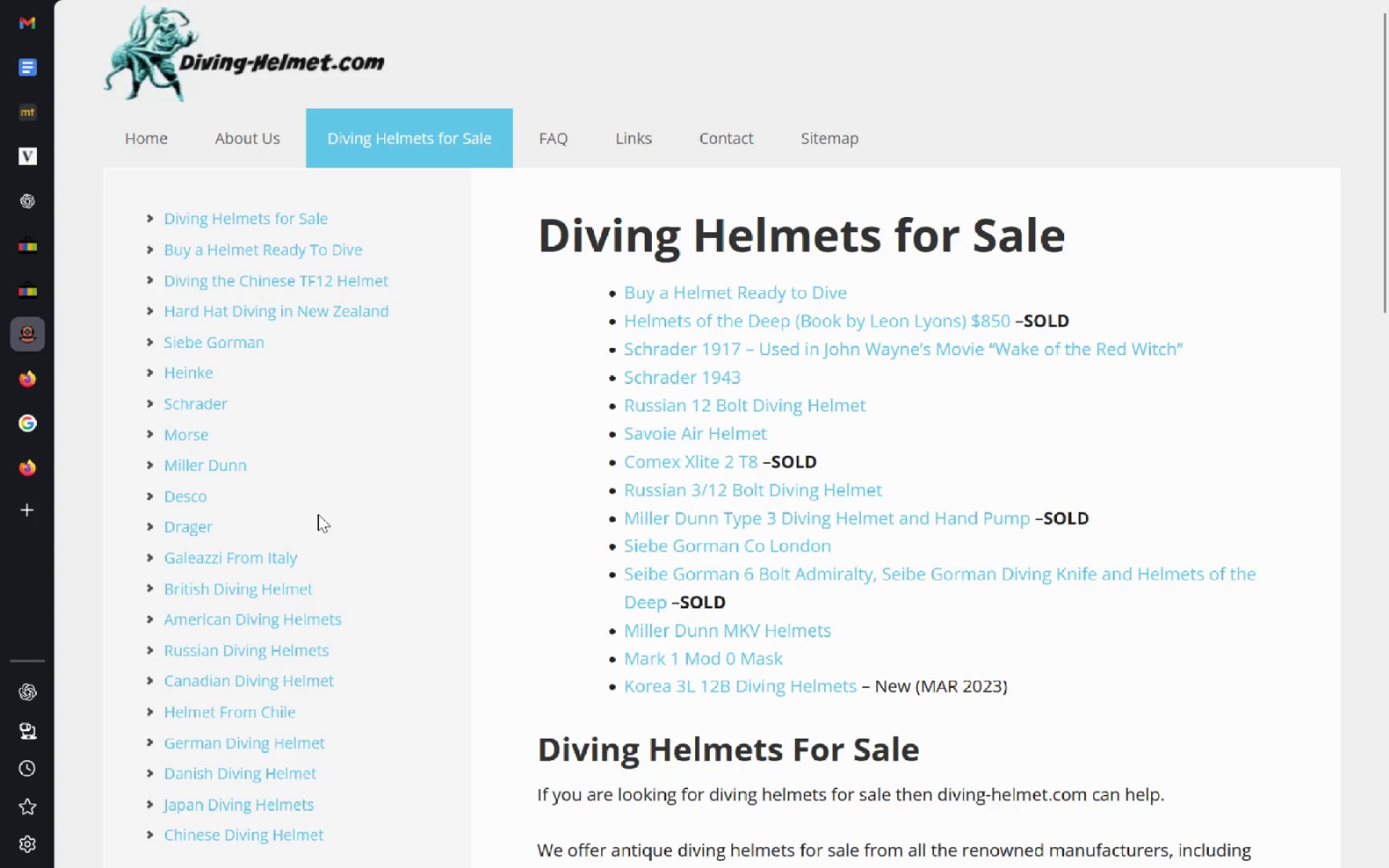 
wait(9.06)
 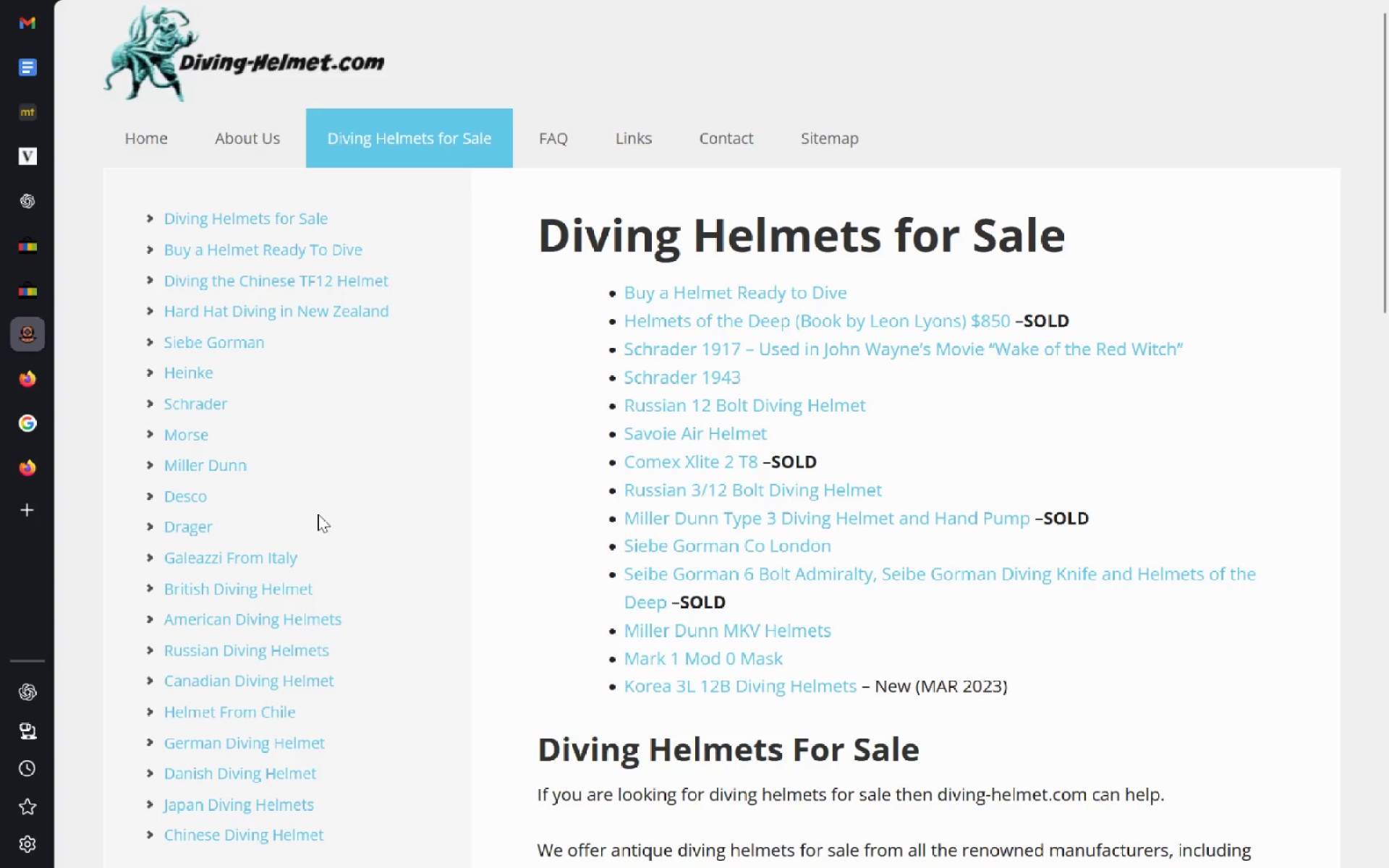 
left_click([699, 298])
 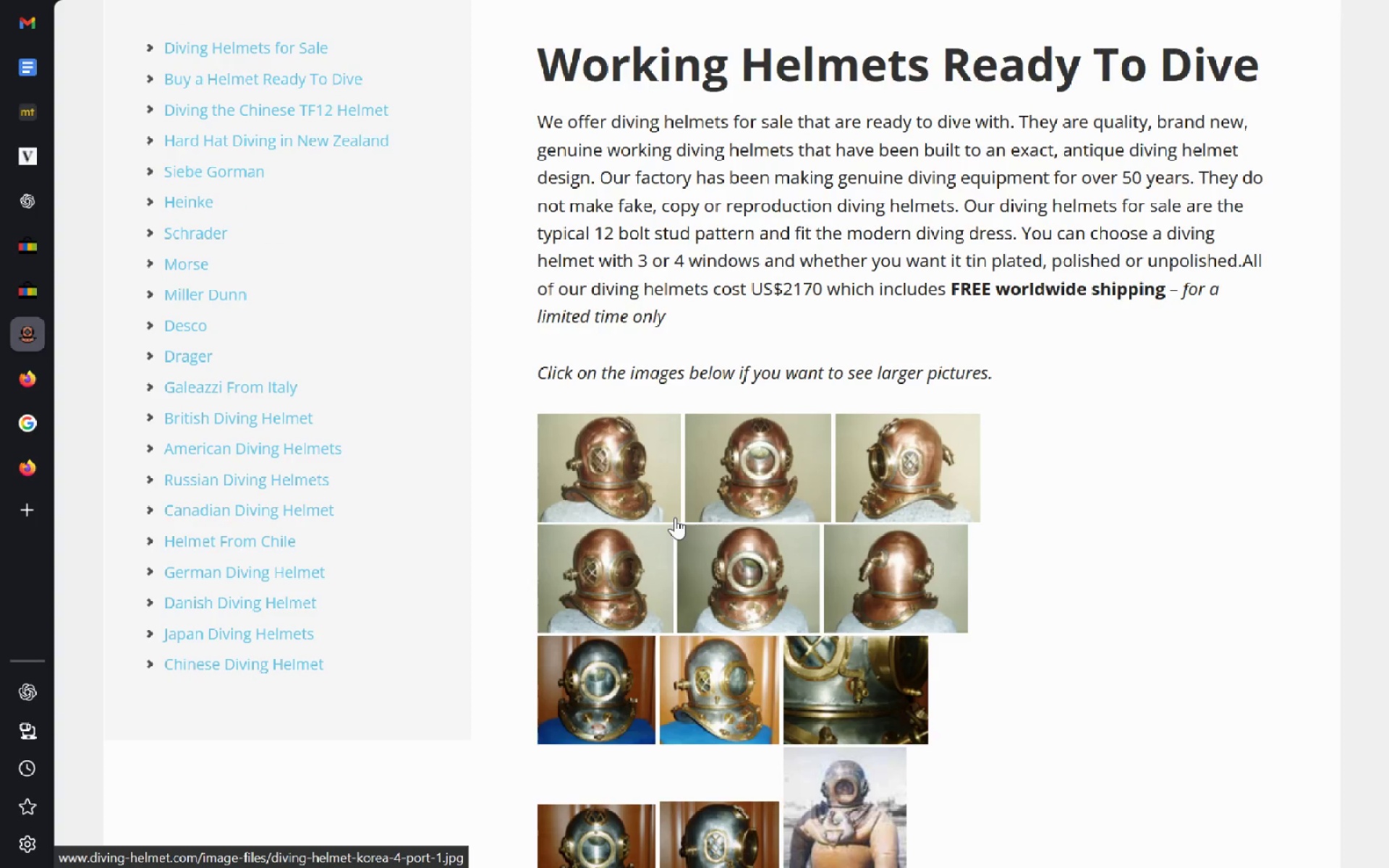 
wait(24.22)
 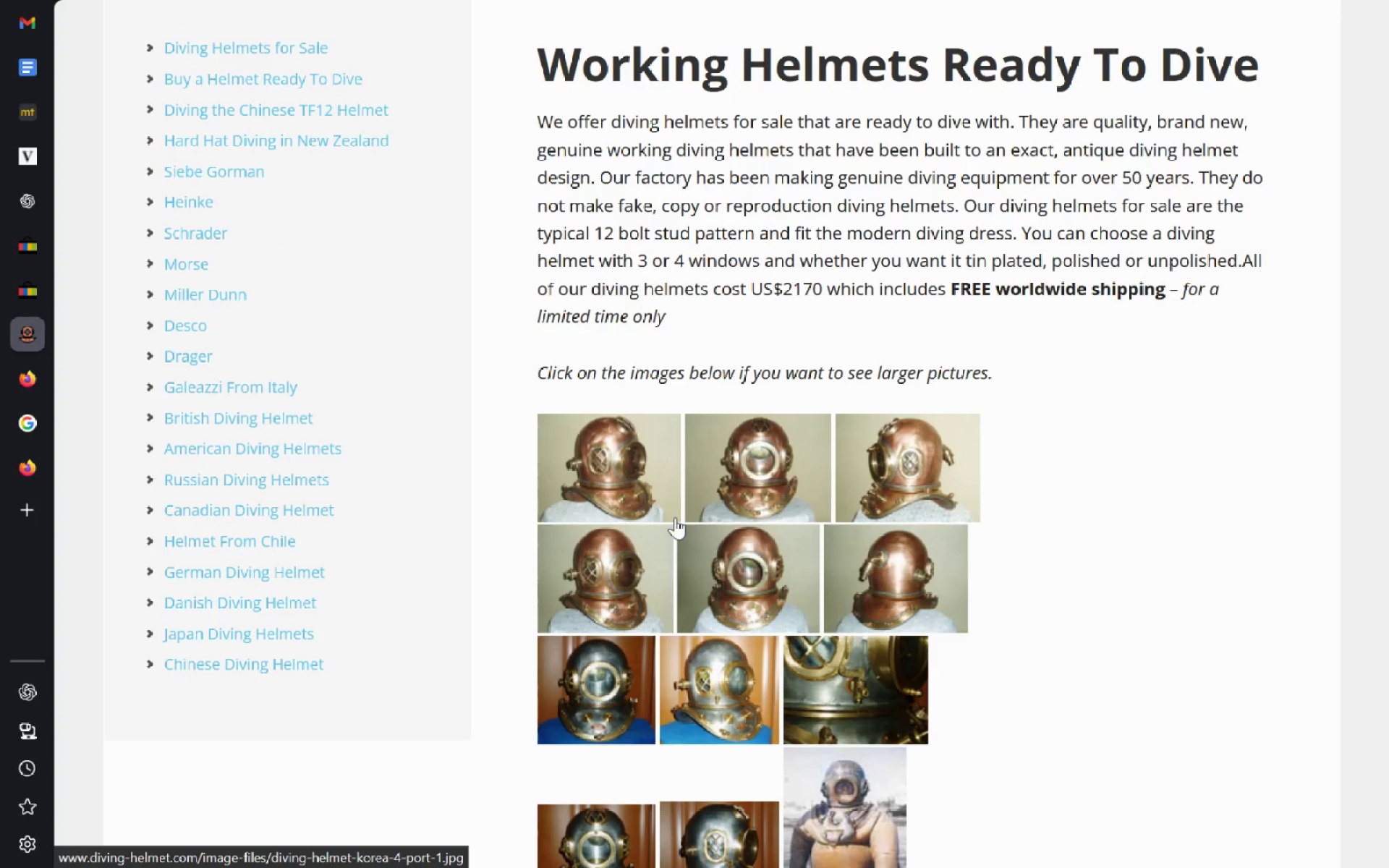 
left_click([243, 562])
 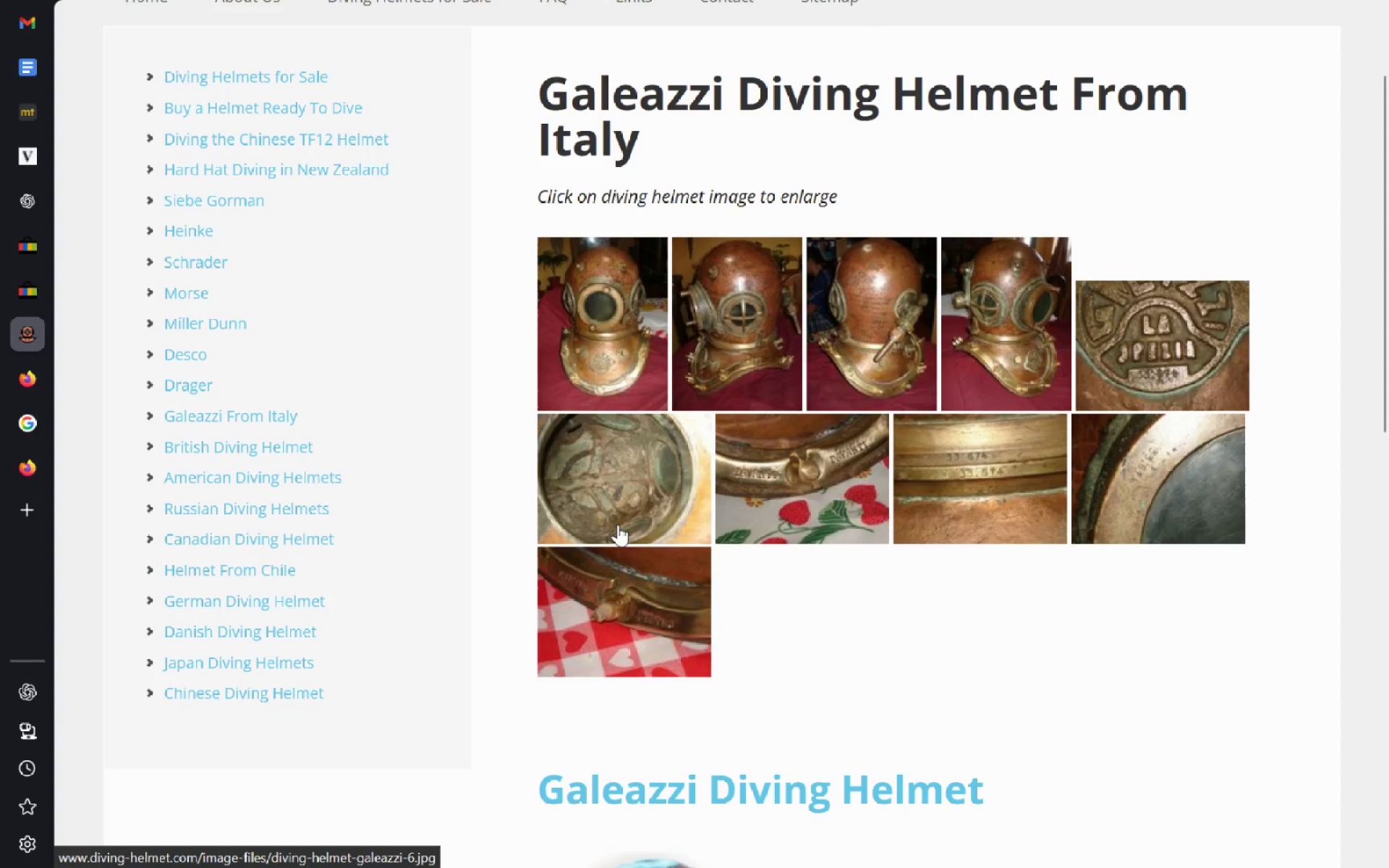 
wait(10.56)
 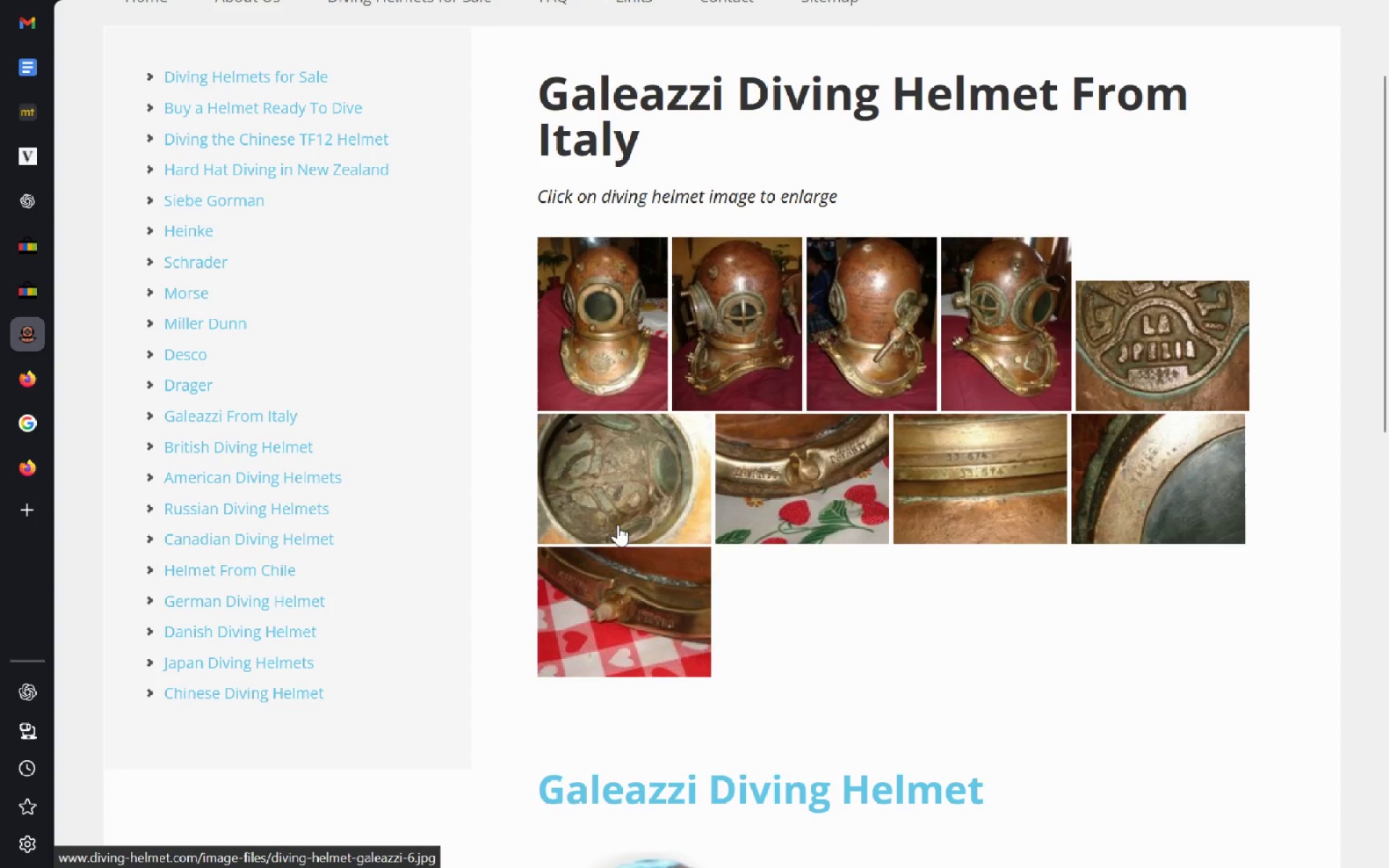 
left_click([607, 404])
 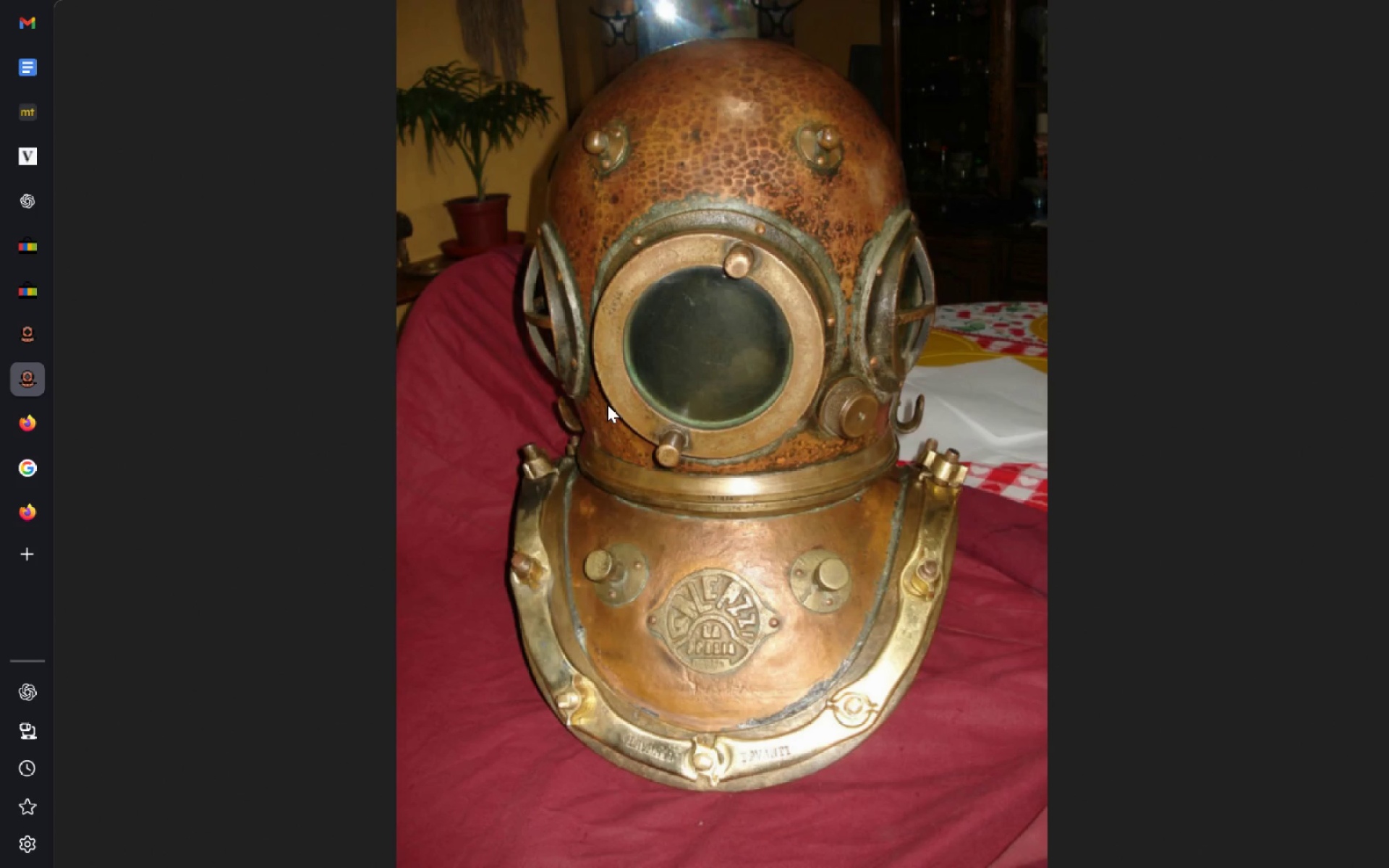 
key(ArrowRight)
 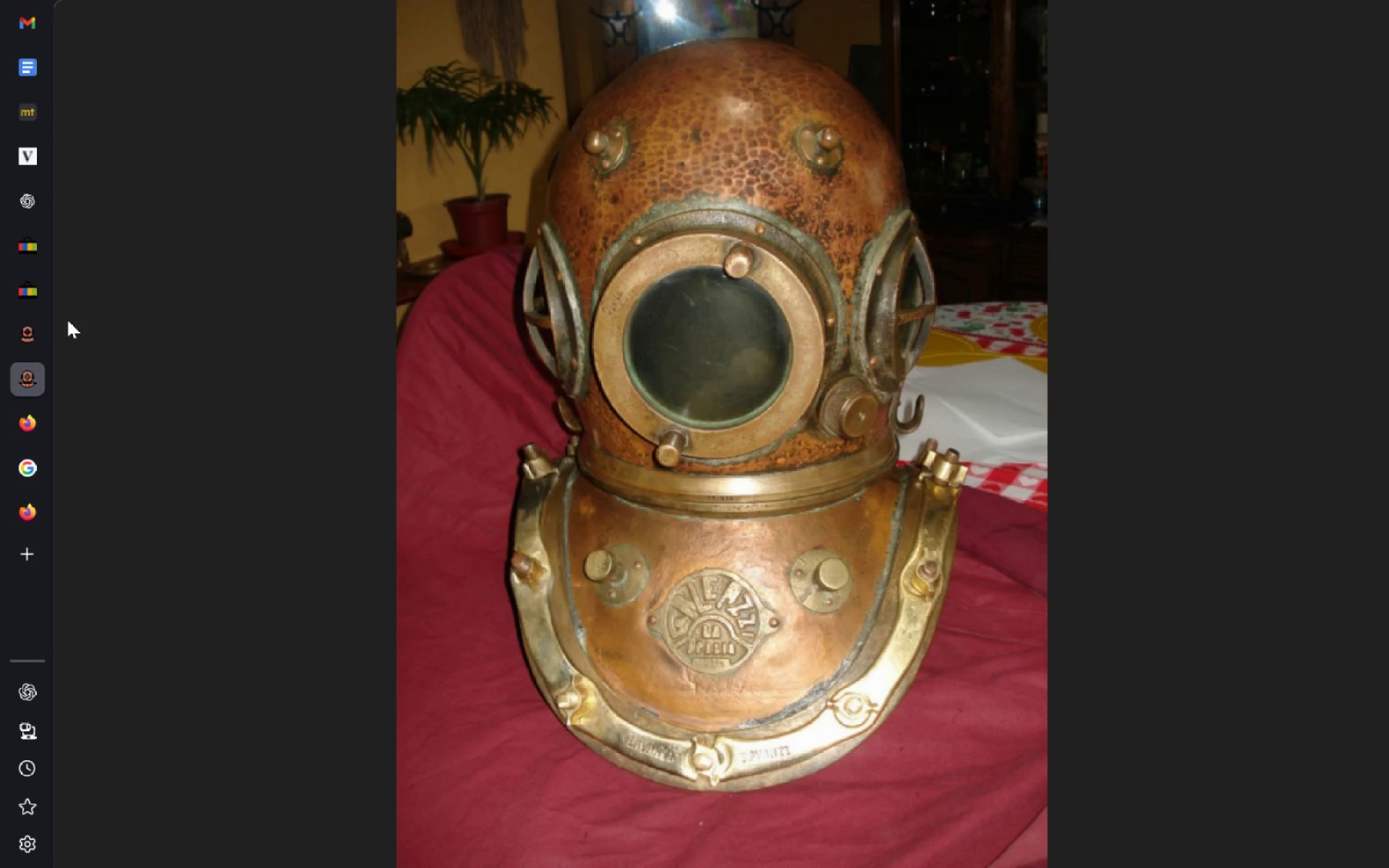 
left_click([39, 335])
 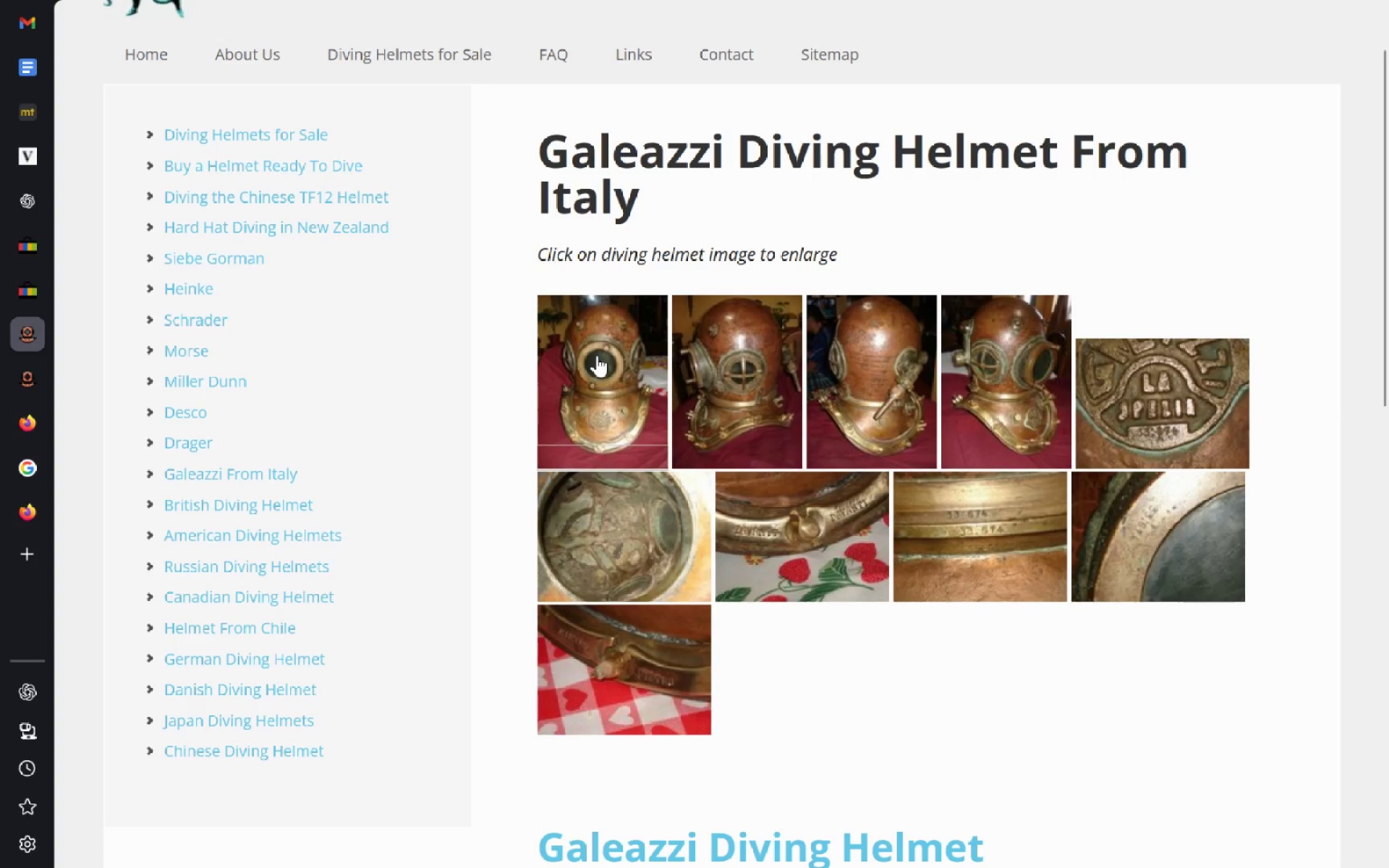 
right_click([597, 355])
 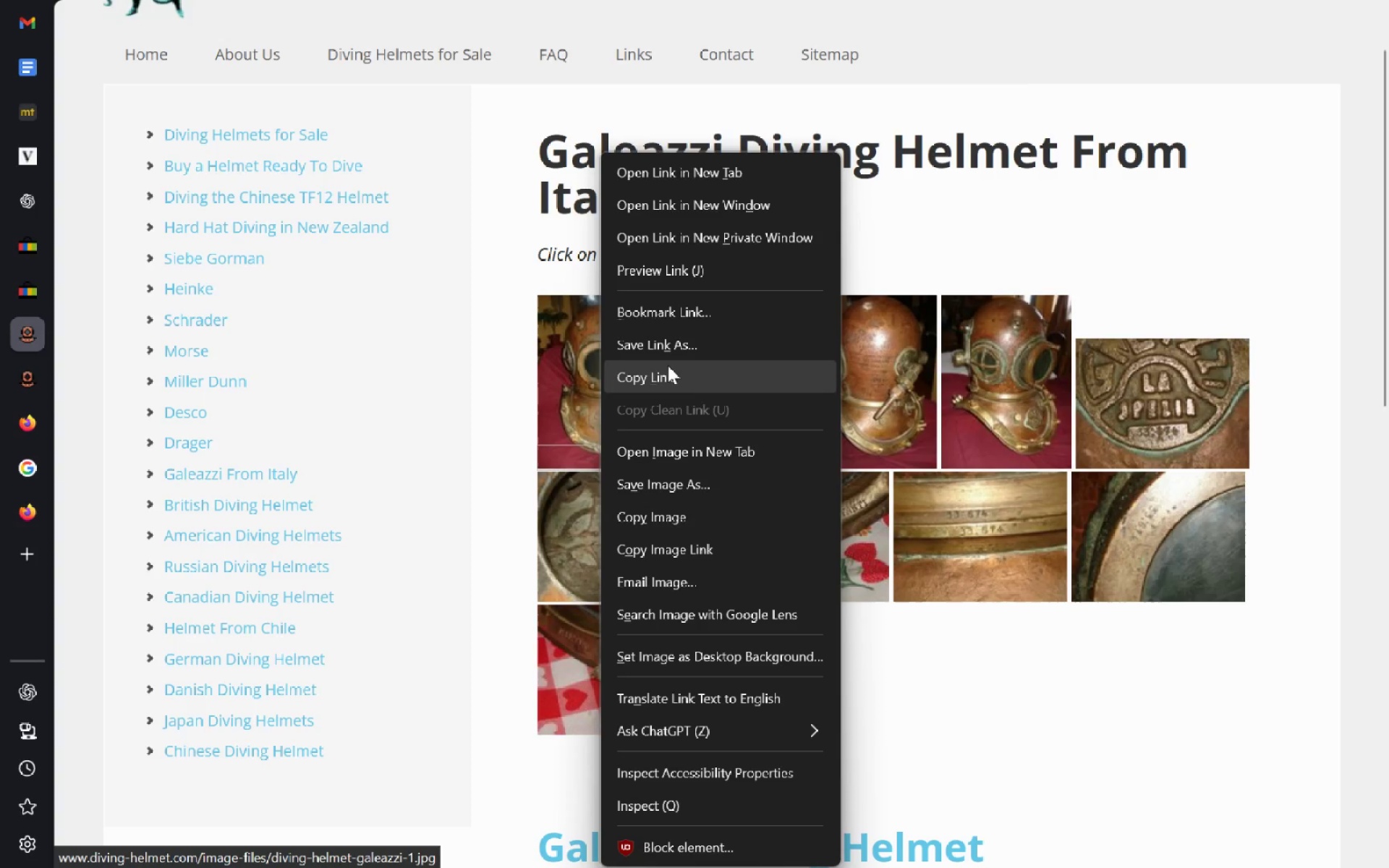 
left_click([686, 480])
 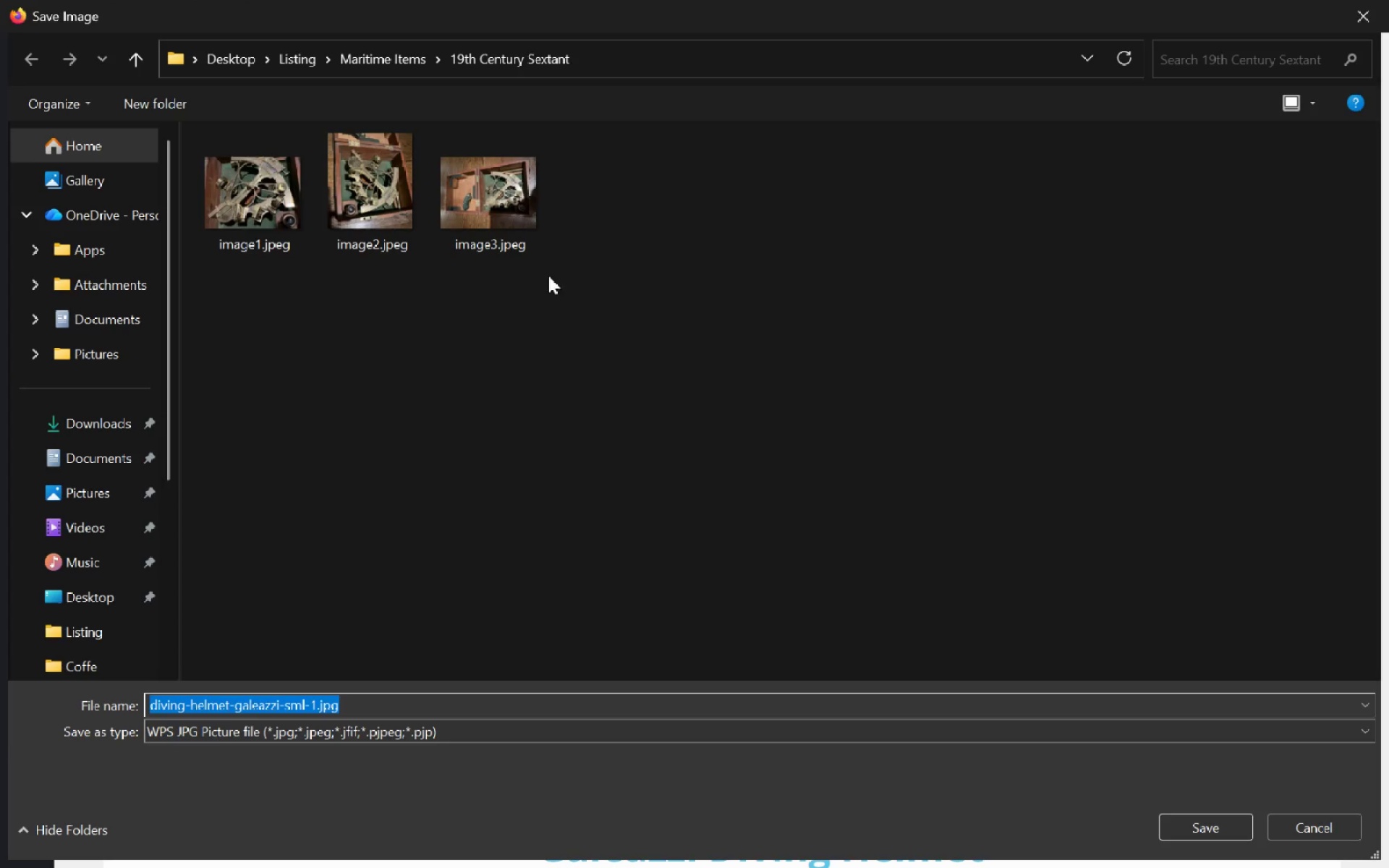 
left_click([394, 53])
 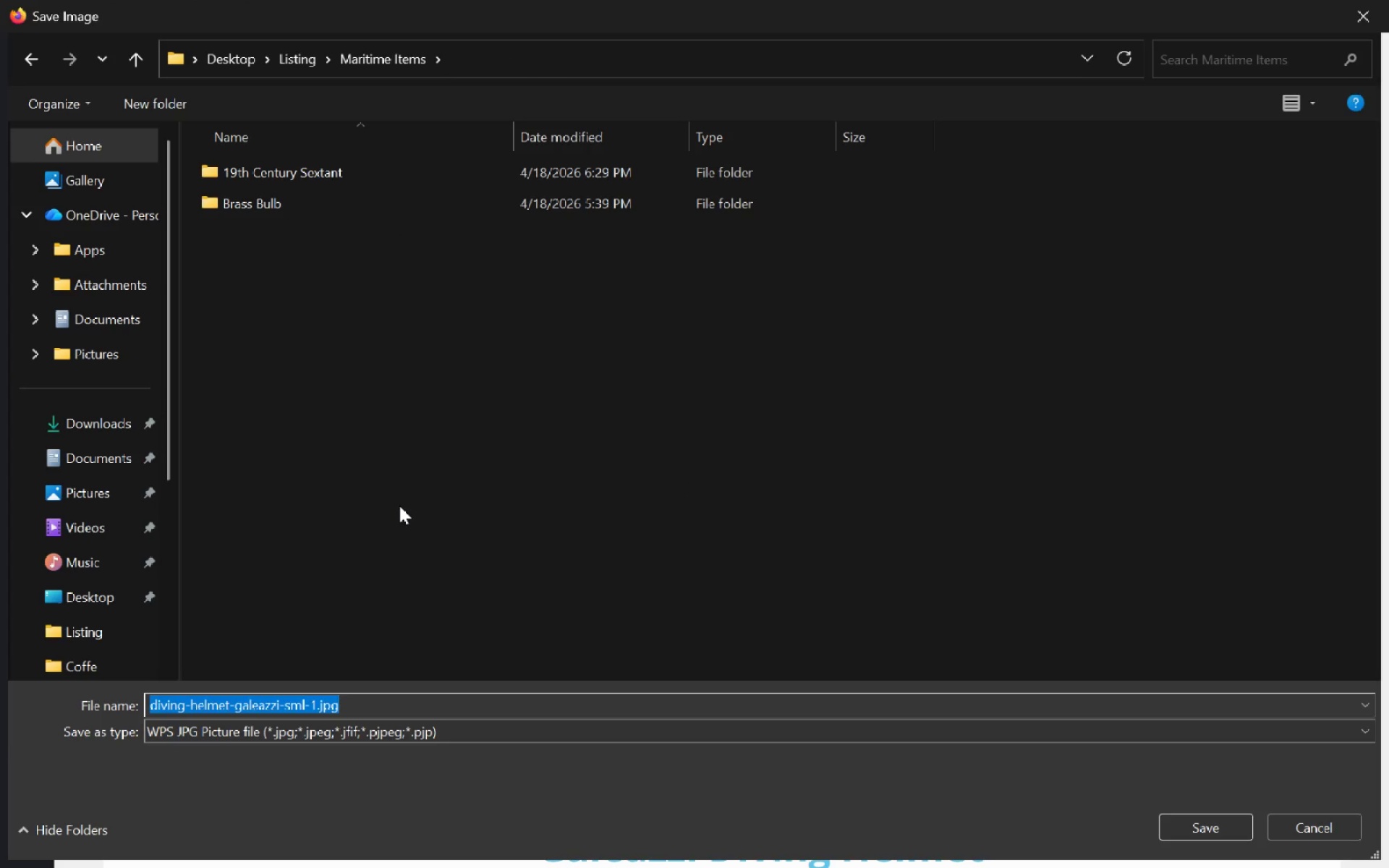 
type(diving)
 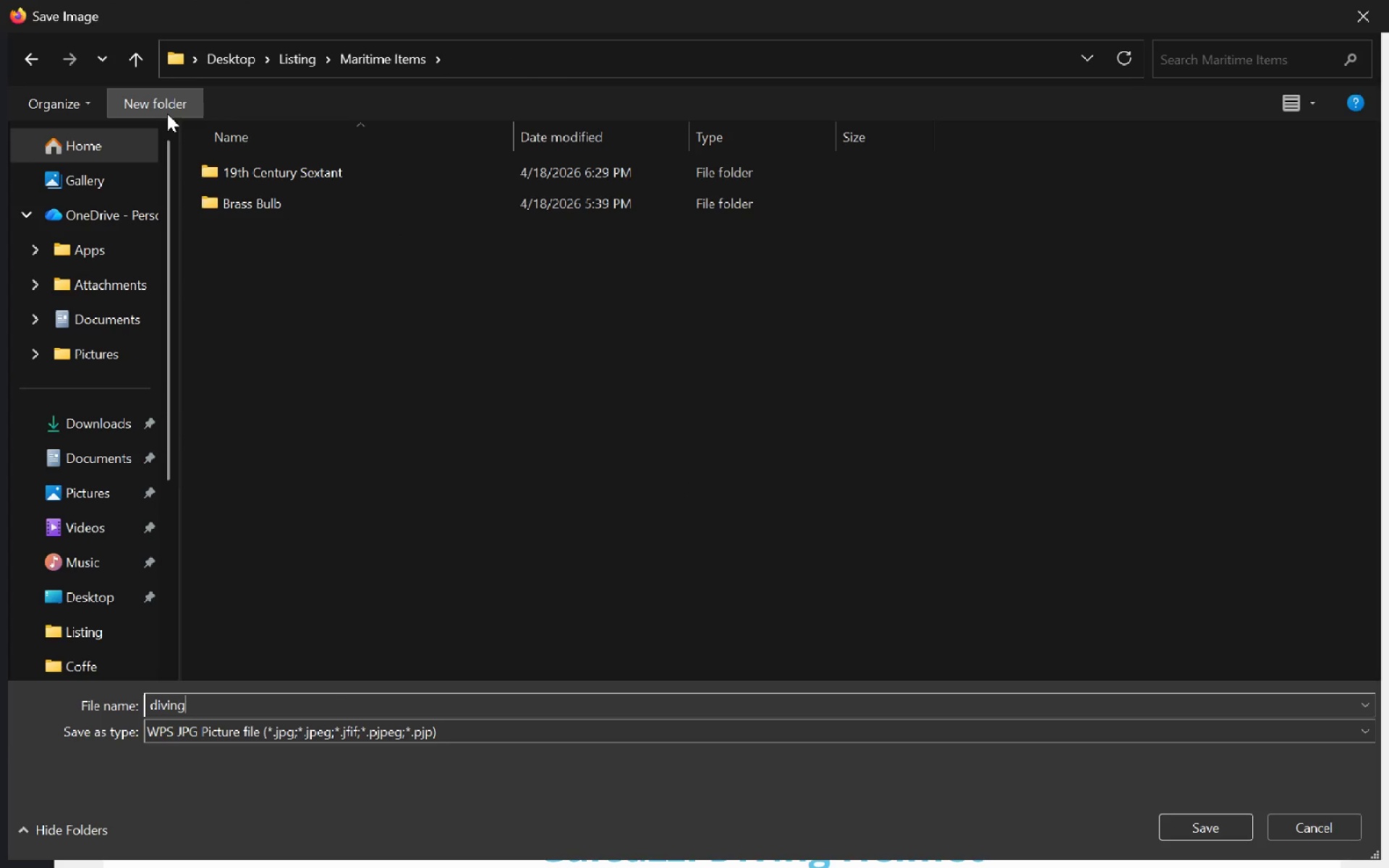 
left_click([165, 114])
 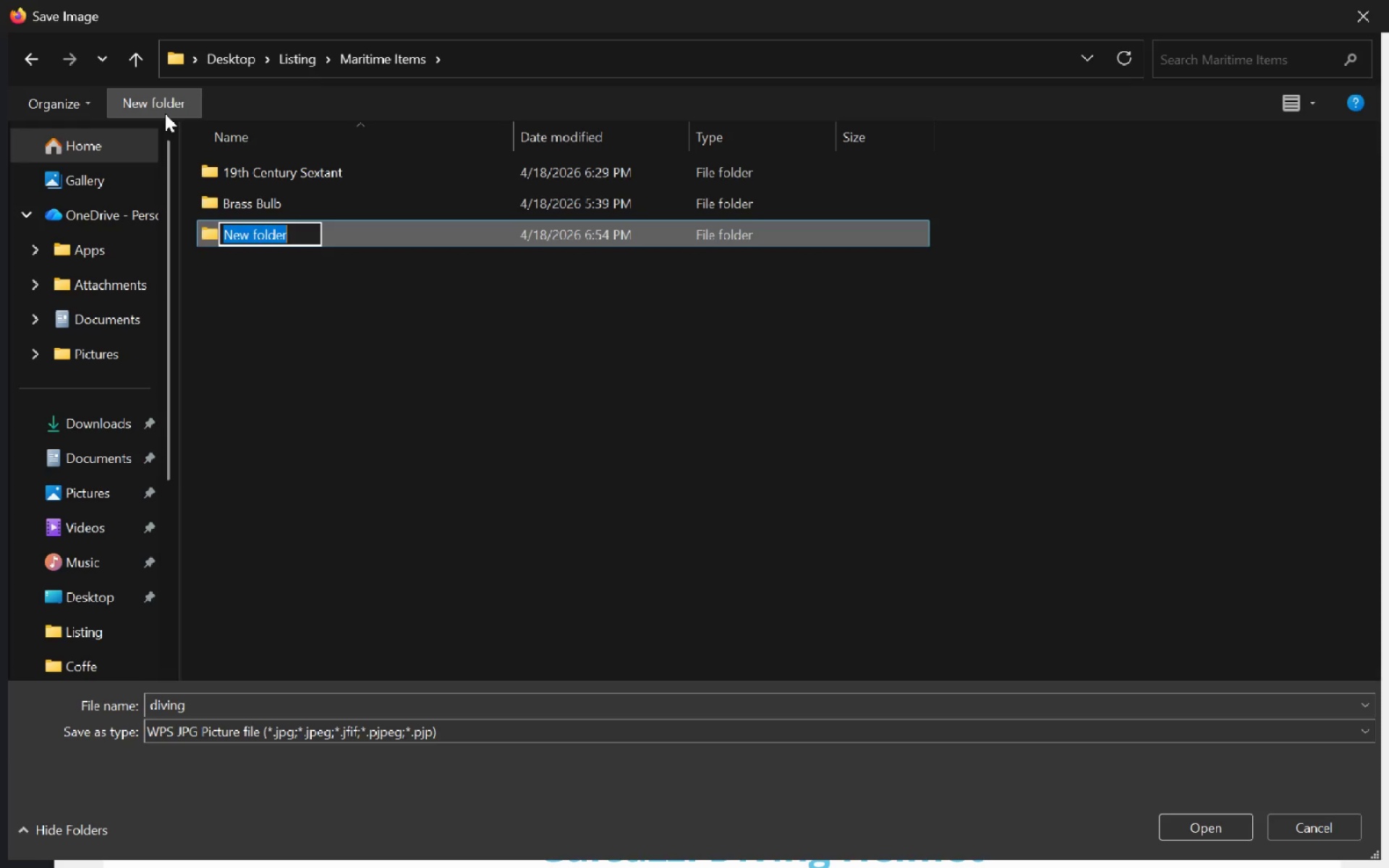 
type(diving helmet)
 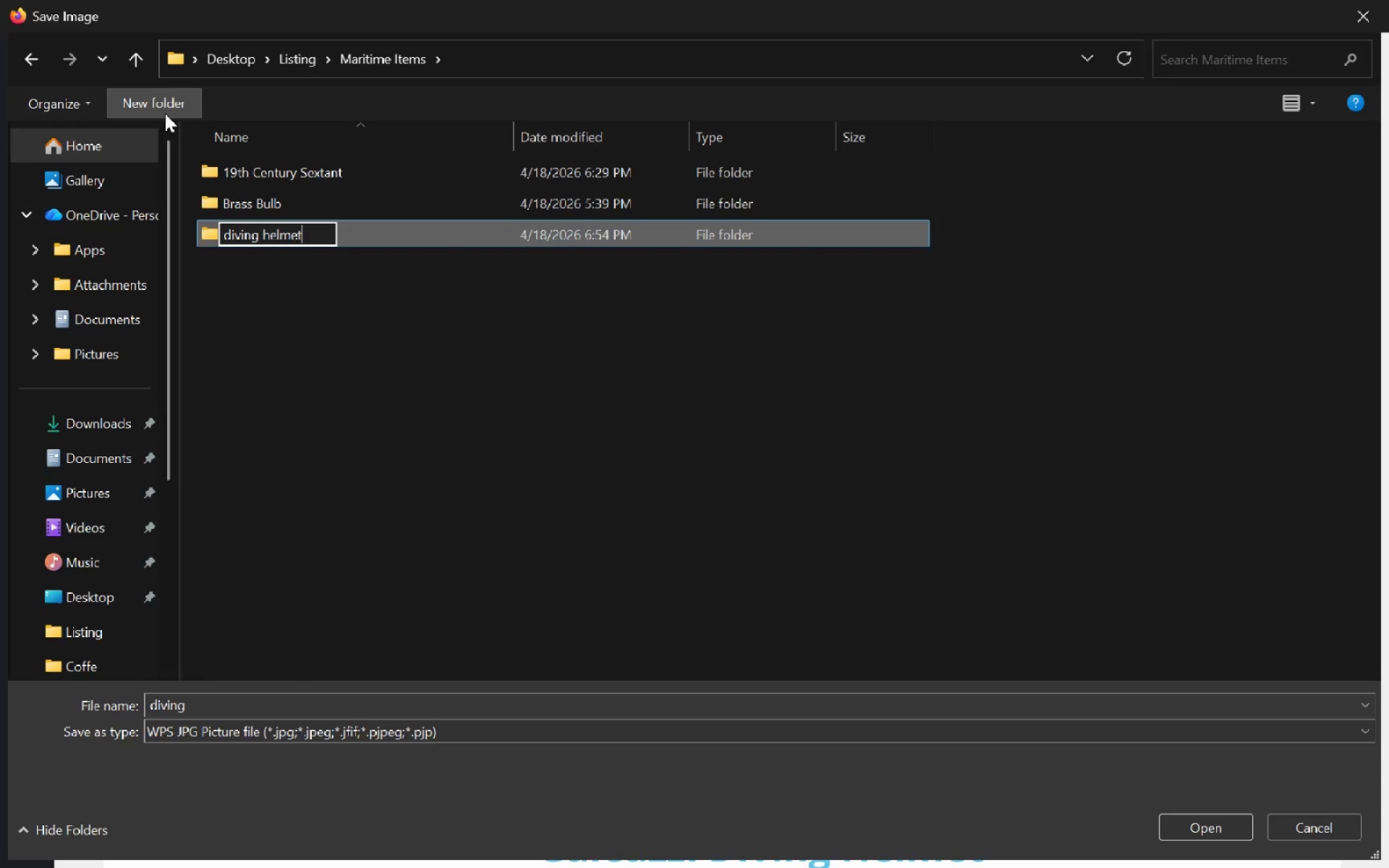 
key(Enter)
 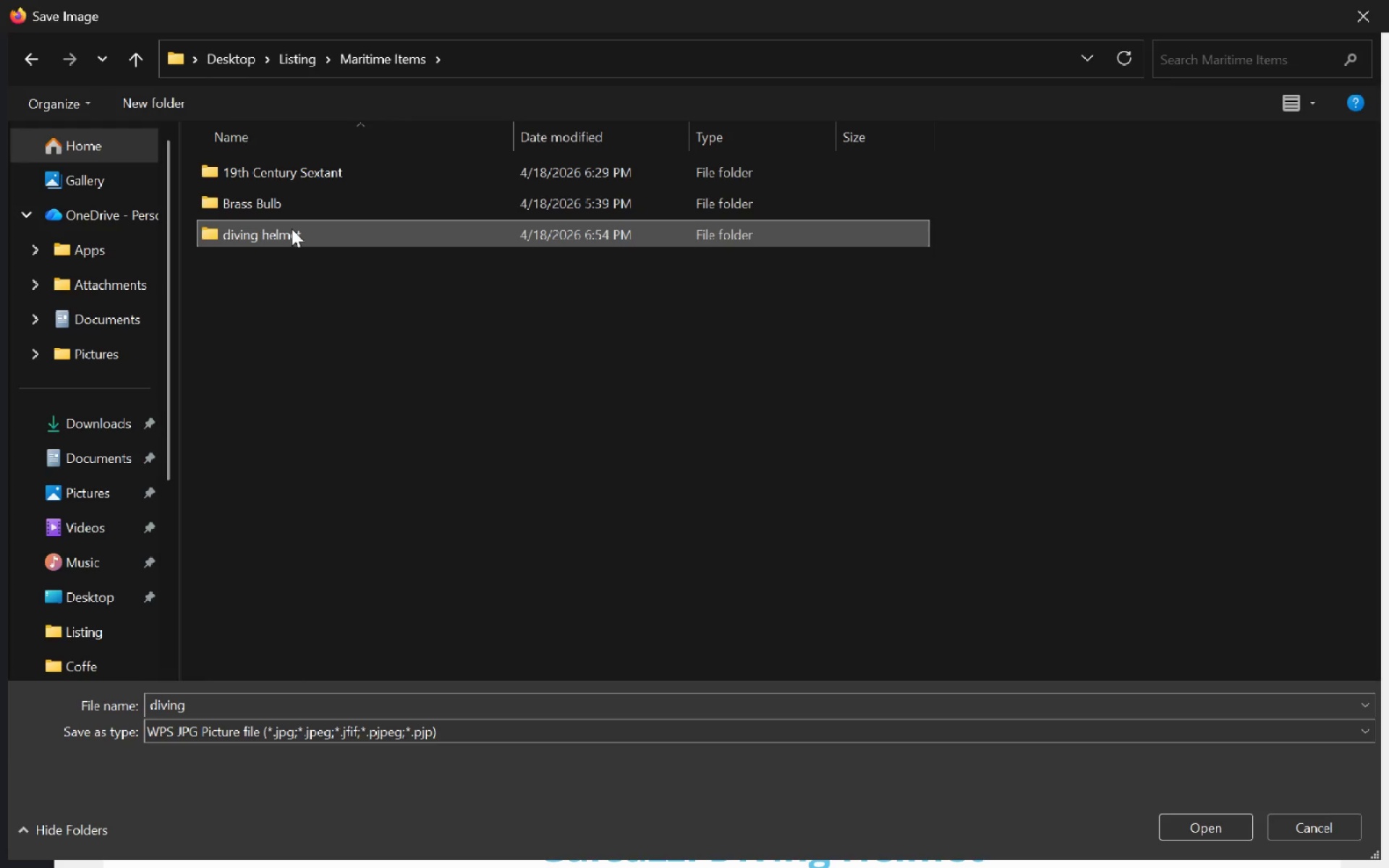 
double_click([292, 229])
 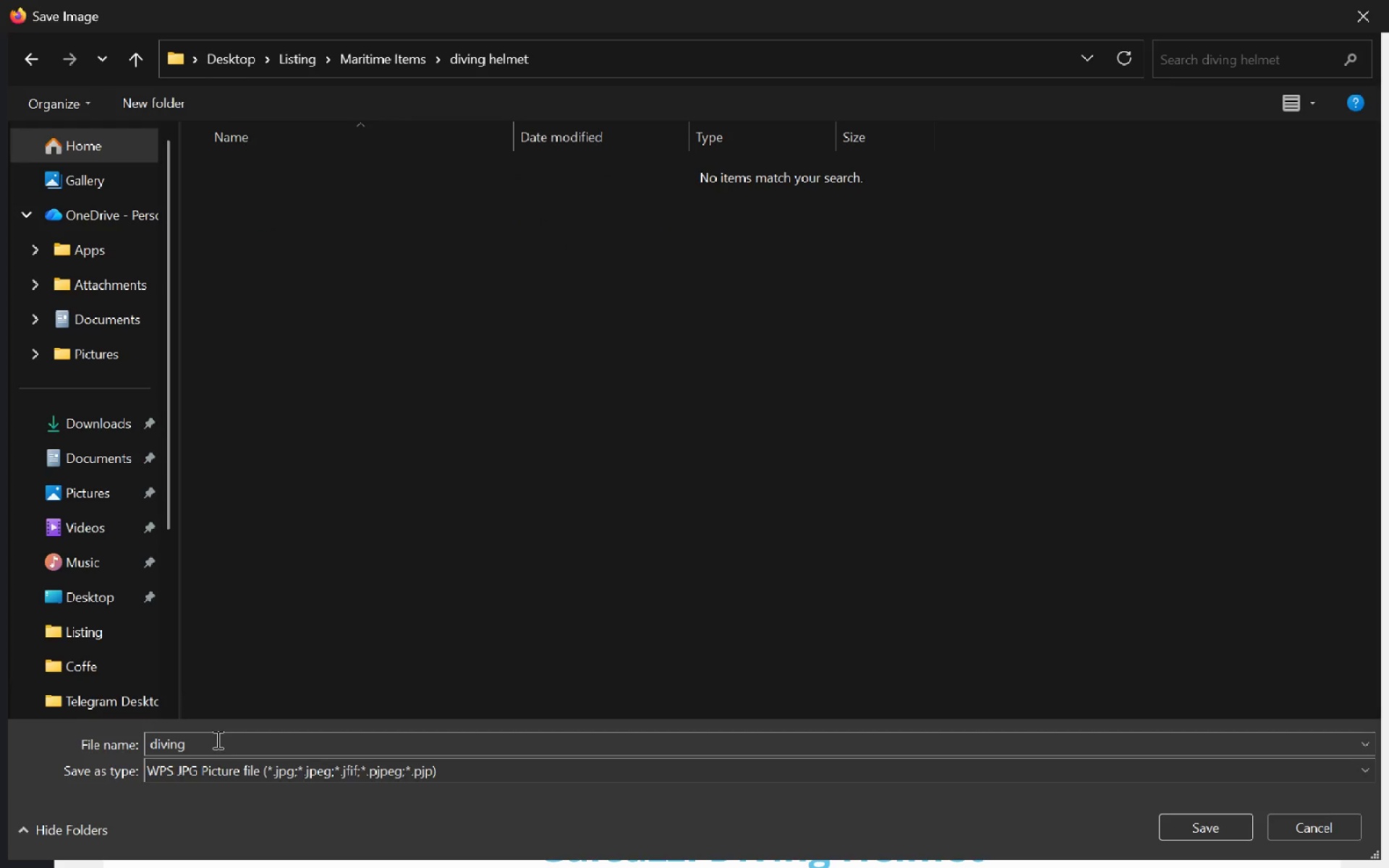 
left_click([216, 741])
 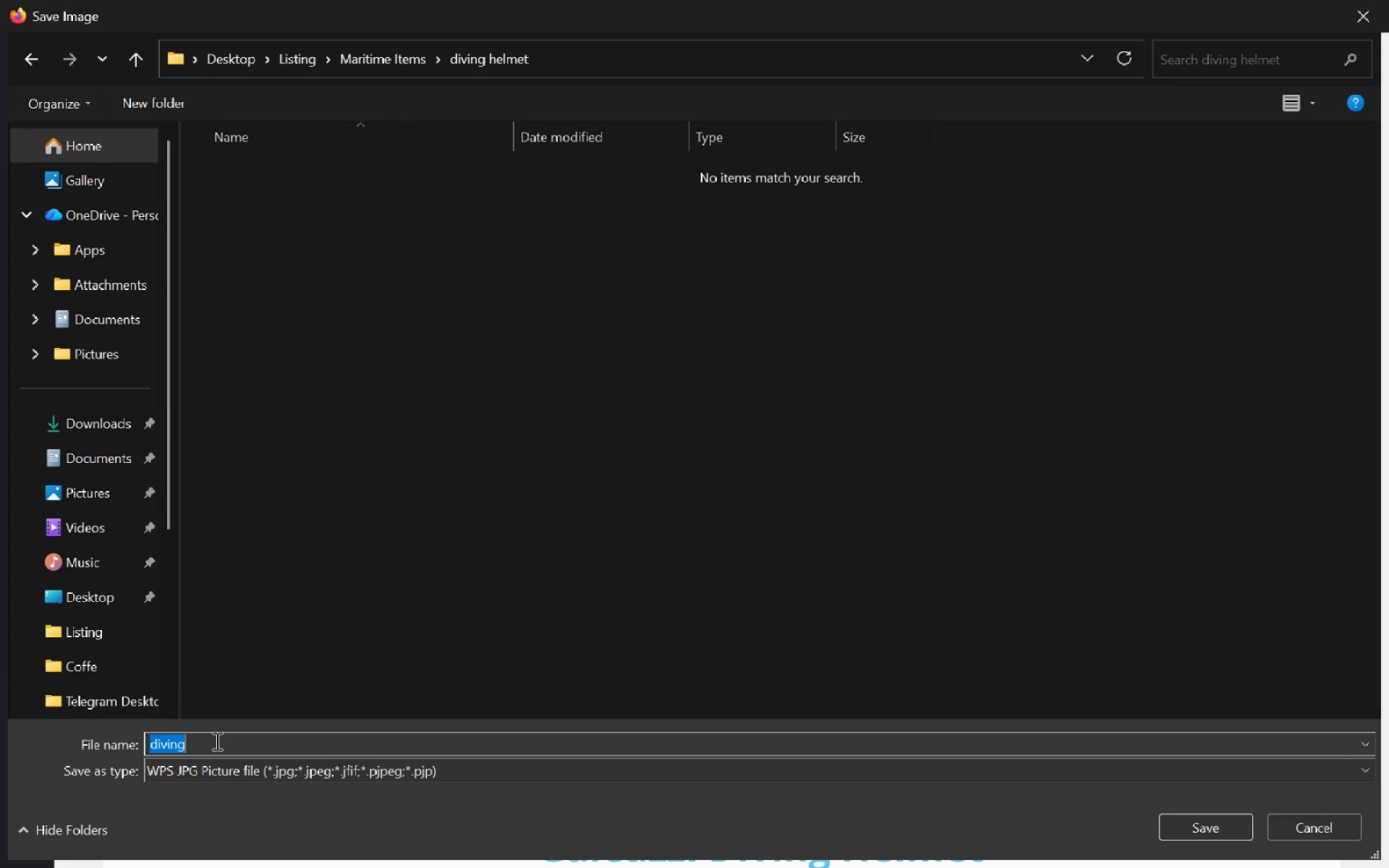 
key(Control+ControlLeft)
 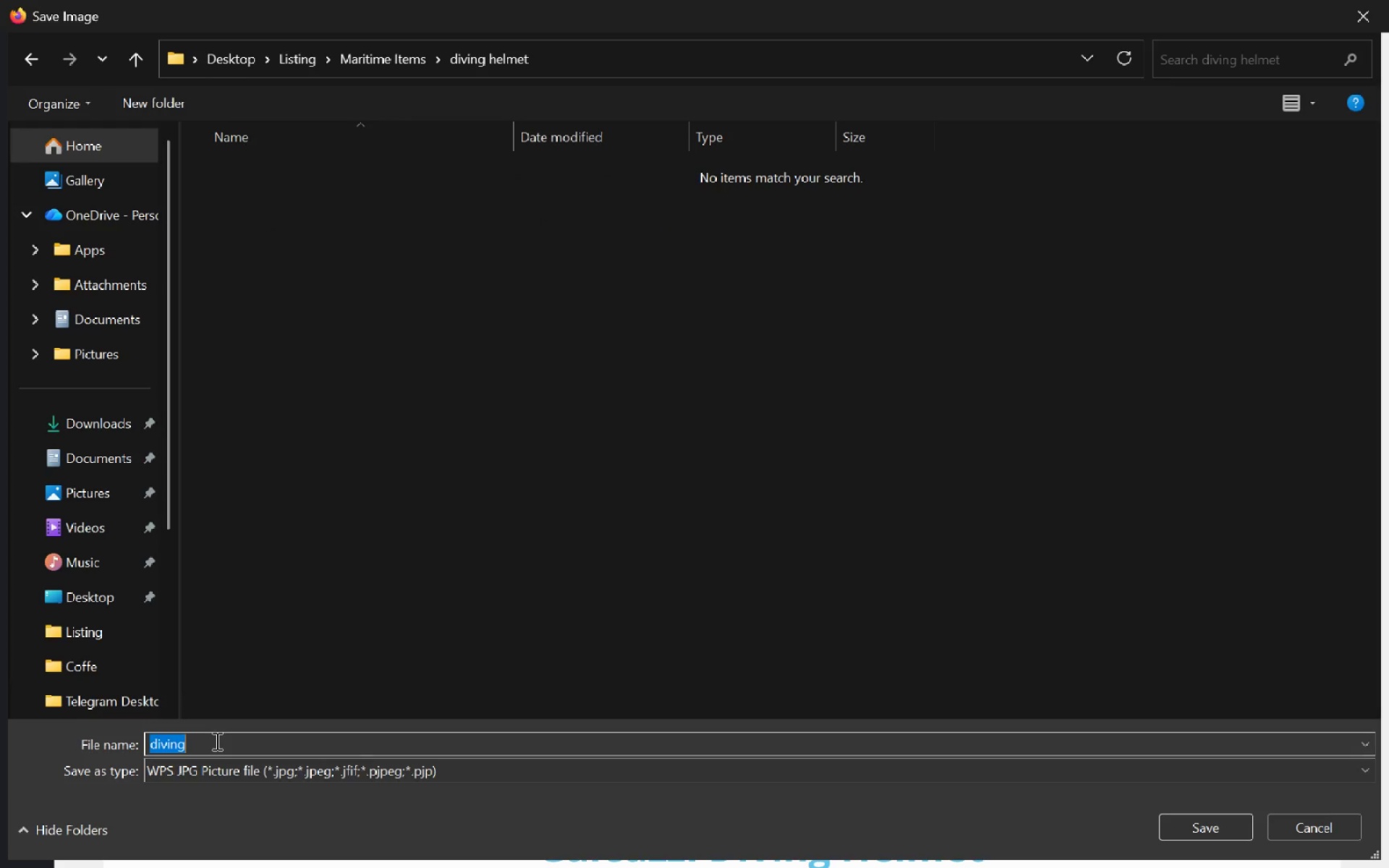 
key(Control+A)
 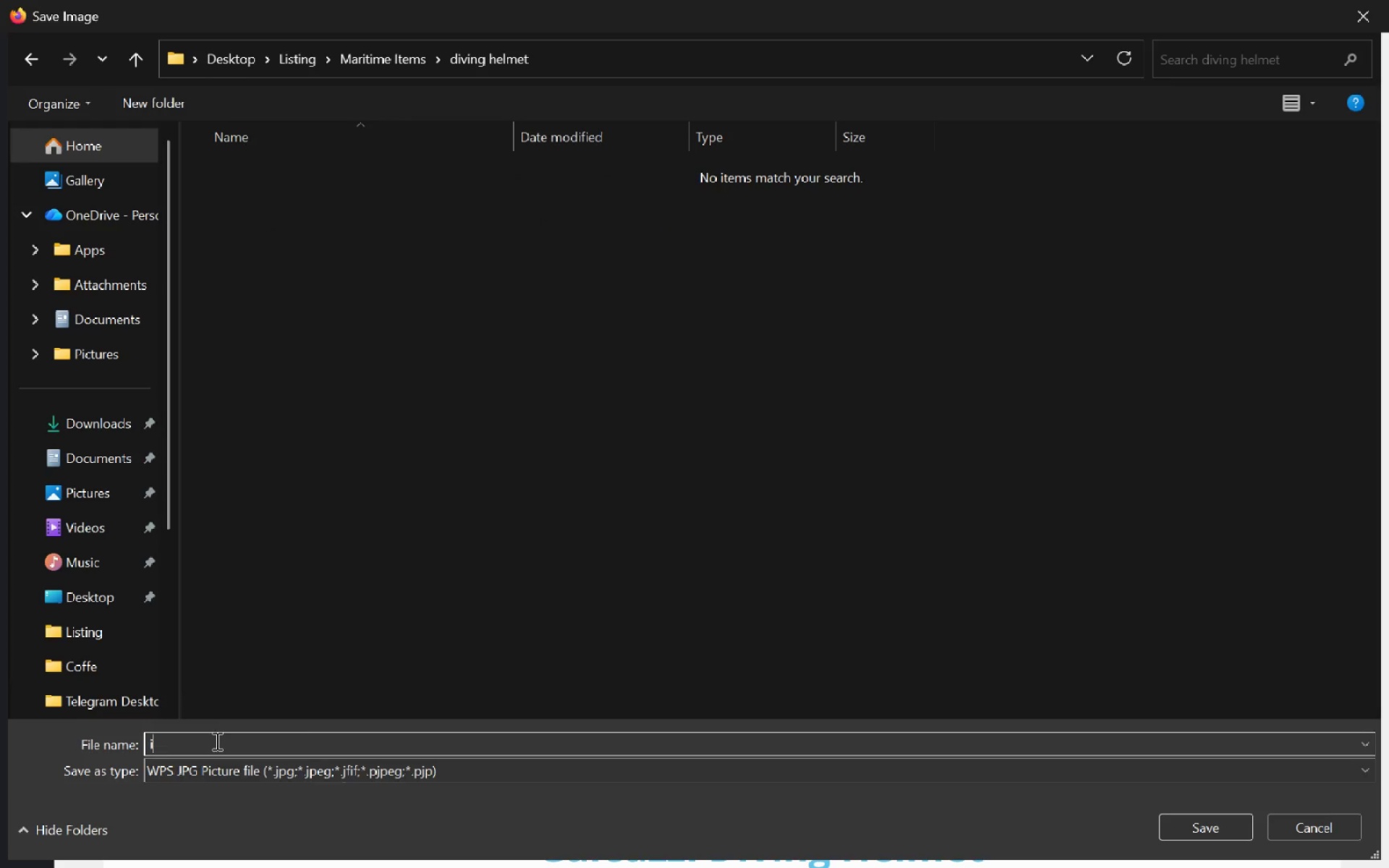 
type(image 1)
key(Backspace)
key(Backspace)
type(1)
 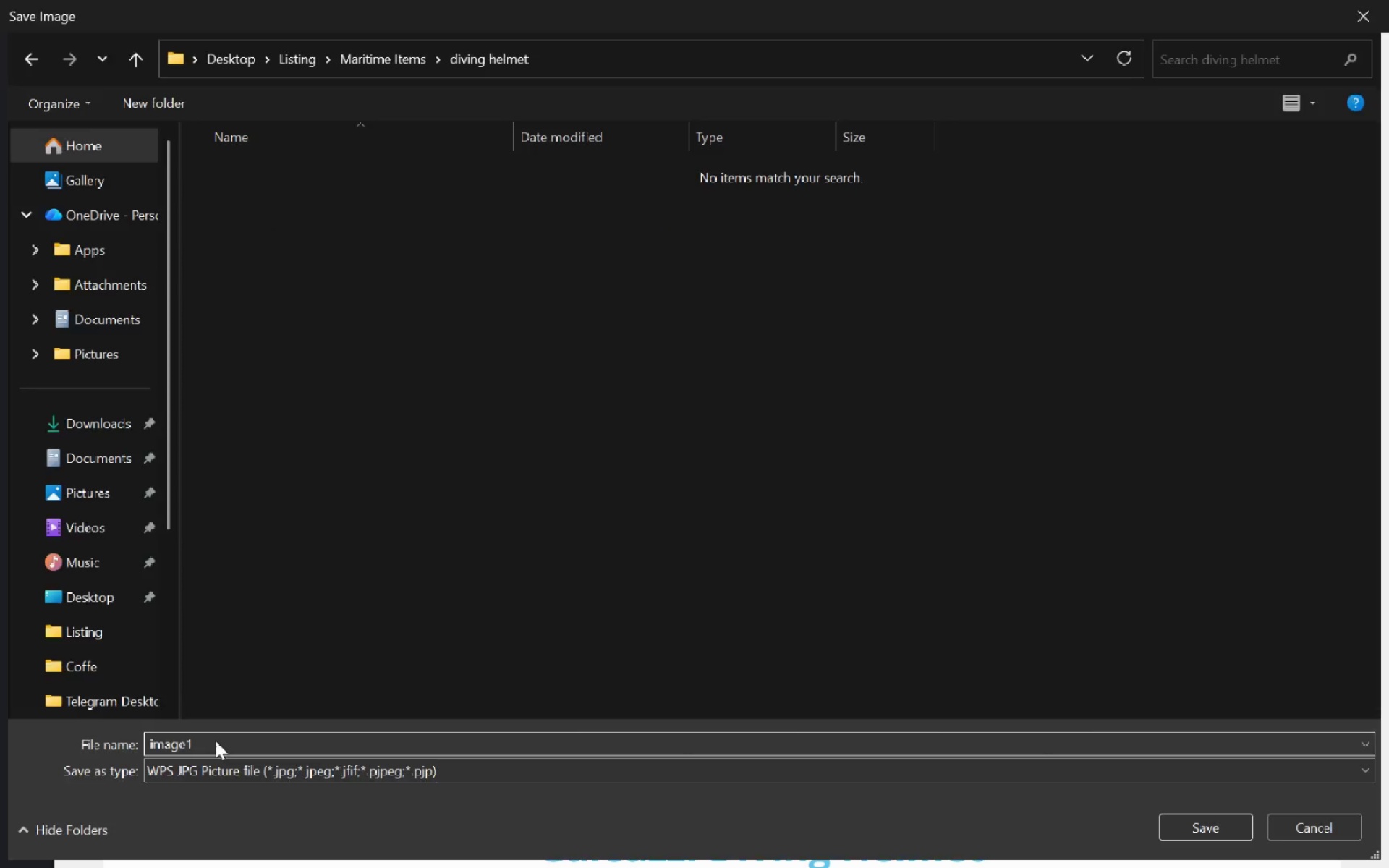 
key(Enter)
 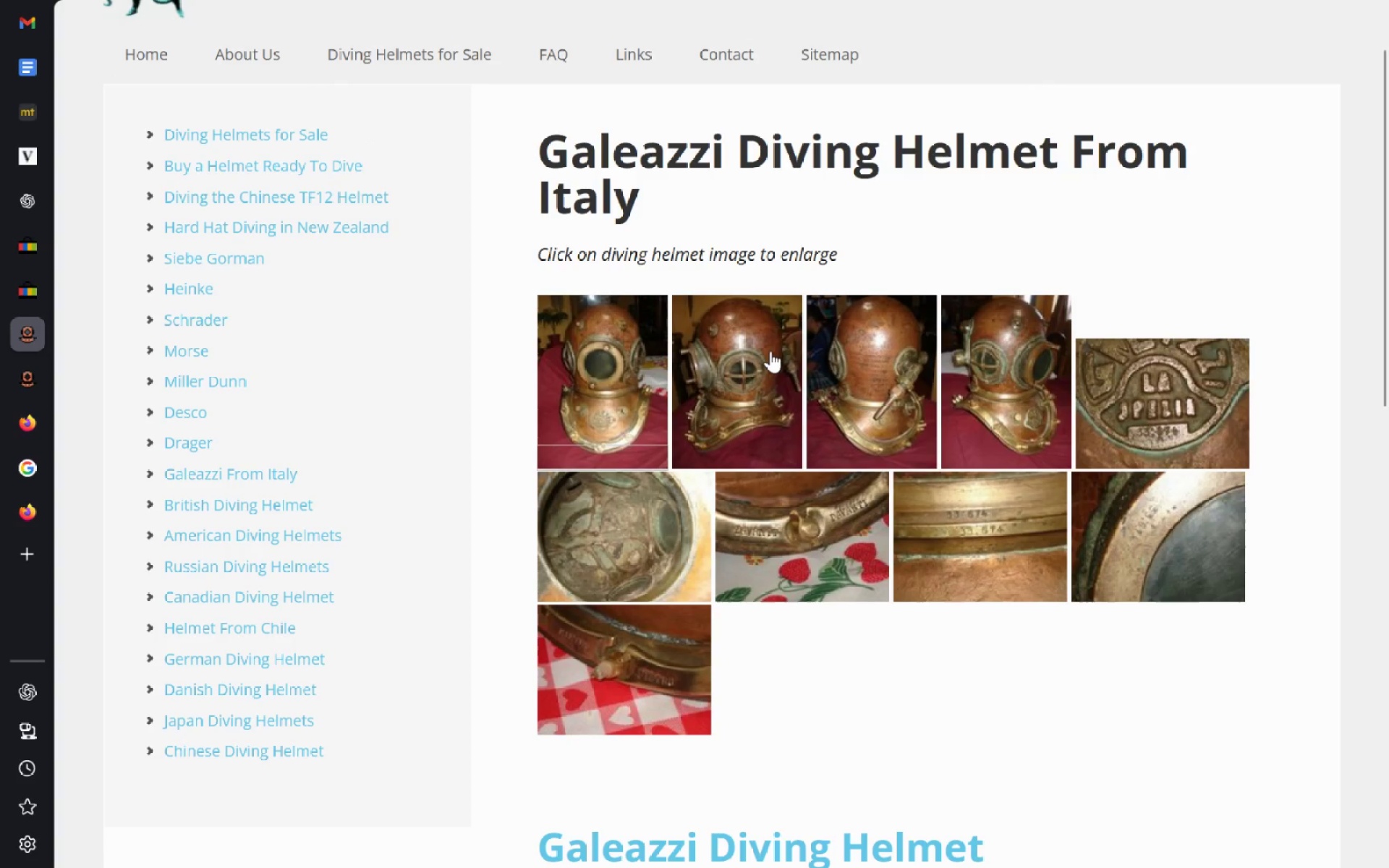 
right_click([770, 351])
 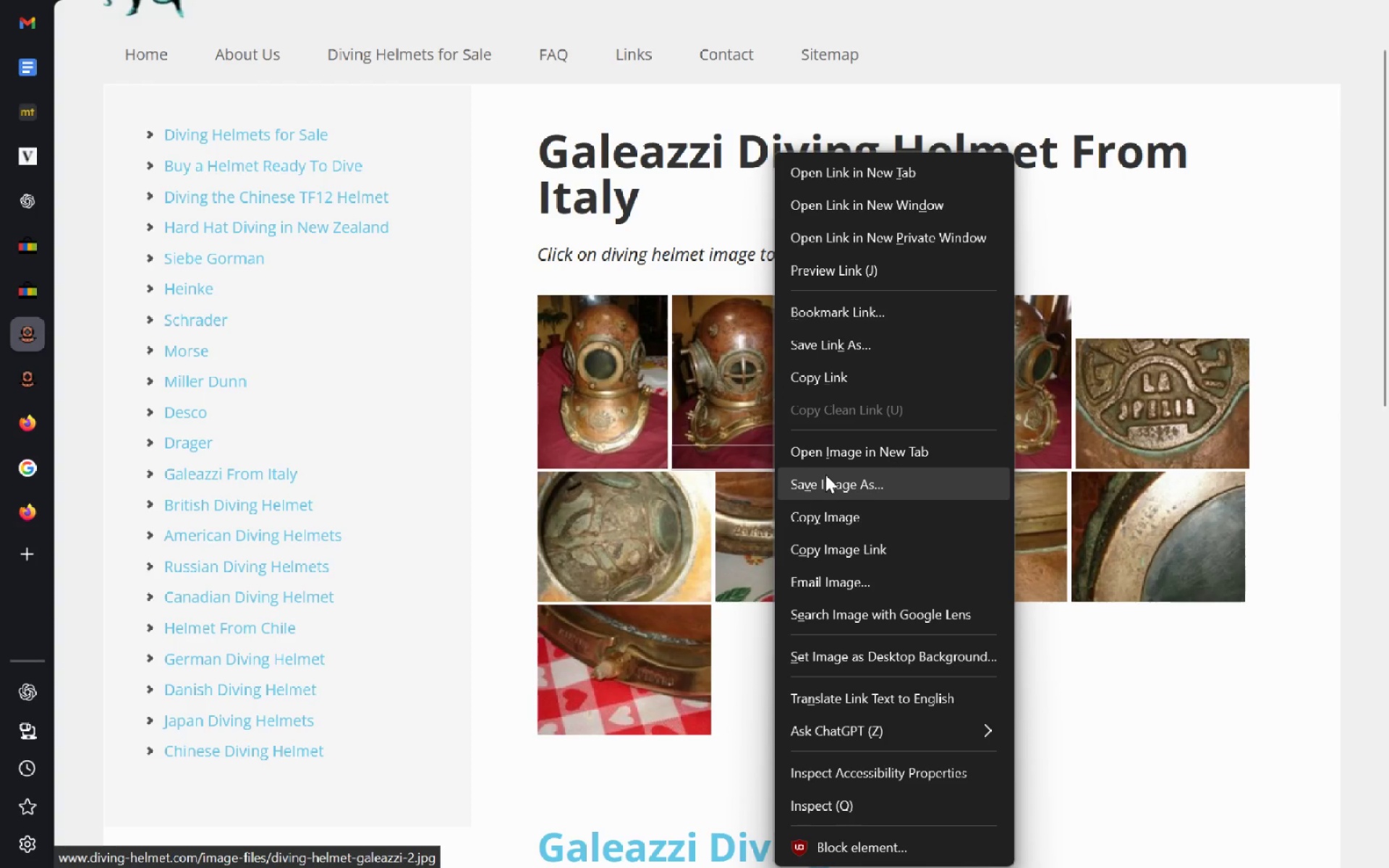 
left_click([826, 496])
 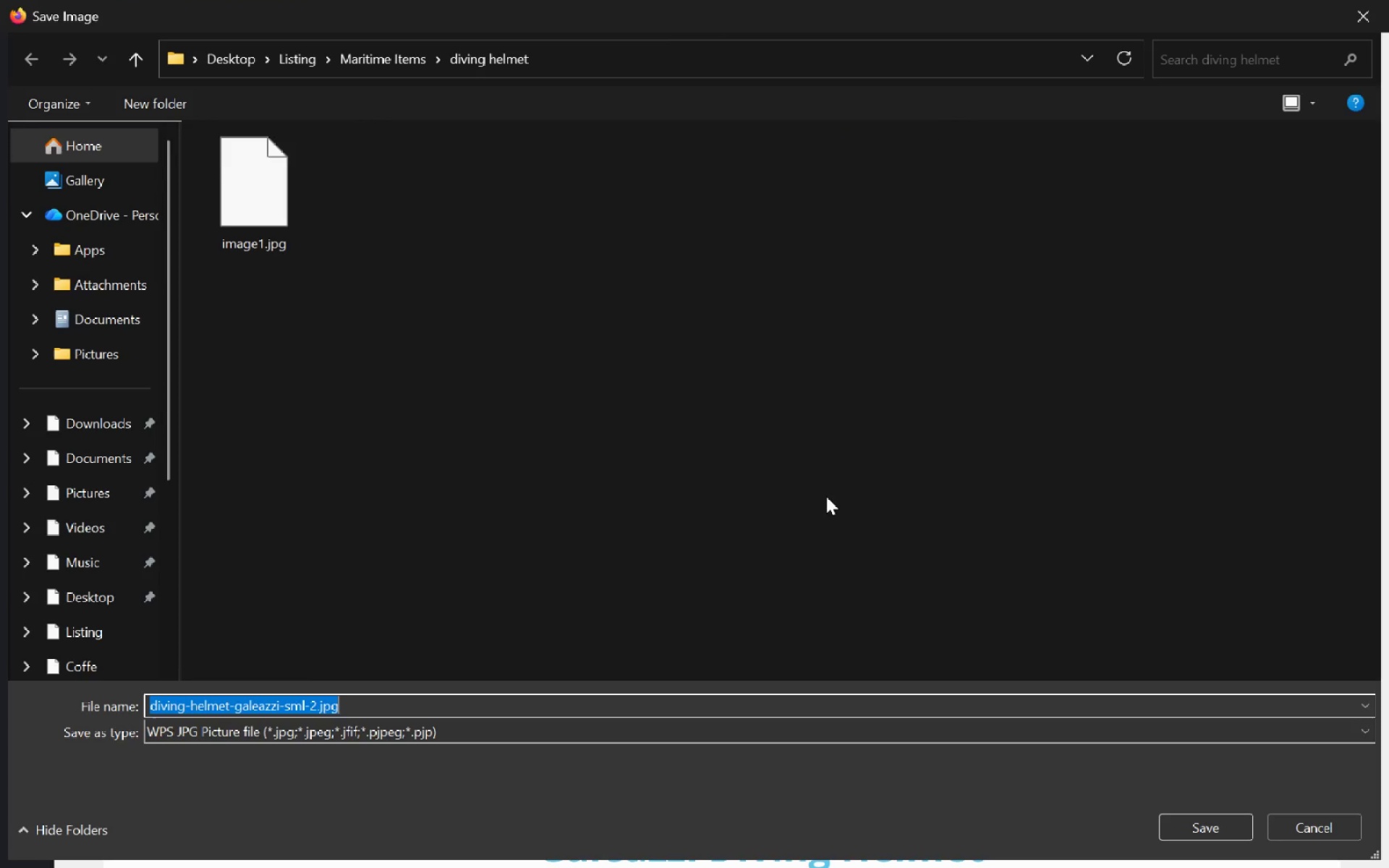 
type(image2)
 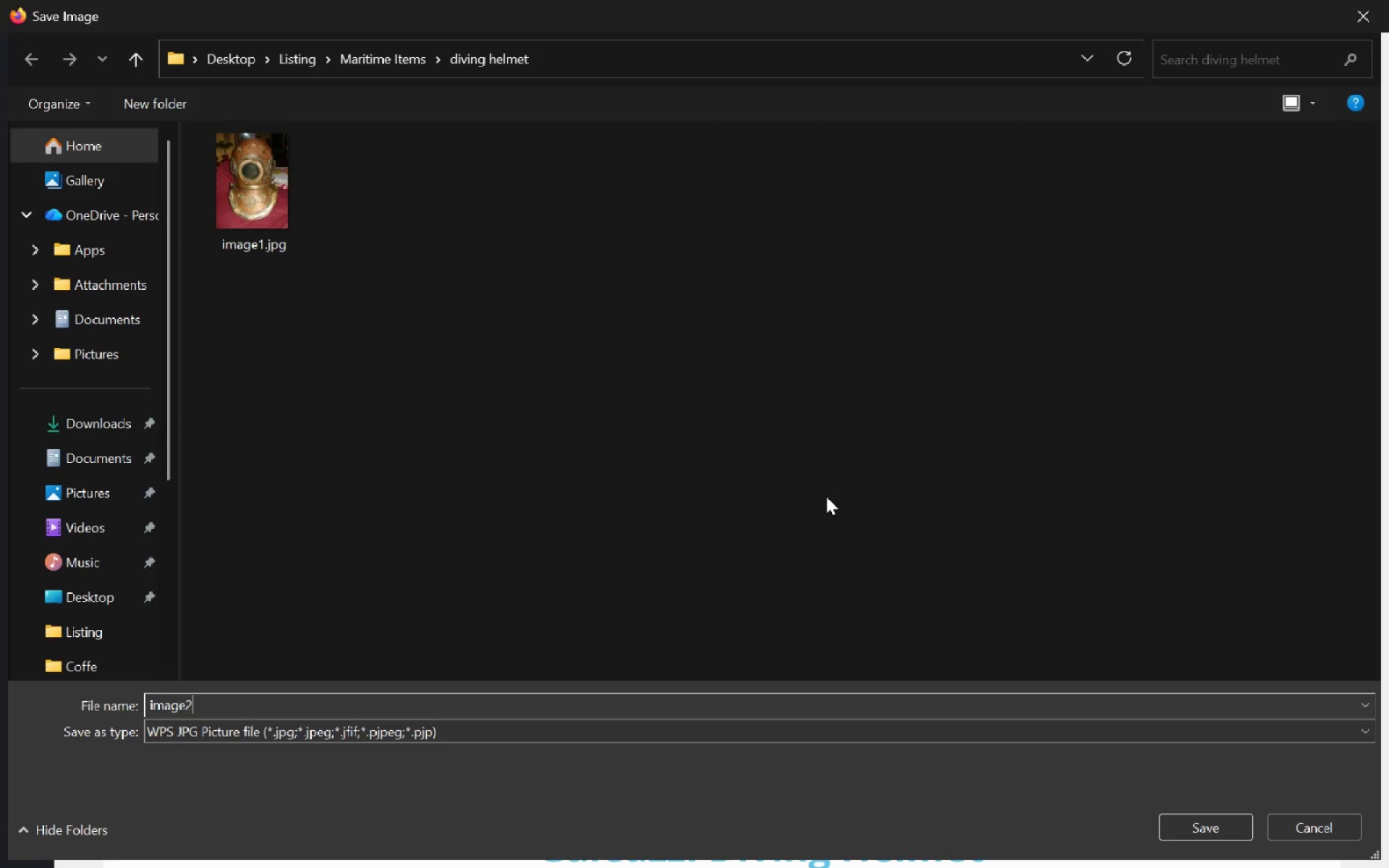 
key(Enter)
 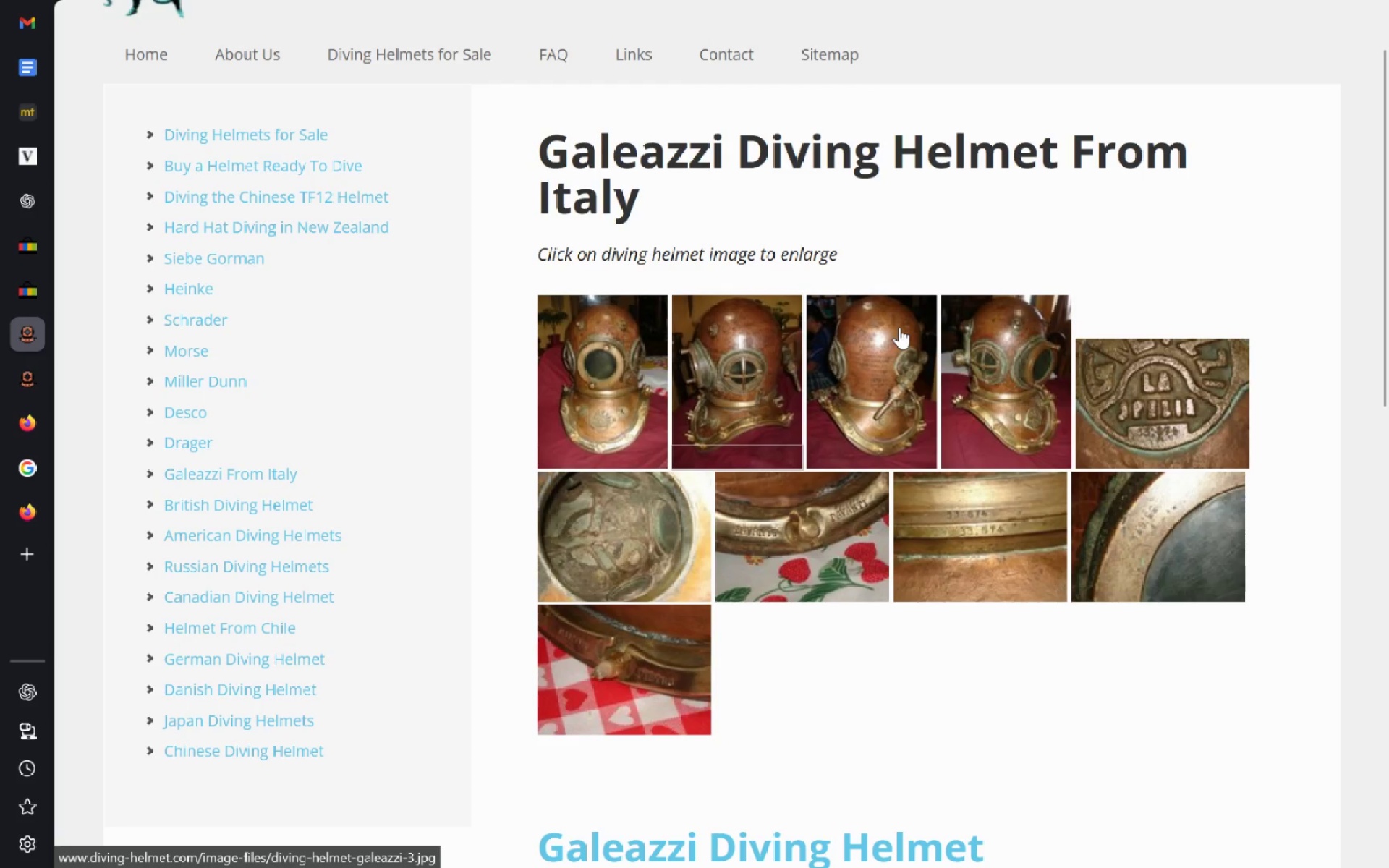 
left_click([948, 522])
 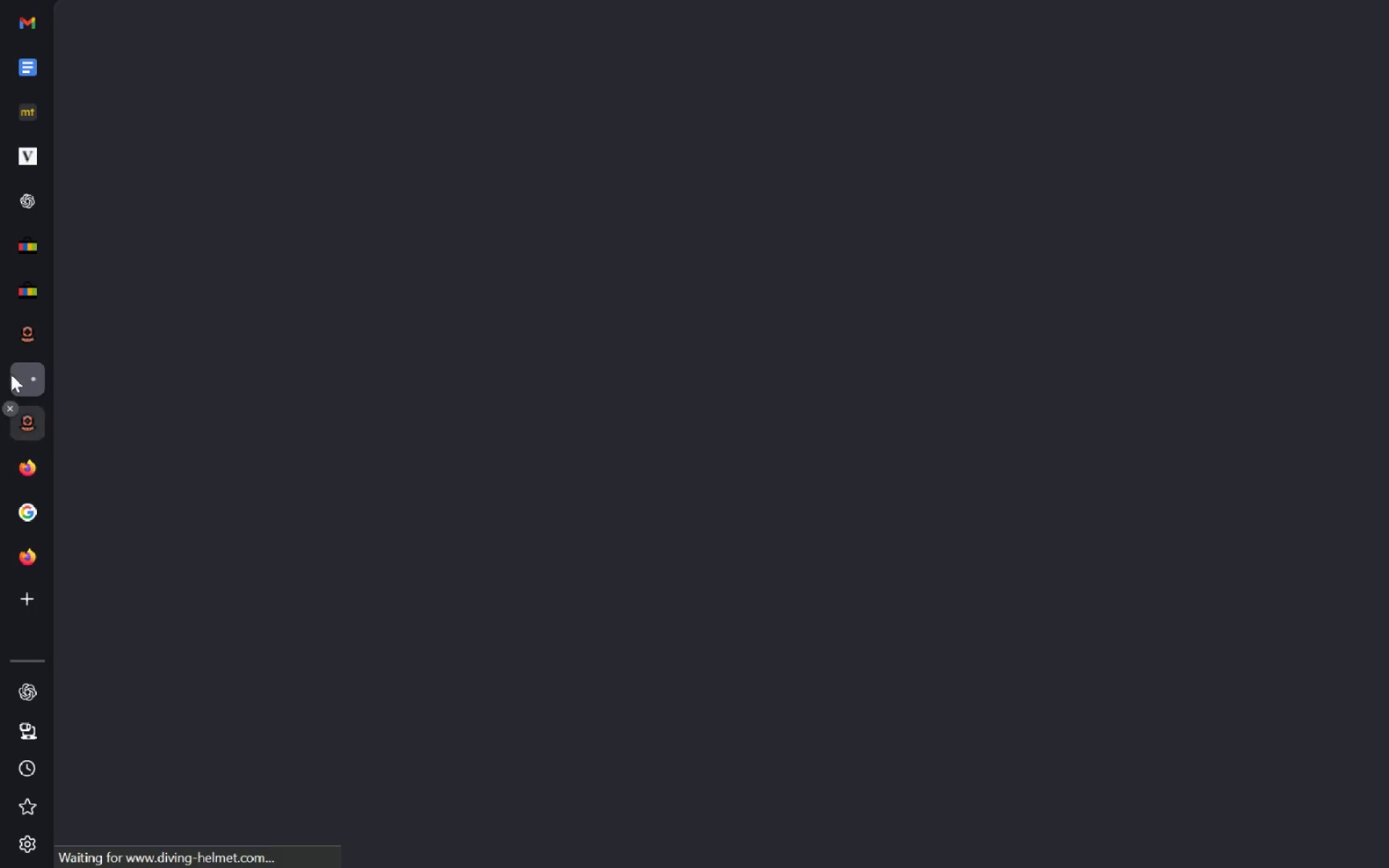 
left_click([33, 341])
 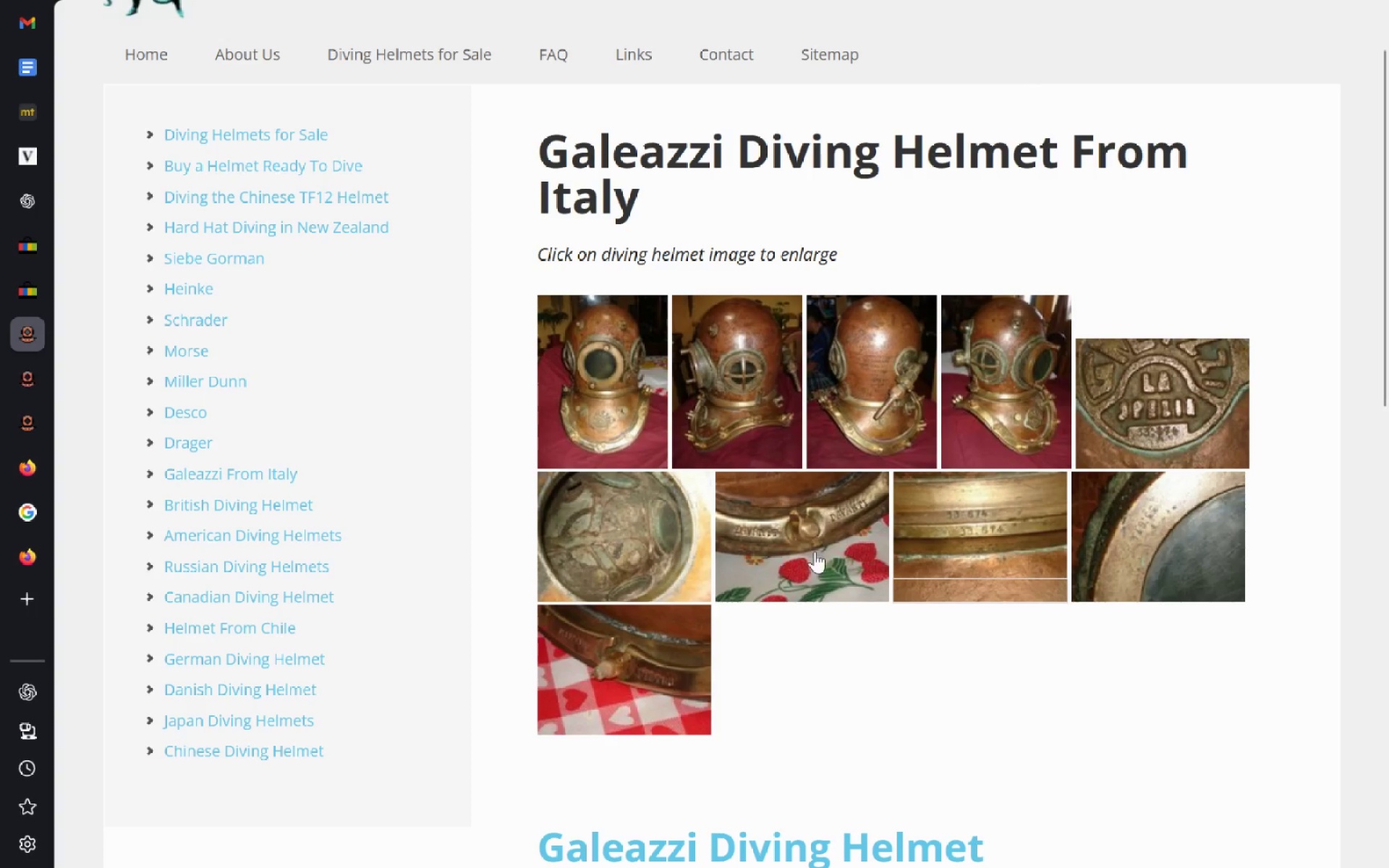 
left_click([815, 551])
 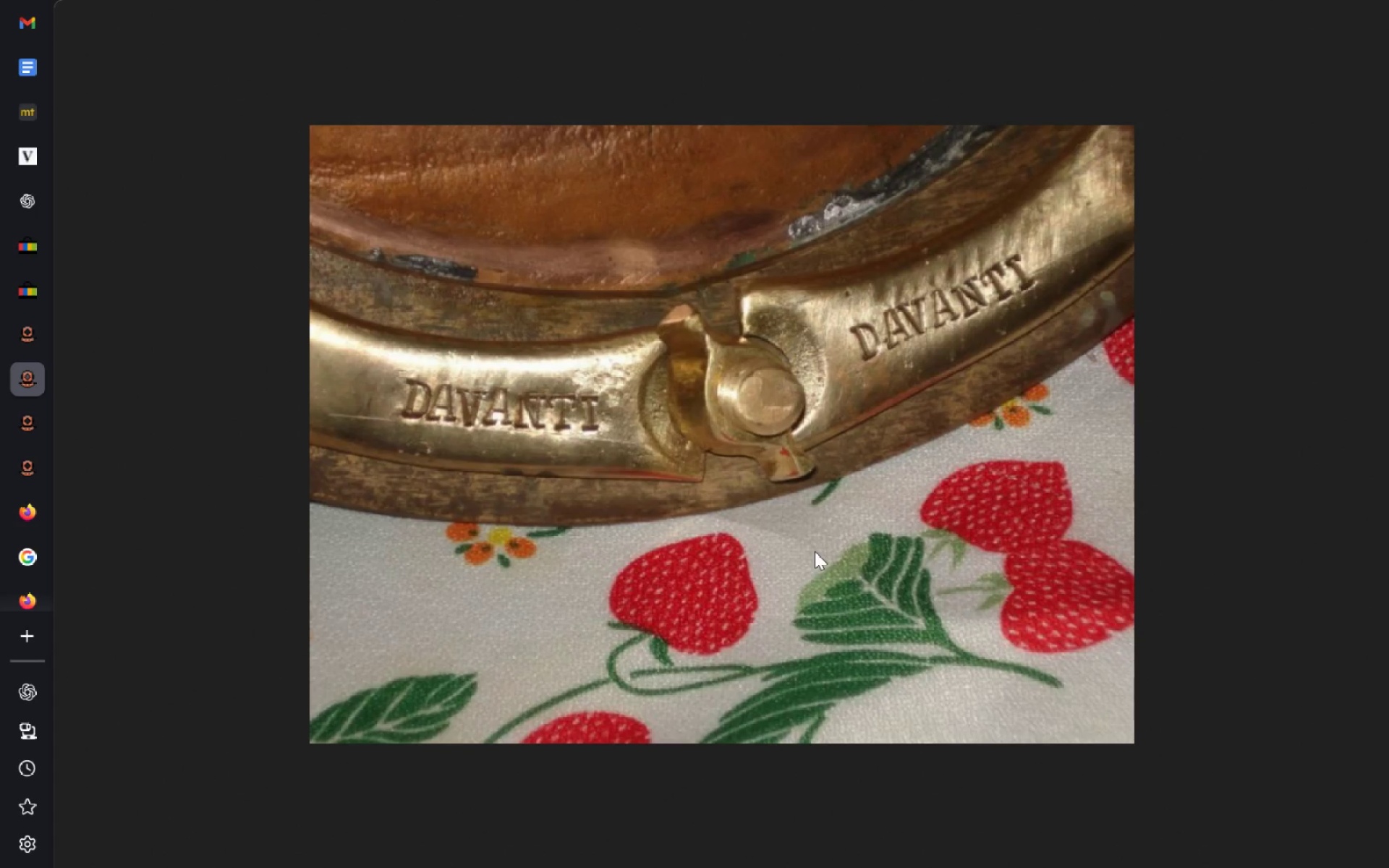 
right_click([815, 551])
 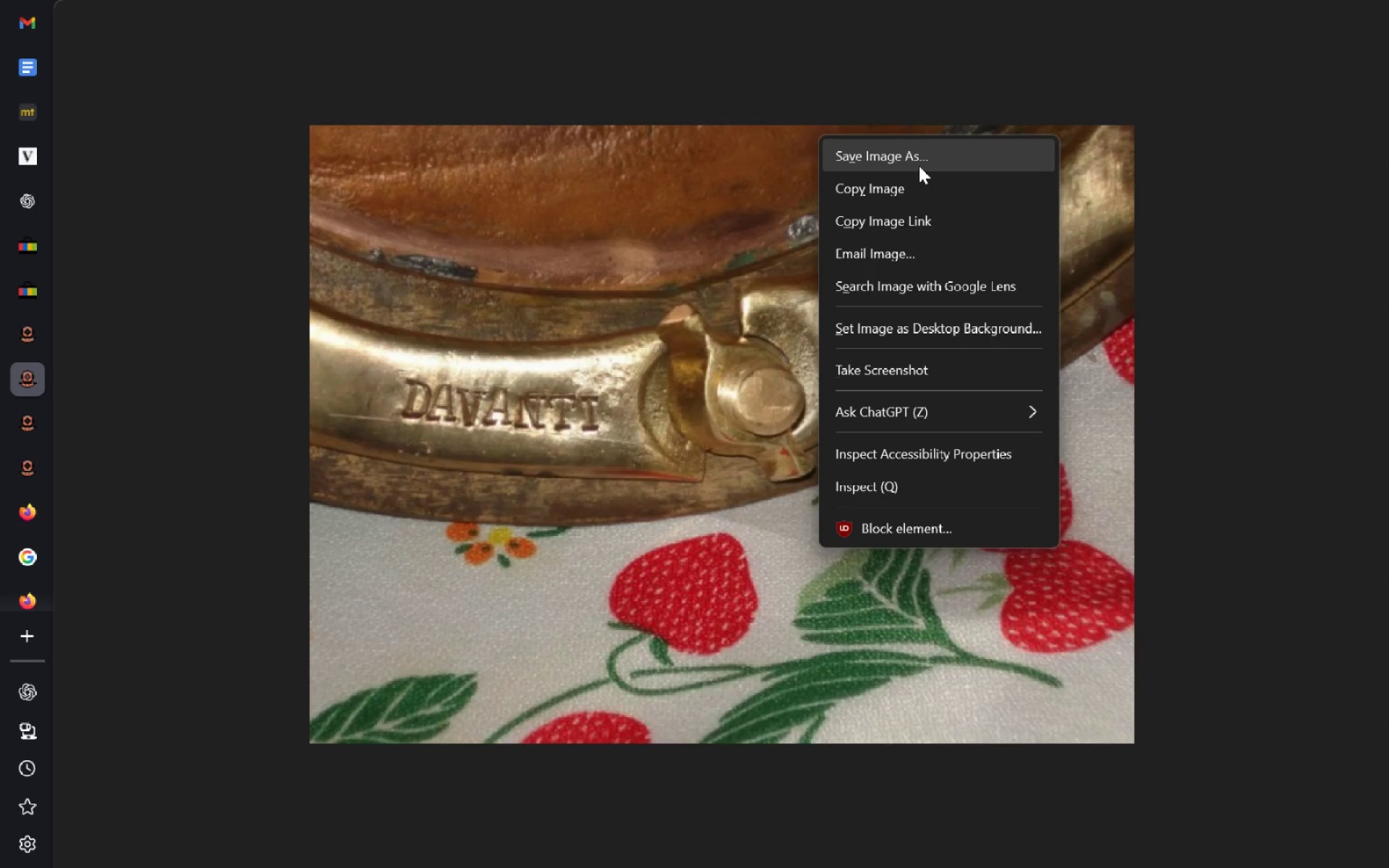 
left_click([919, 166])
 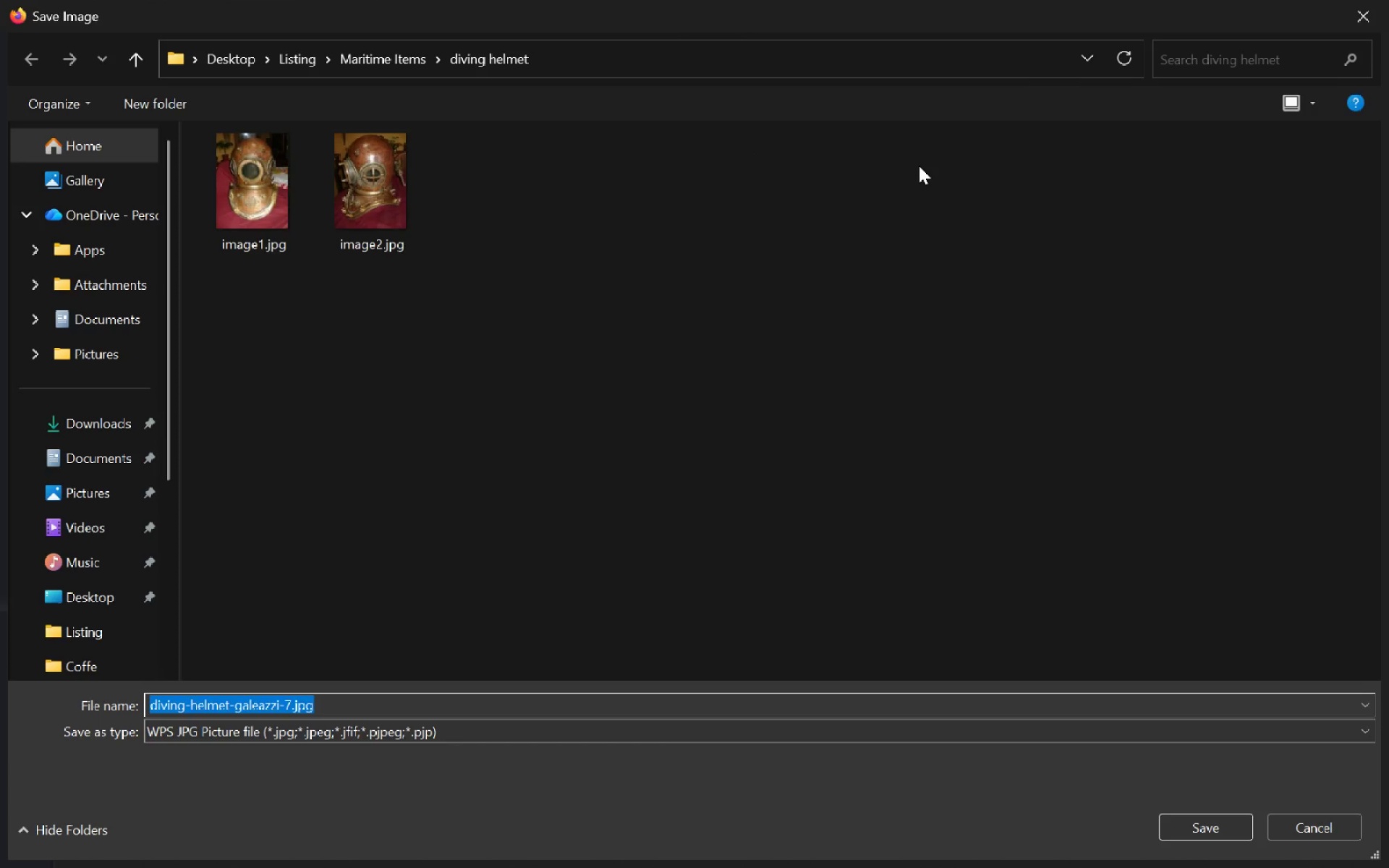 
type(image2)
key(Backspace)
type(3)
 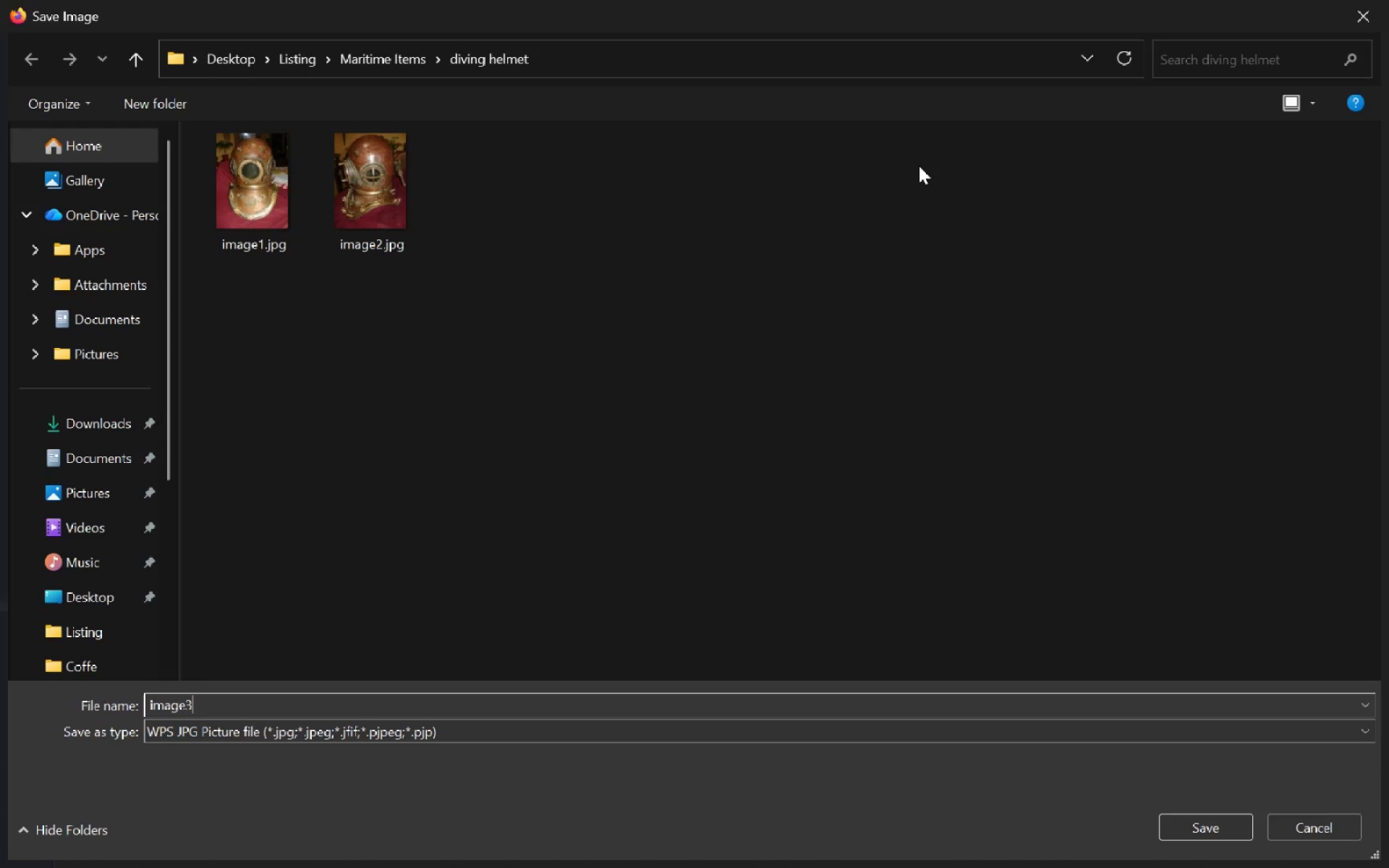 
key(Enter)
 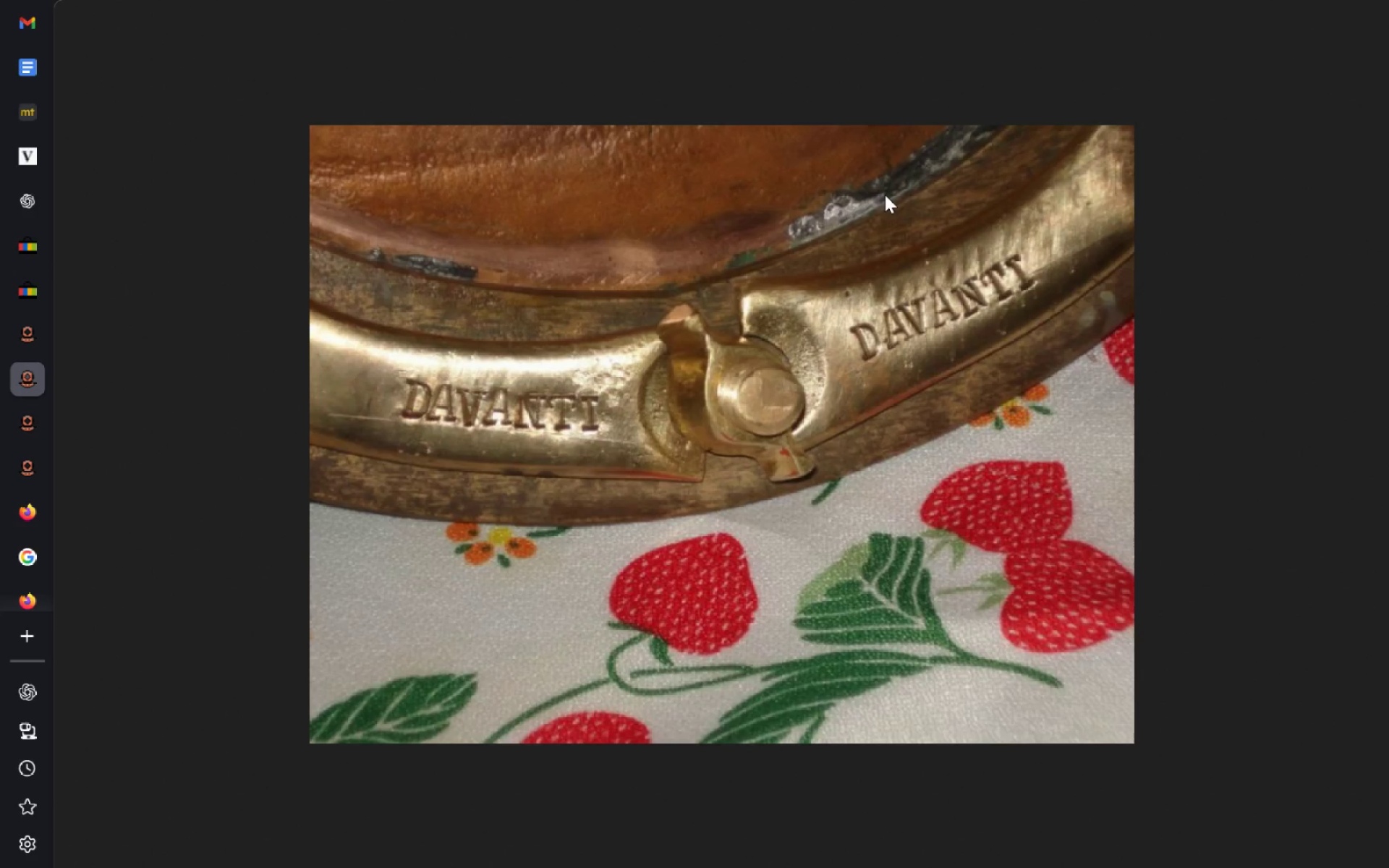 
hold_key(key=ShiftLeft, duration=0.33)
 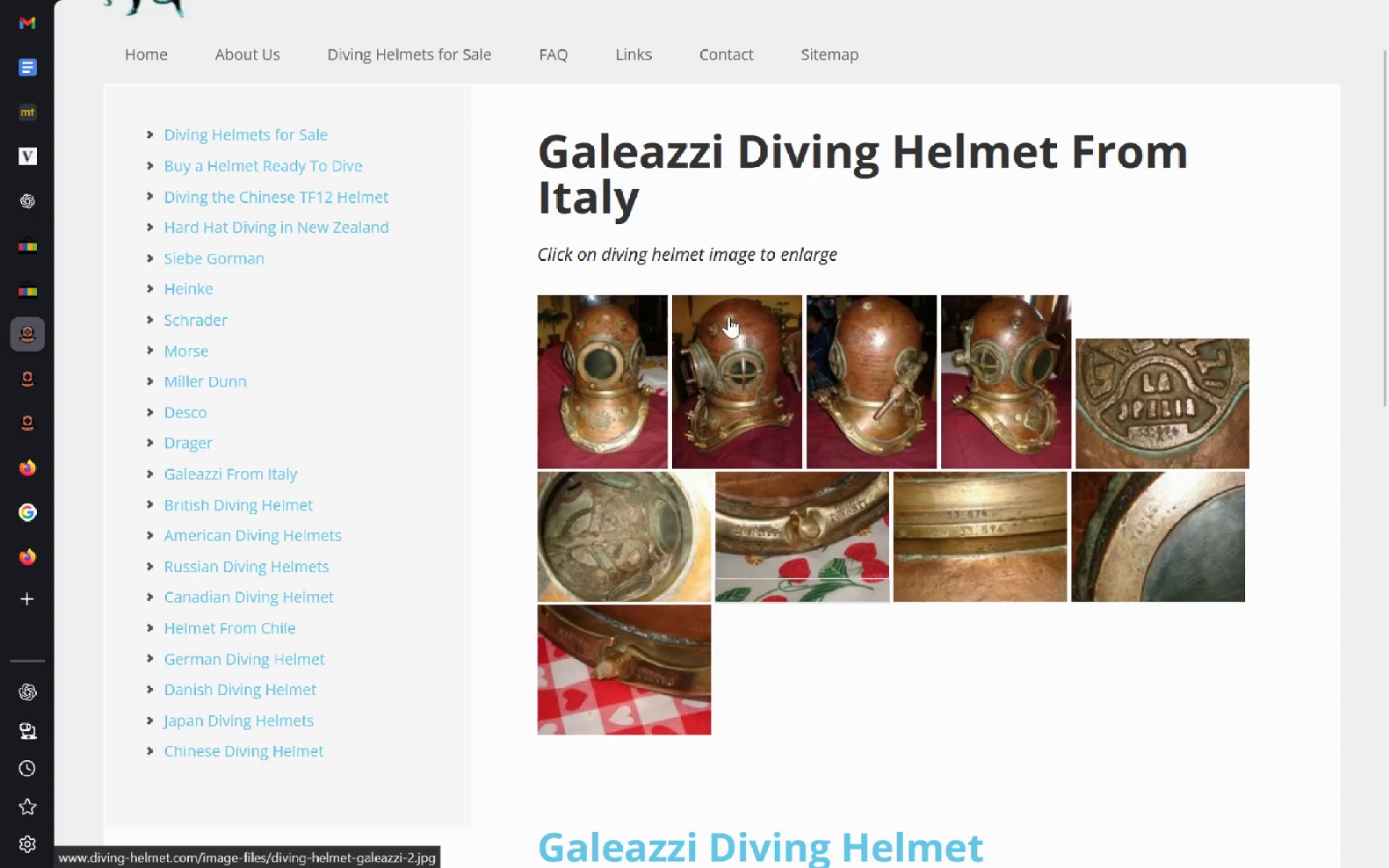 
key(Control+W)
 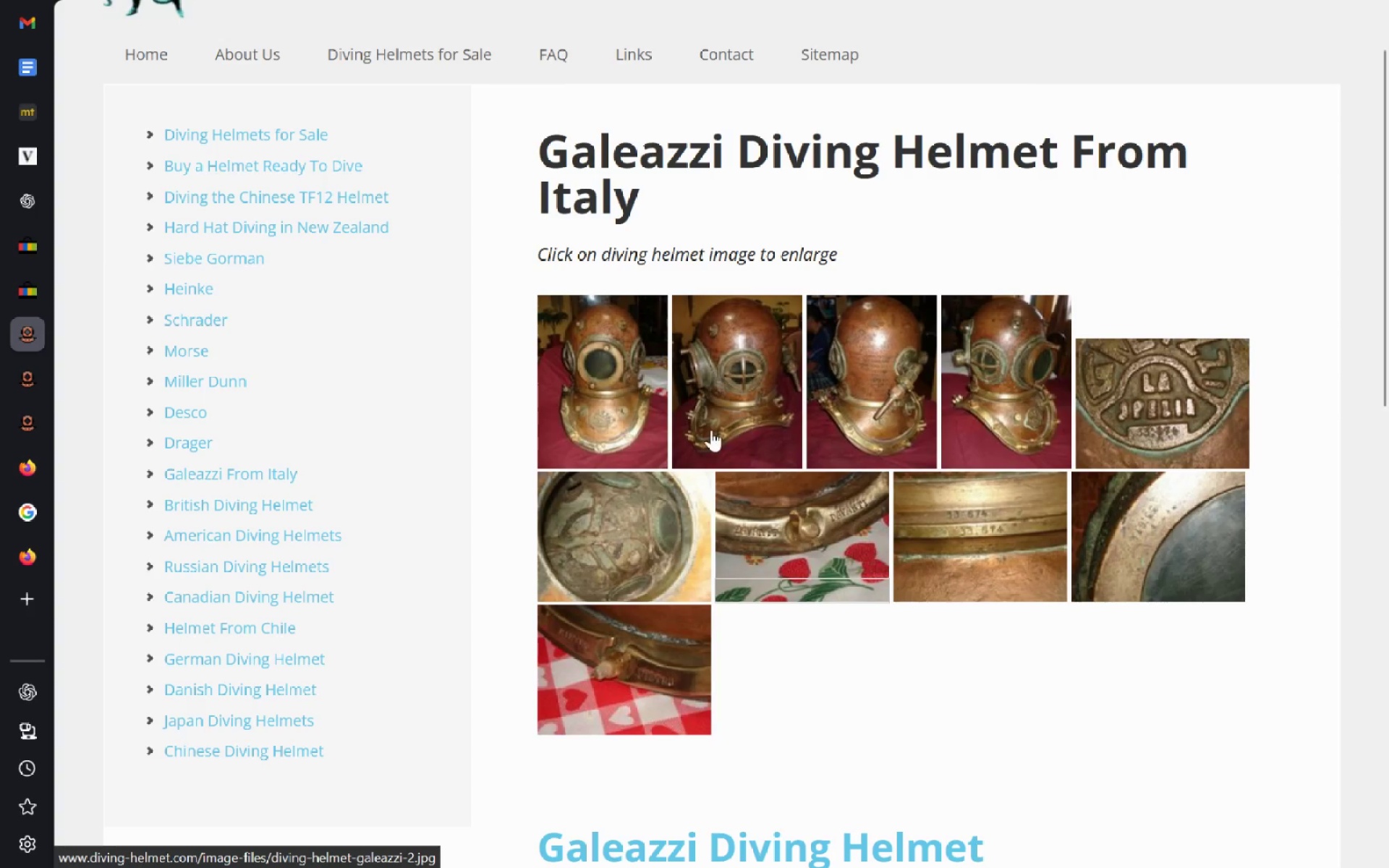 
key(Control+W)
 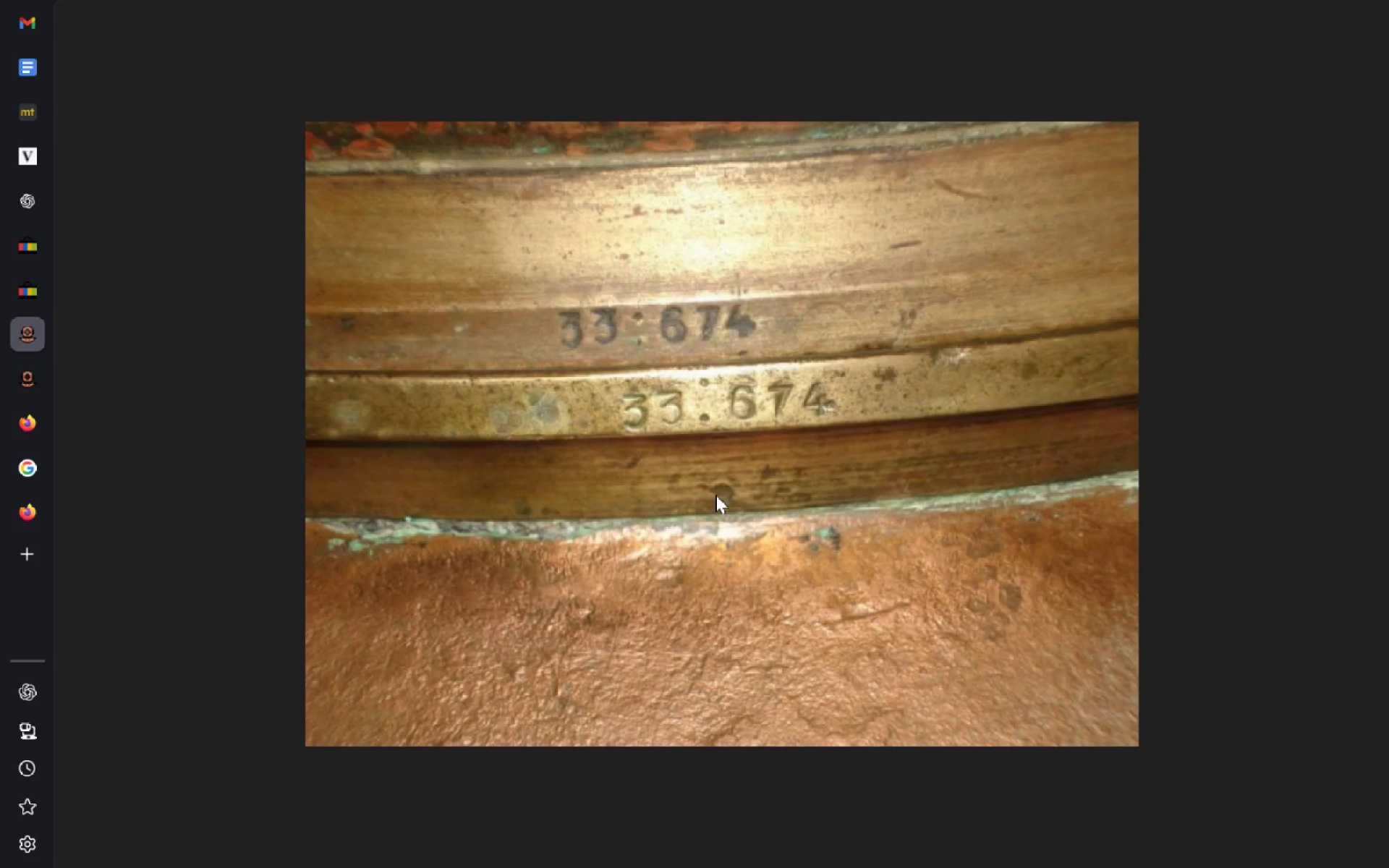 
left_click([715, 495])
 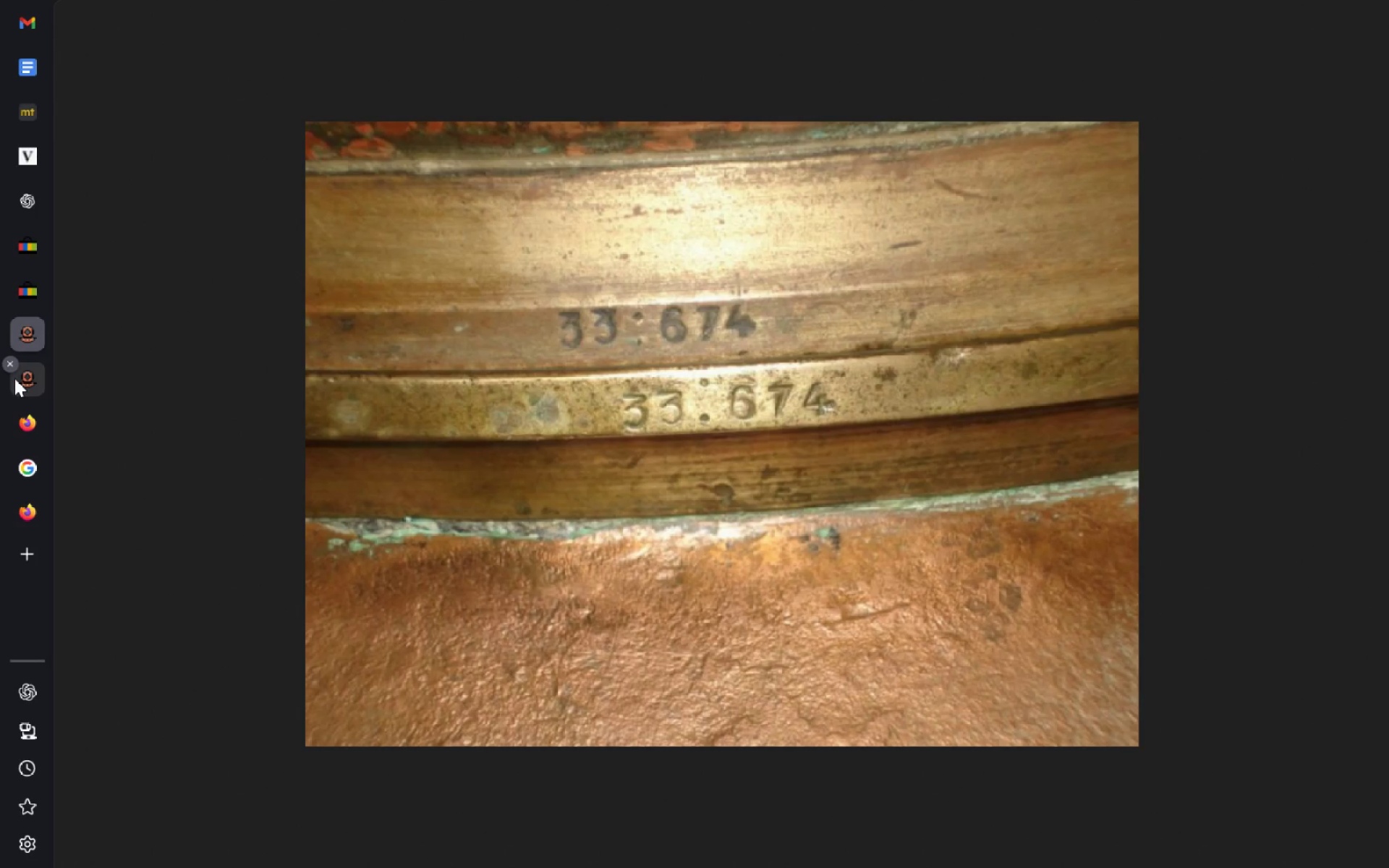 
left_click([20, 383])
 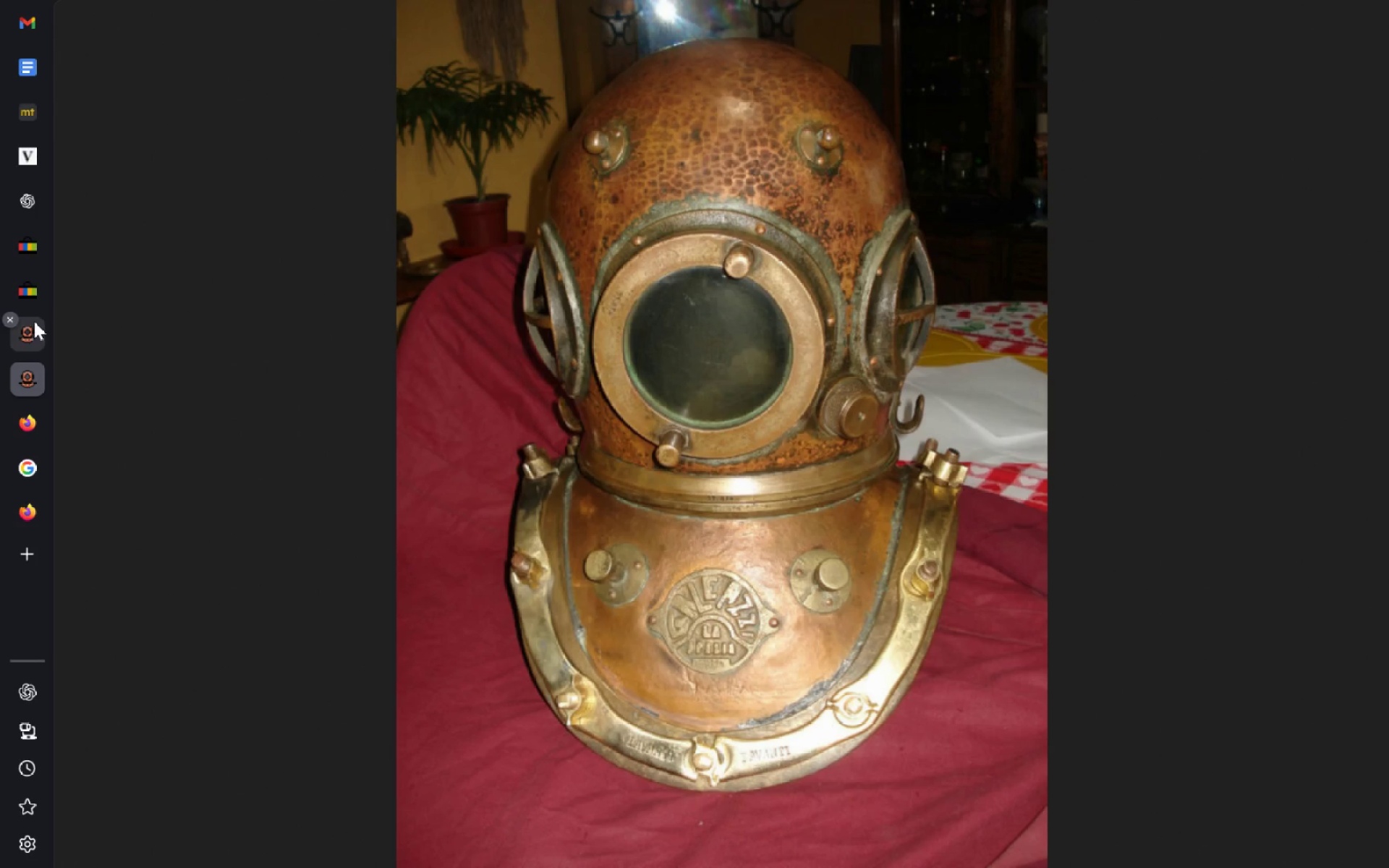 
left_click([34, 319])
 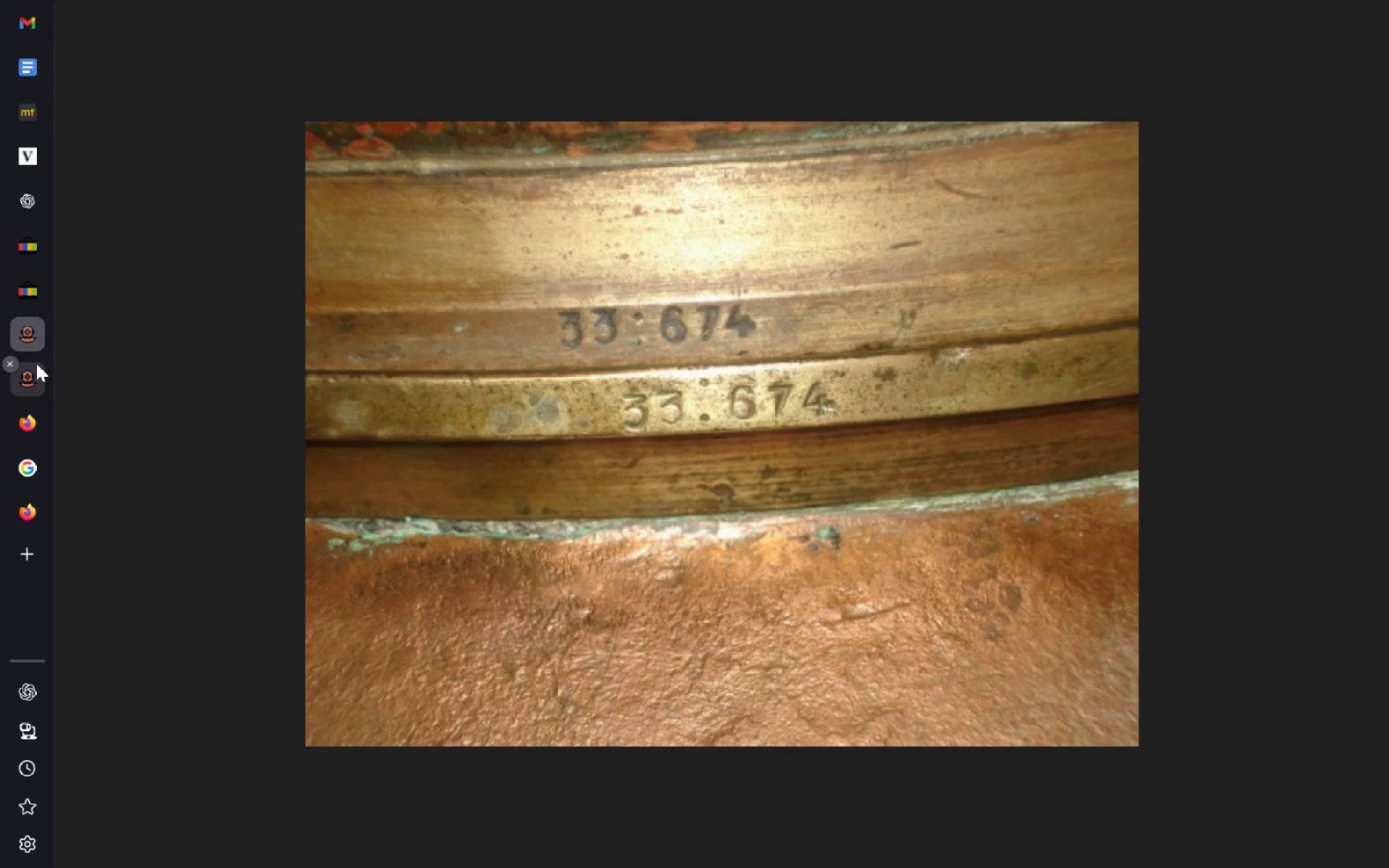 
key(Control+Shift+T)
 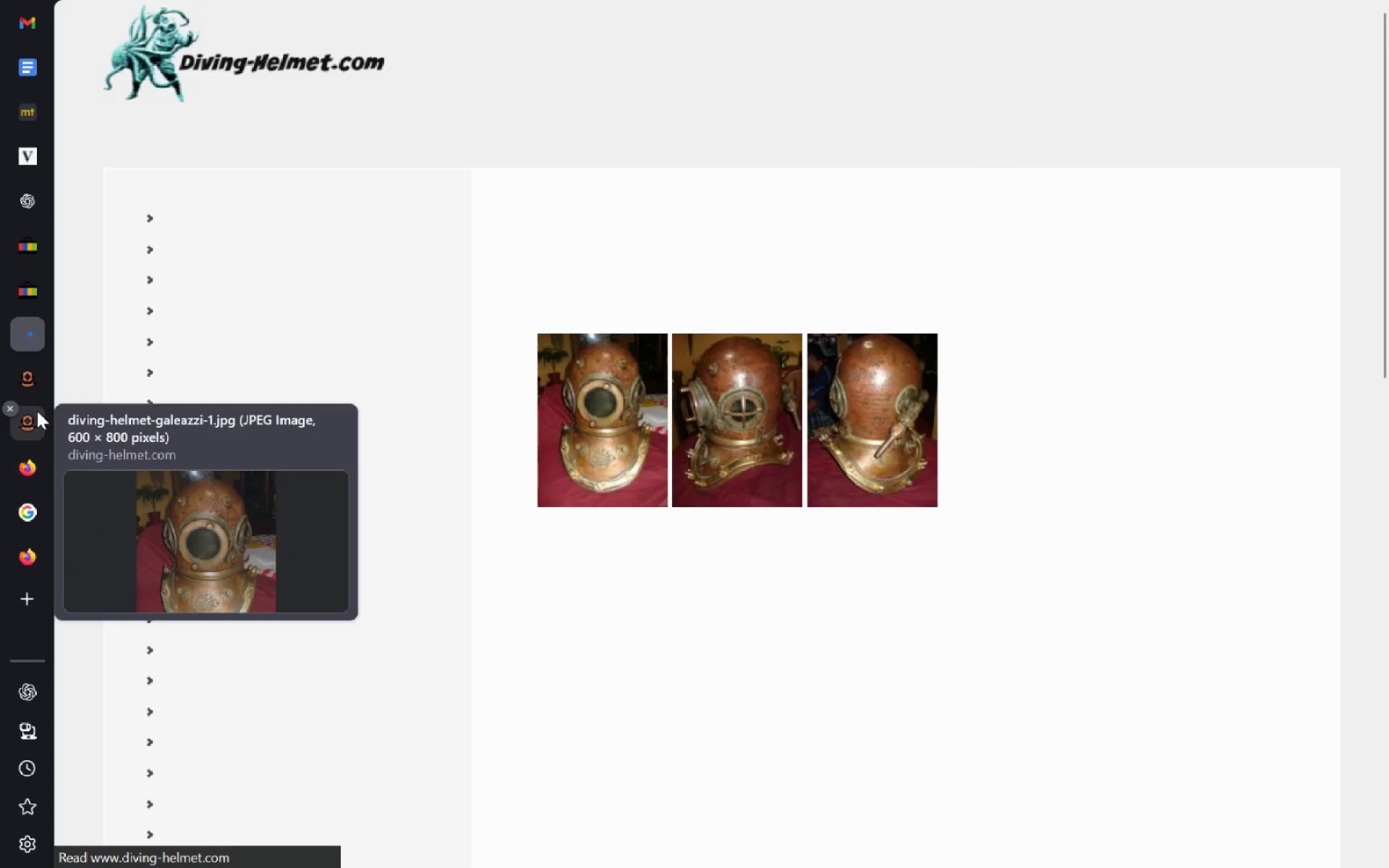 
left_click([29, 423])
 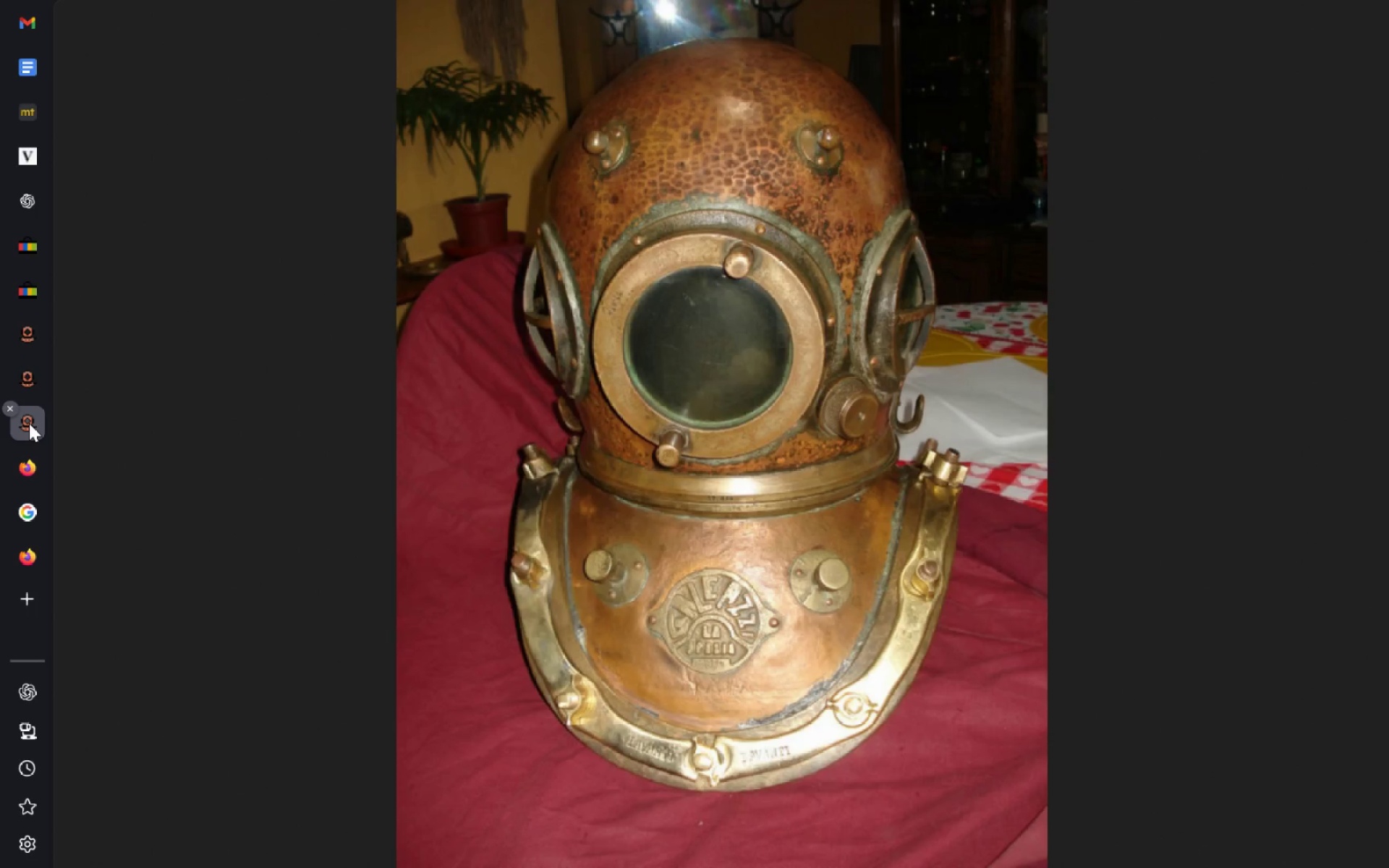 
key(Control+W)
 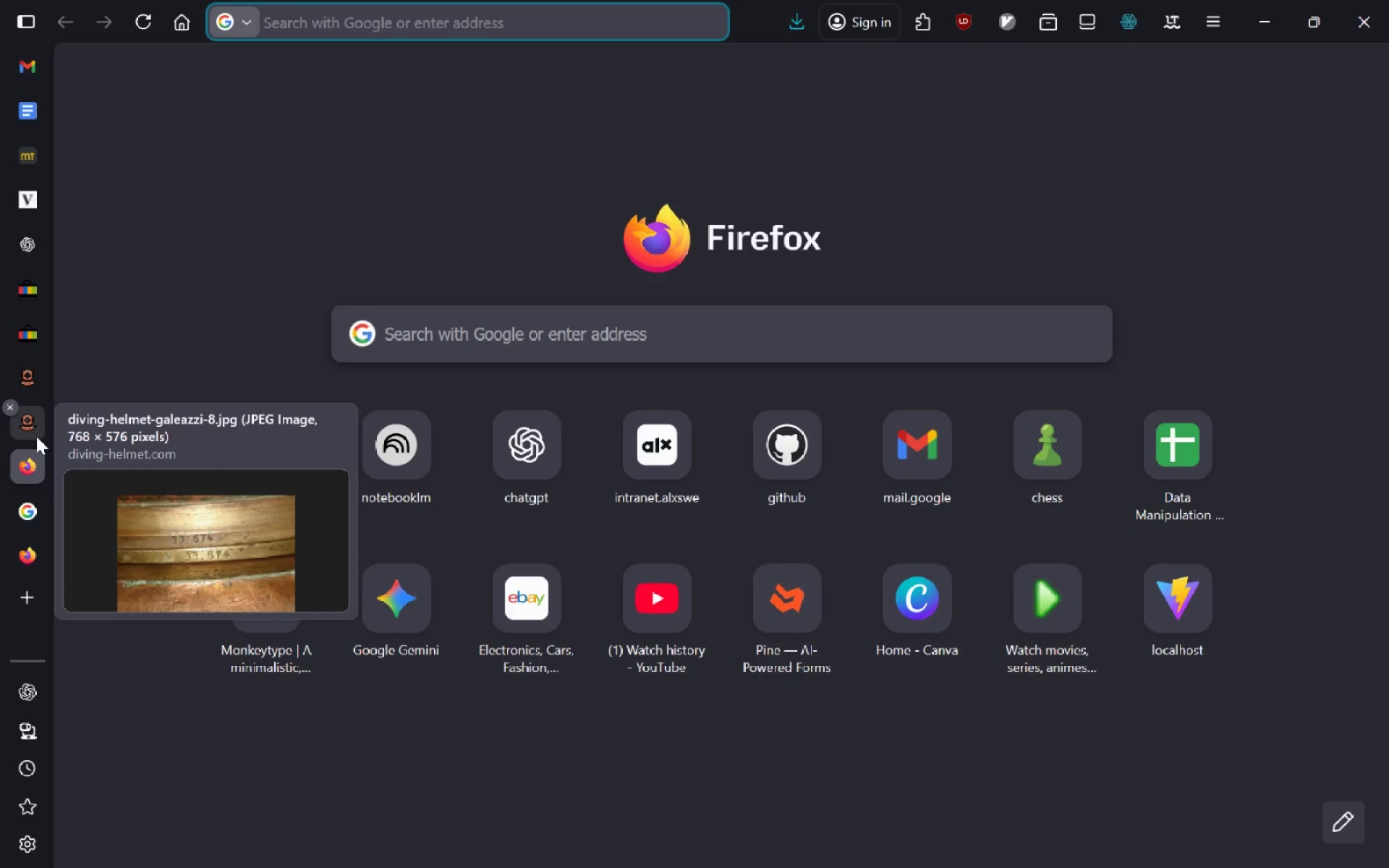 
key(Control+Shift+T)
 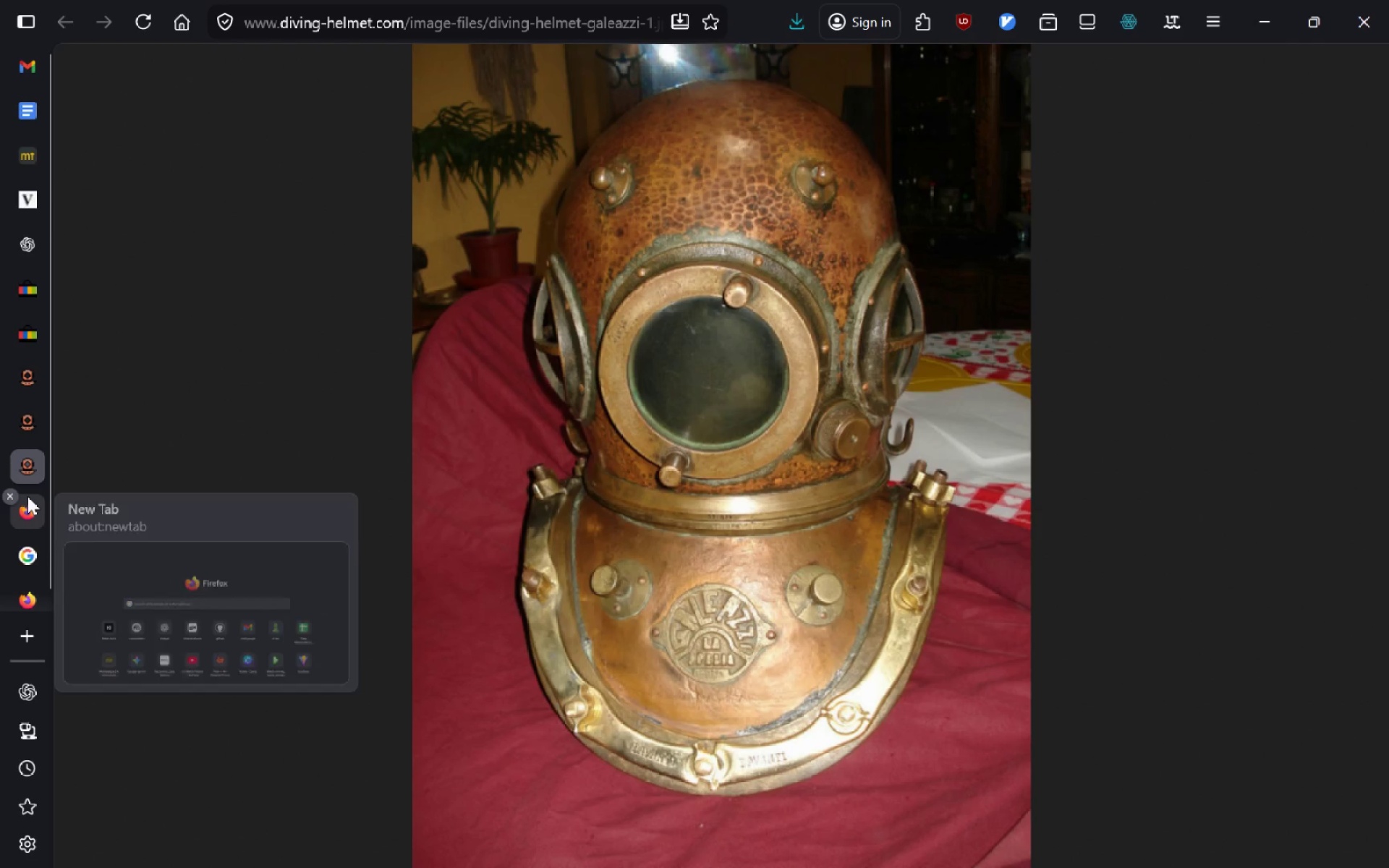 
left_click([33, 464])
 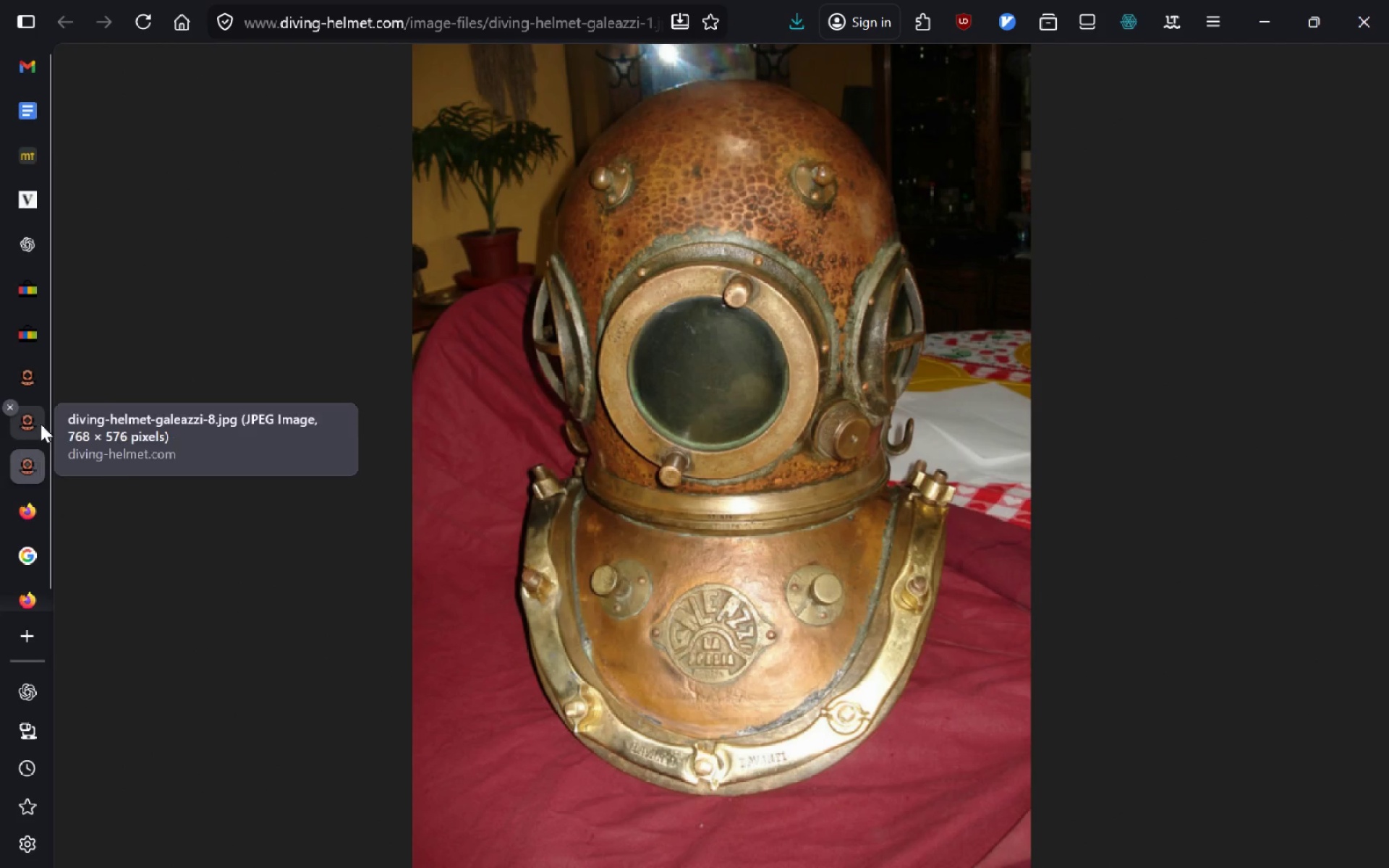 
left_click([41, 424])
 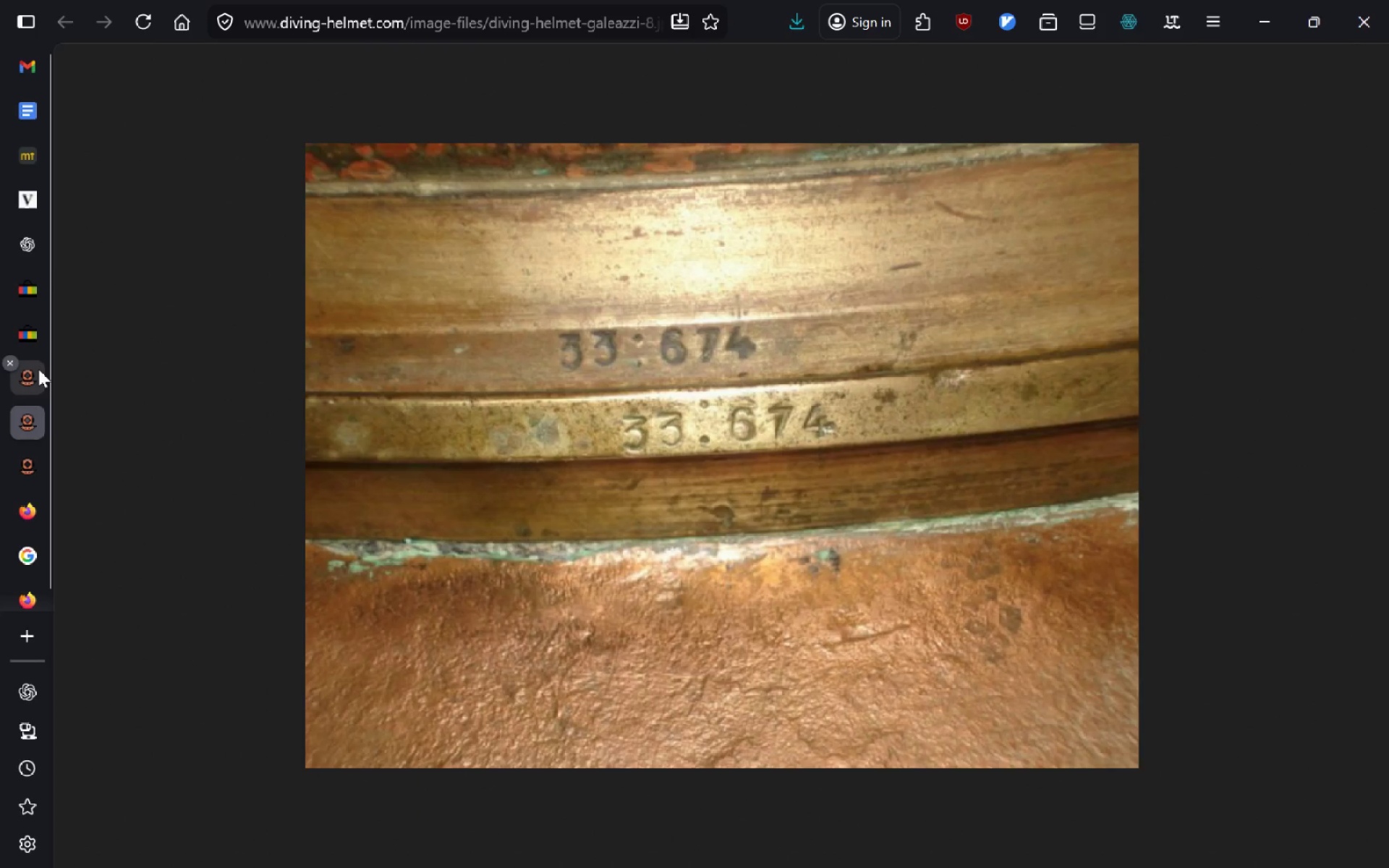 
left_click([38, 369])
 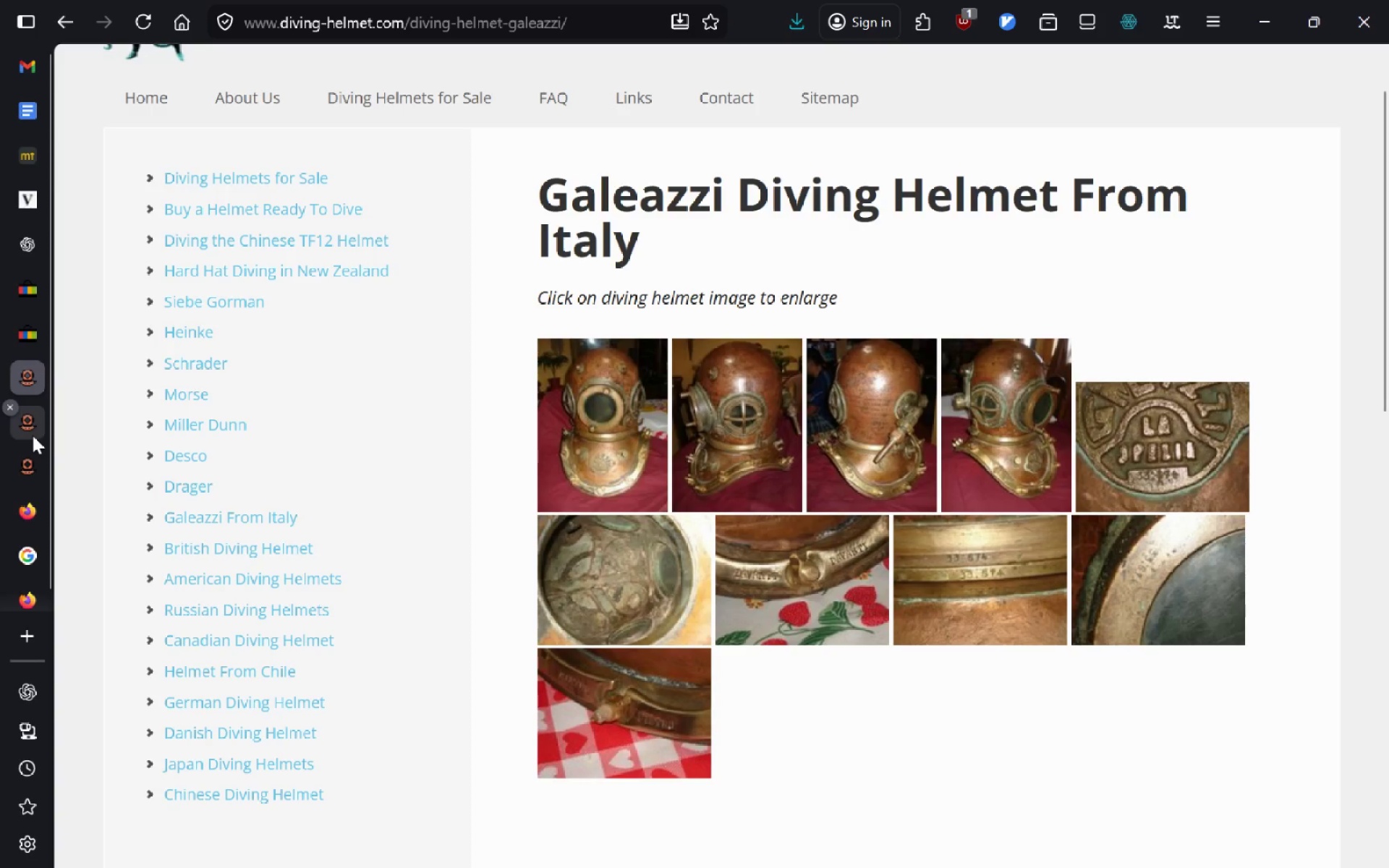 
left_click([33, 435])
 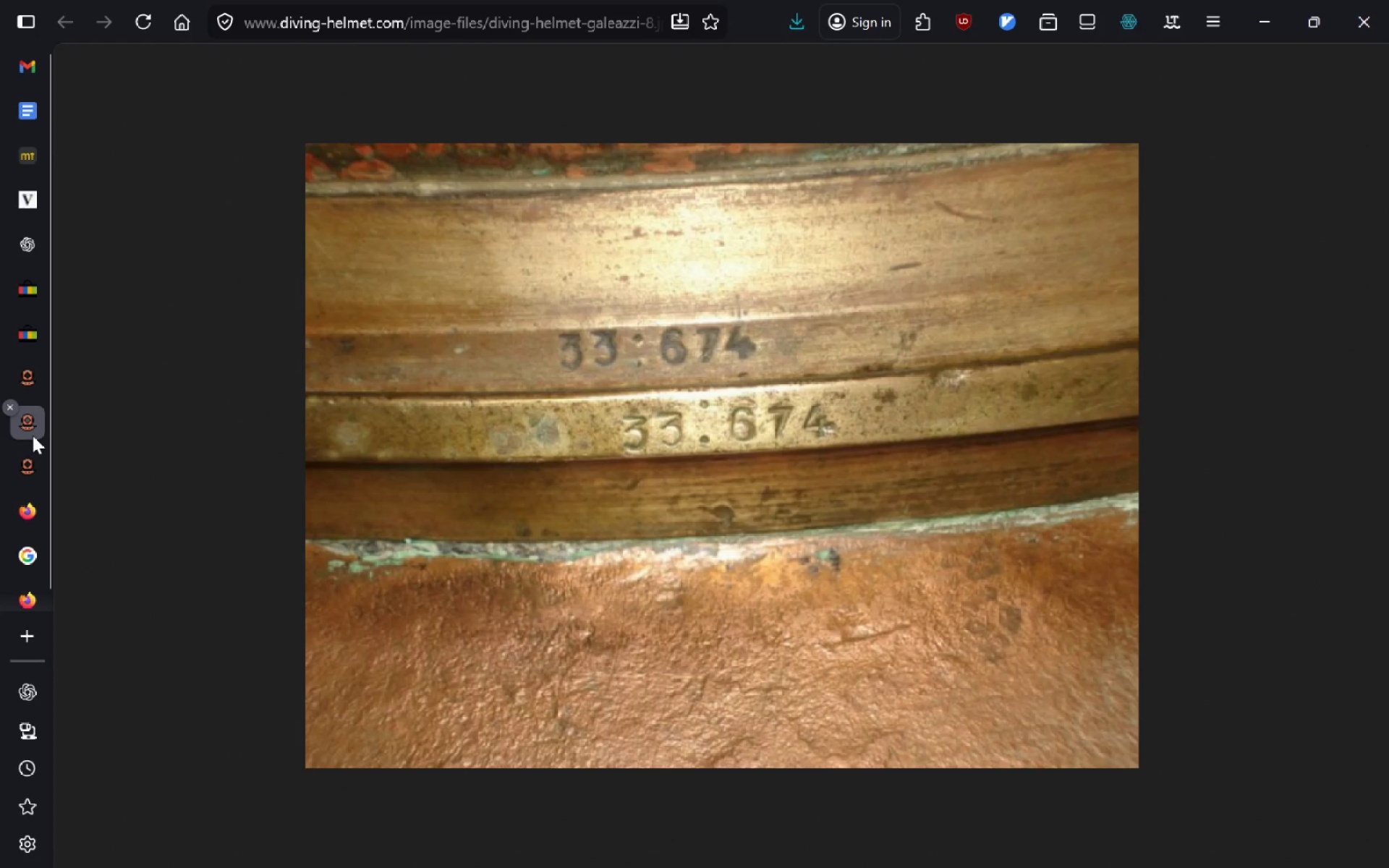 
key(Control+W)
 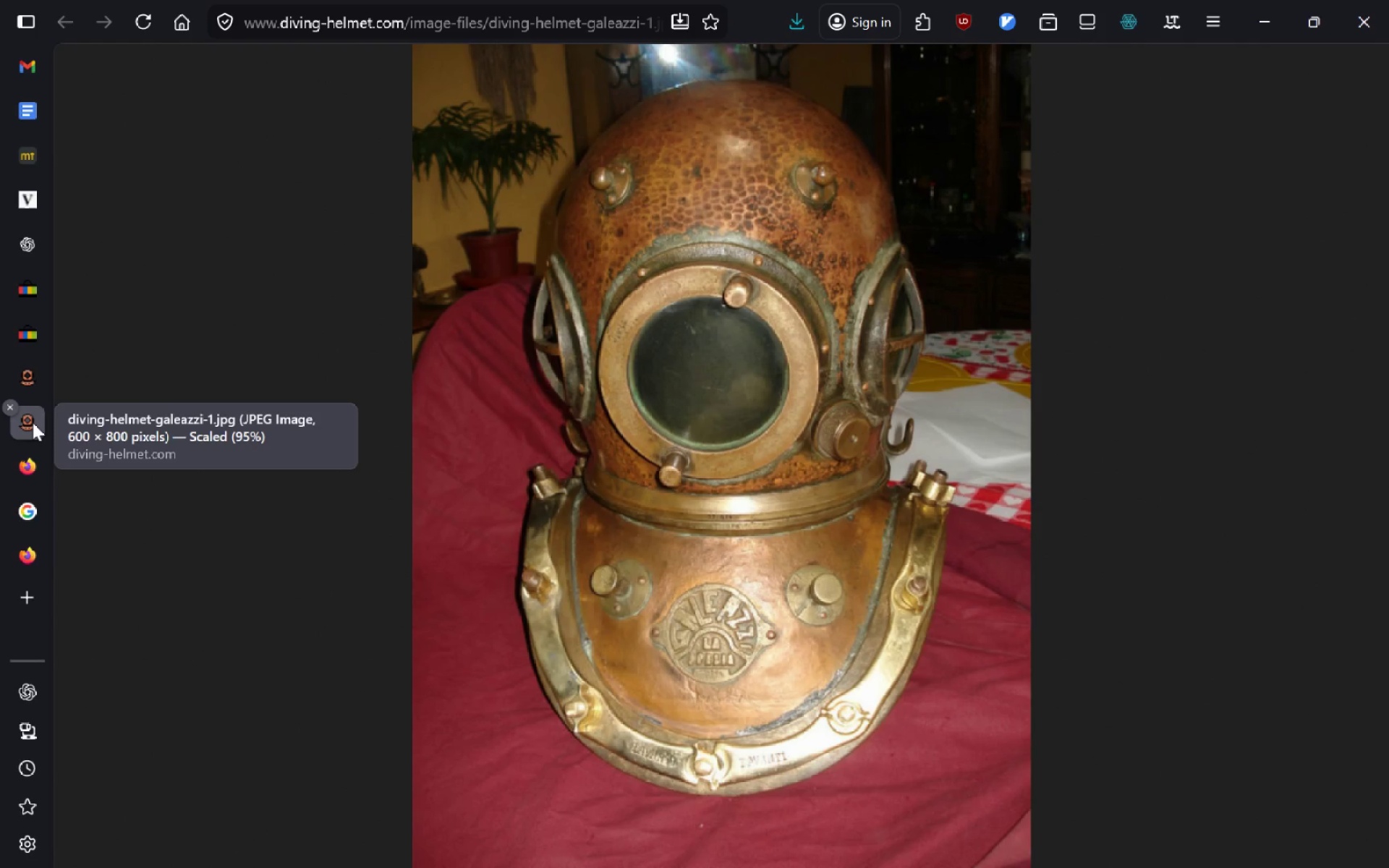 
left_click([33, 422])
 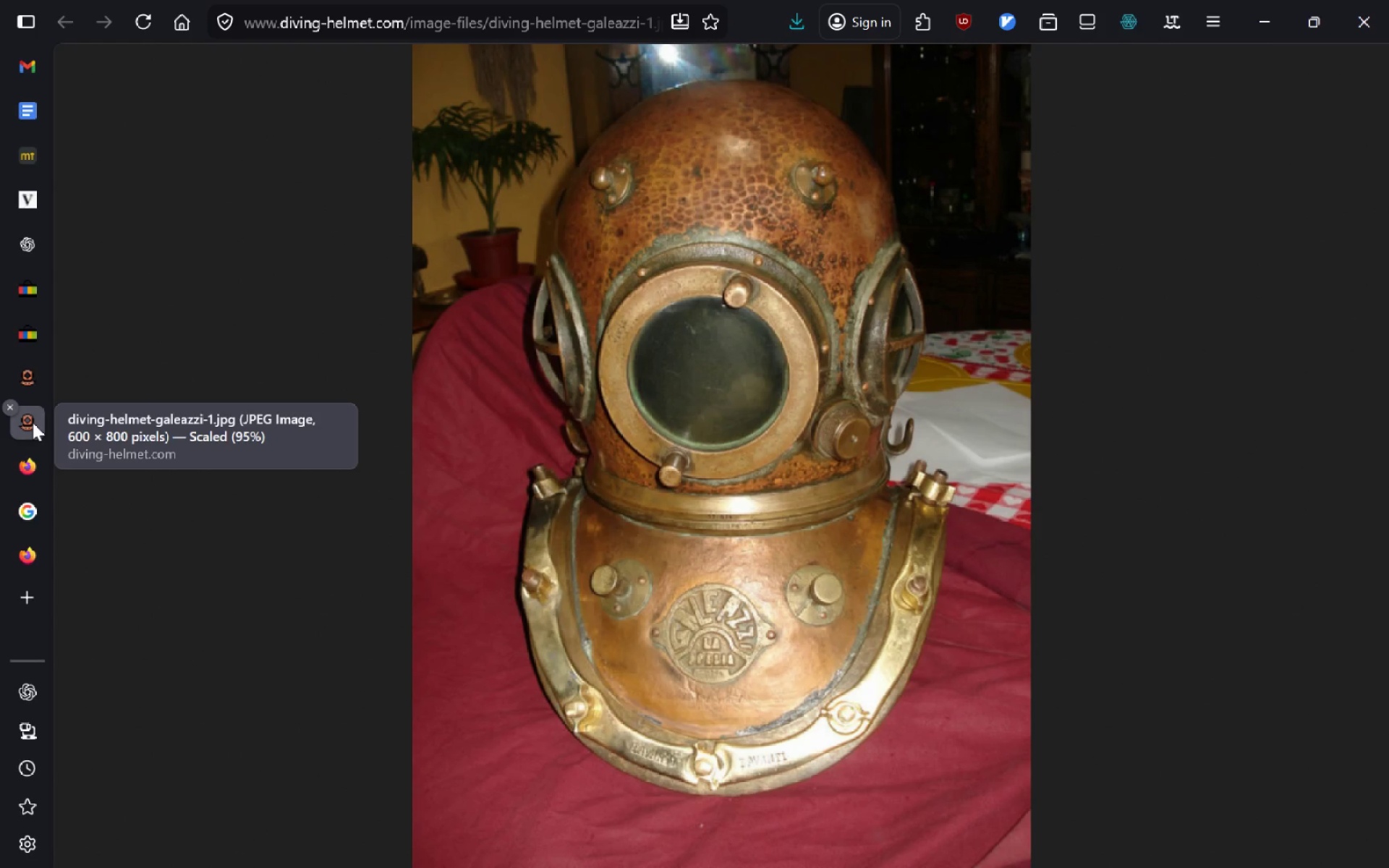 
key(Control+W)
 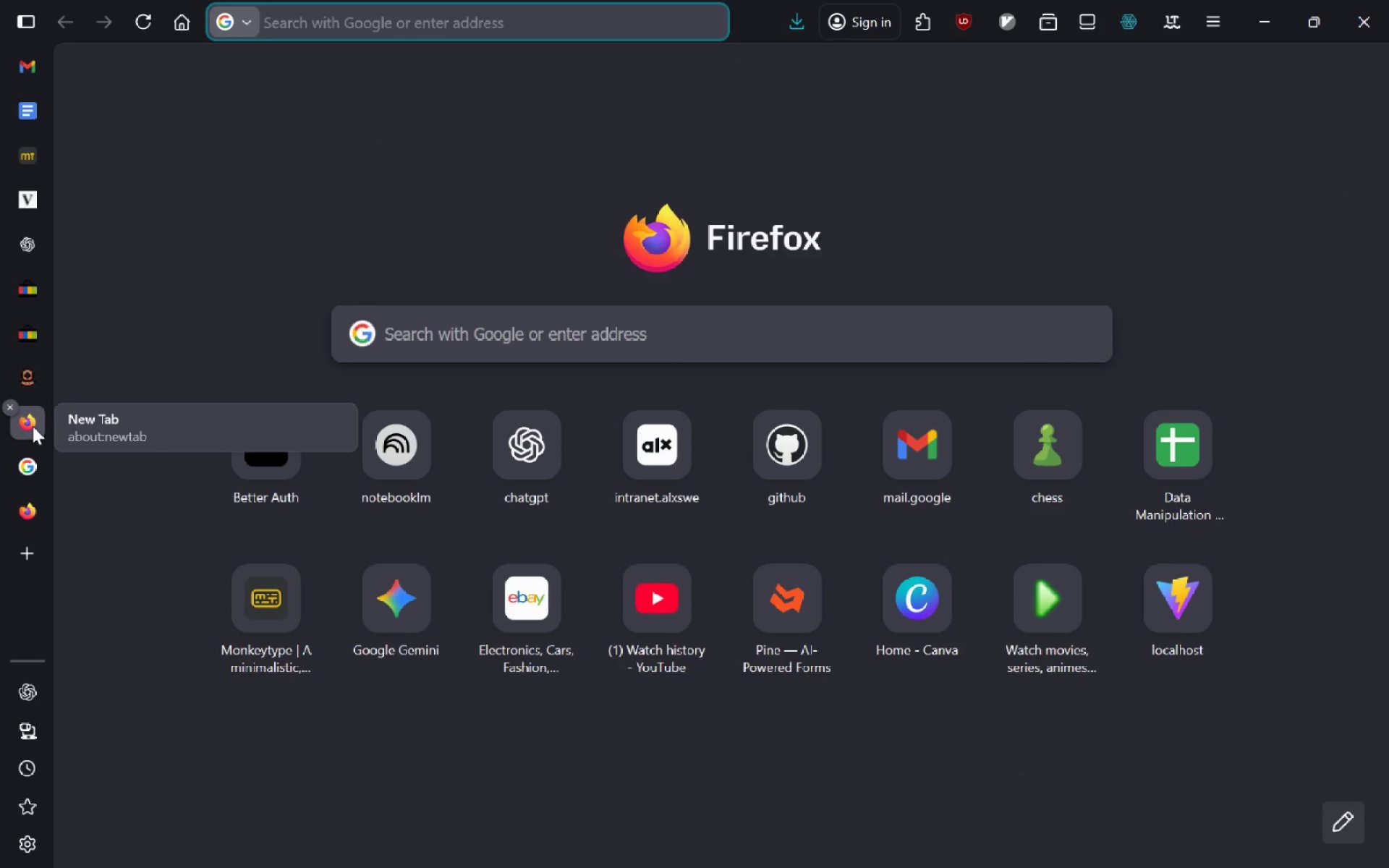 
left_click([33, 426])
 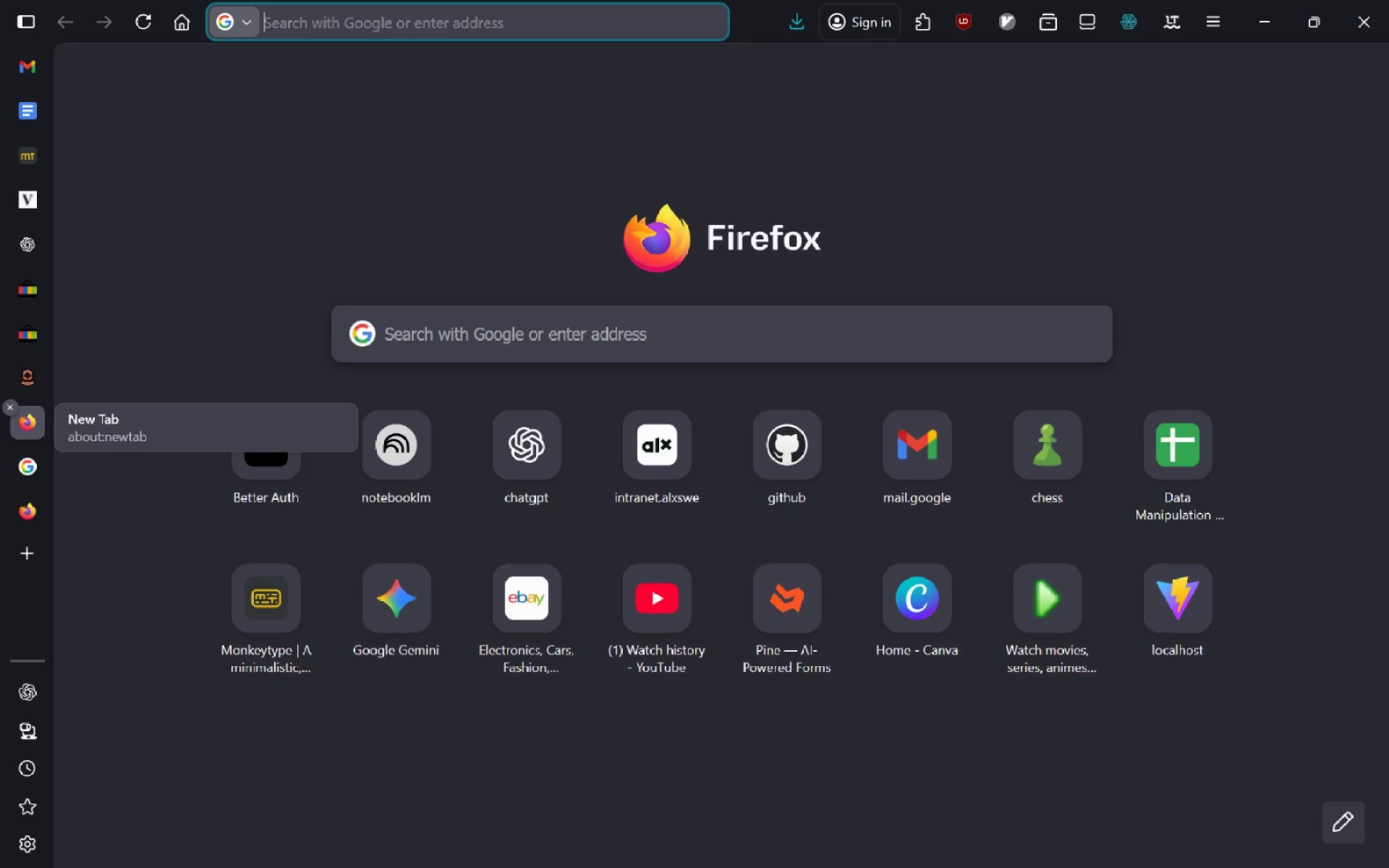 
type(mo)
 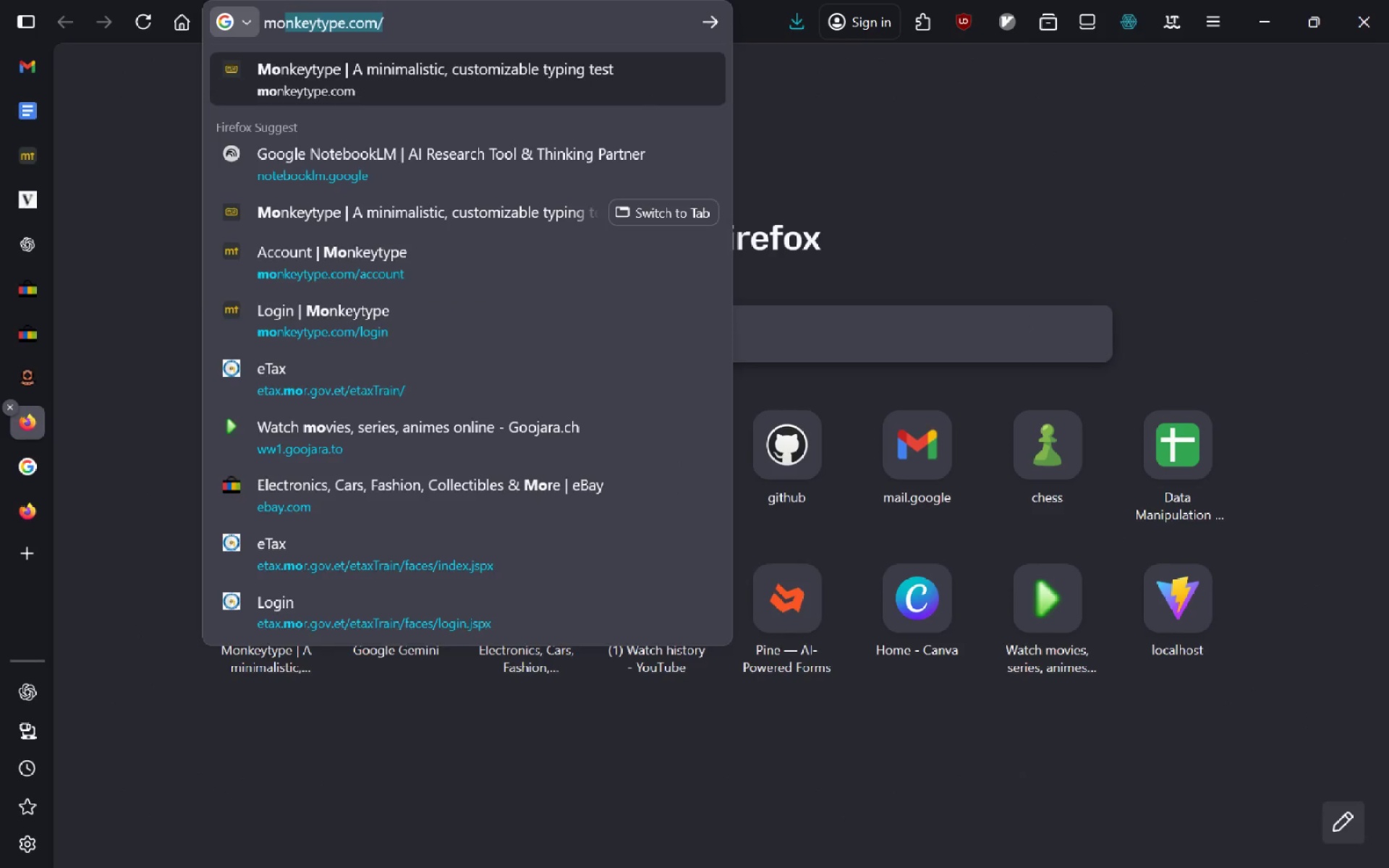 
key(Enter)
 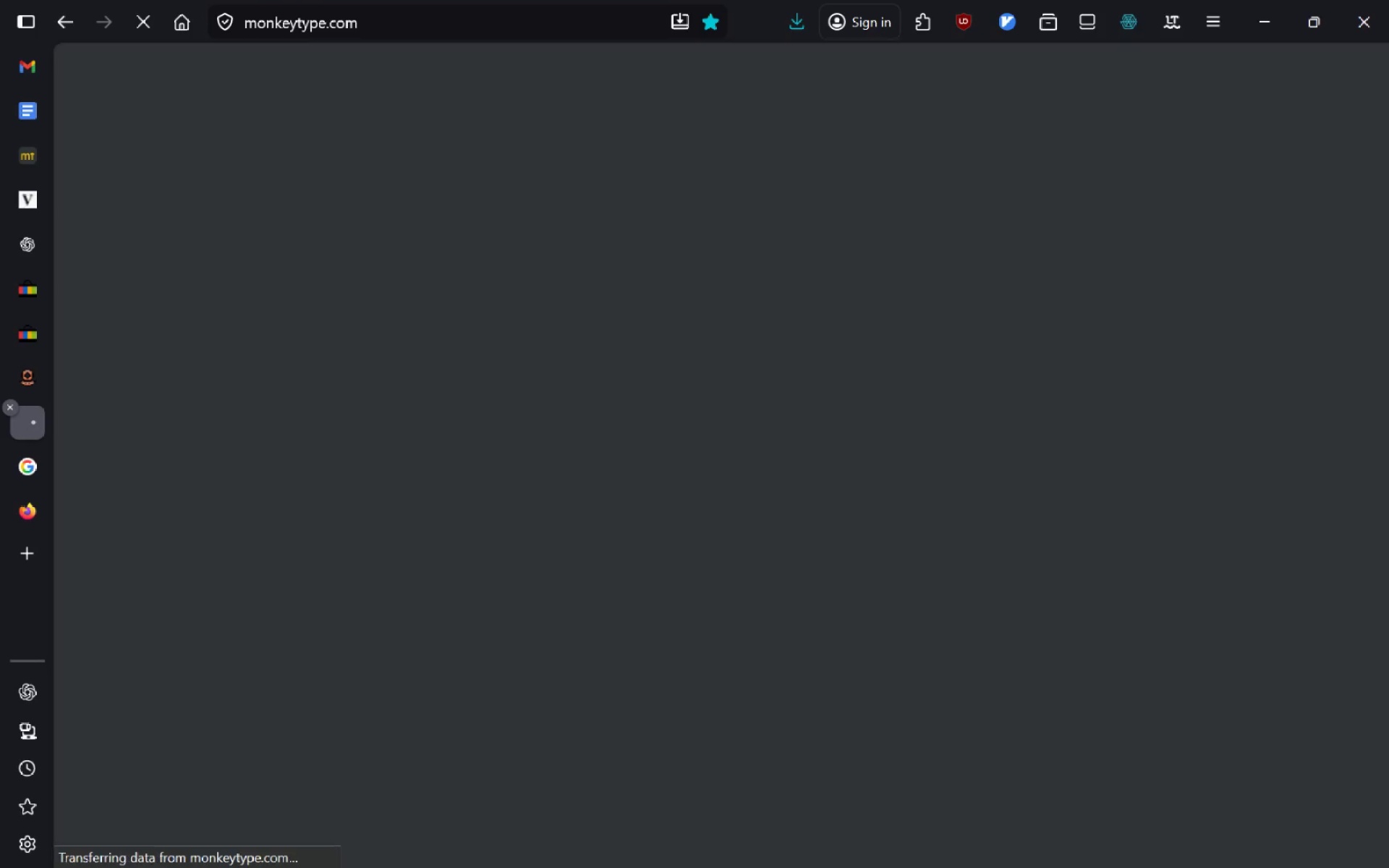 
key(Control+W)
 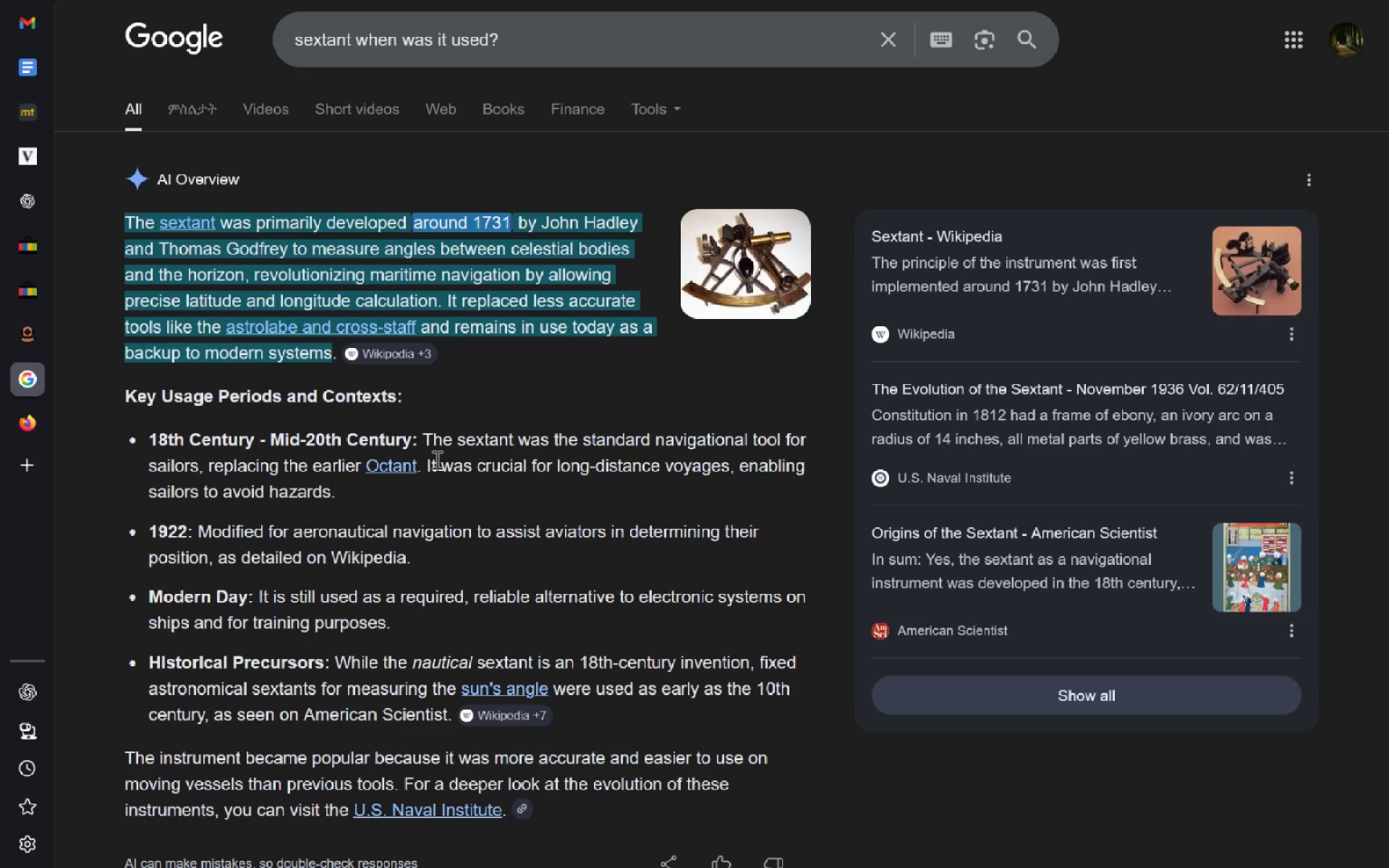 
wait(10.26)
 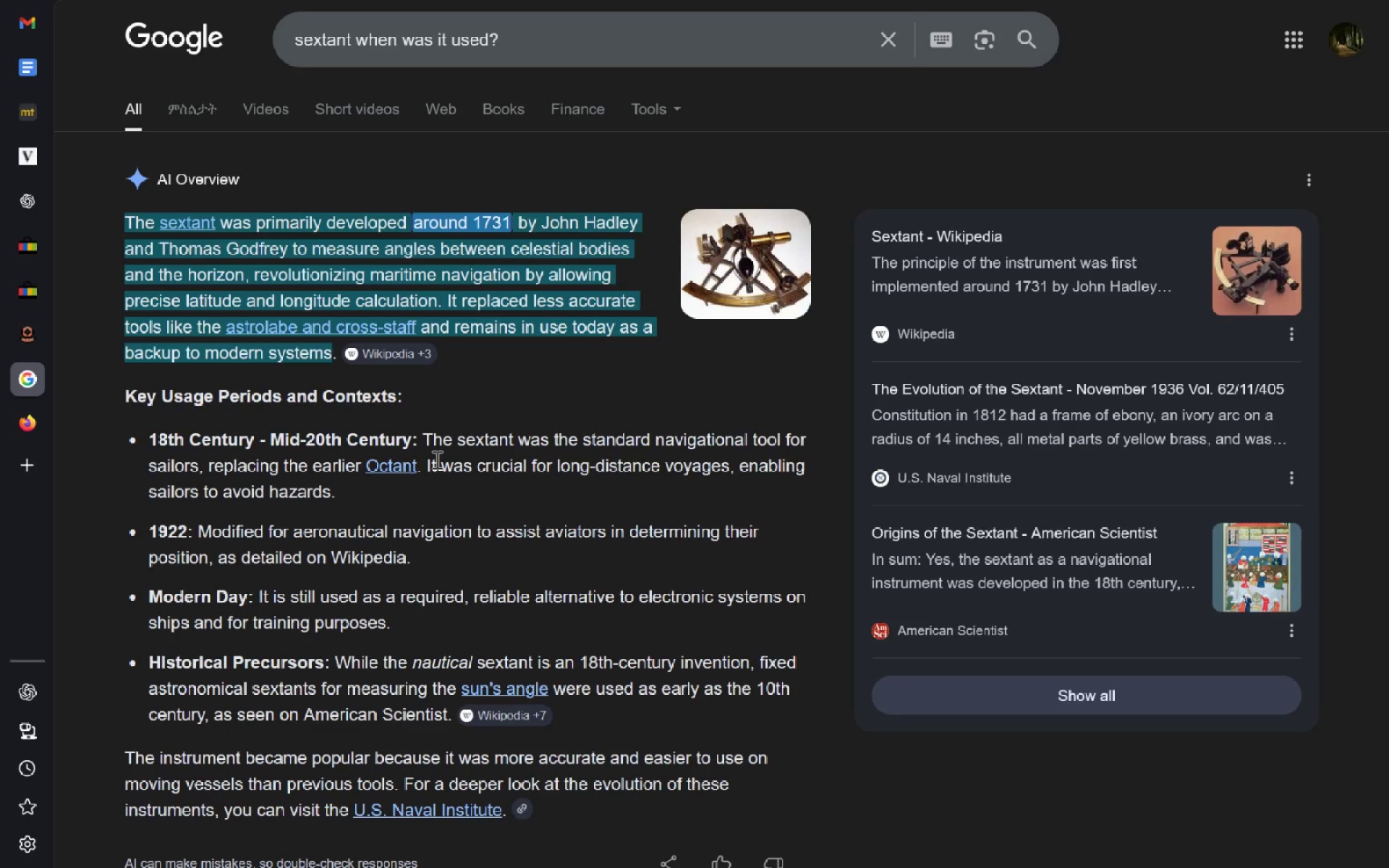 
left_click([31, 329])
 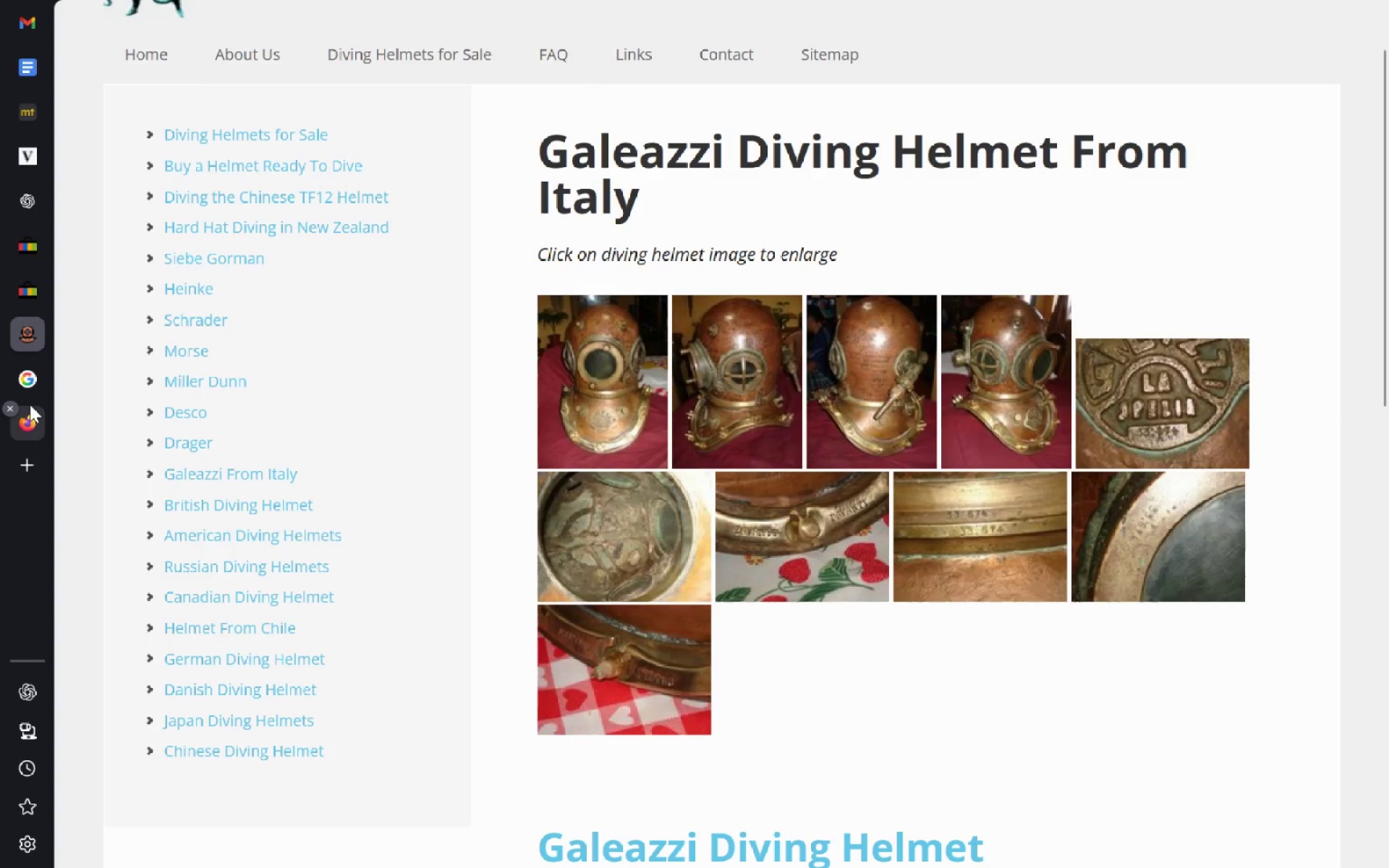 
left_click([30, 404])
 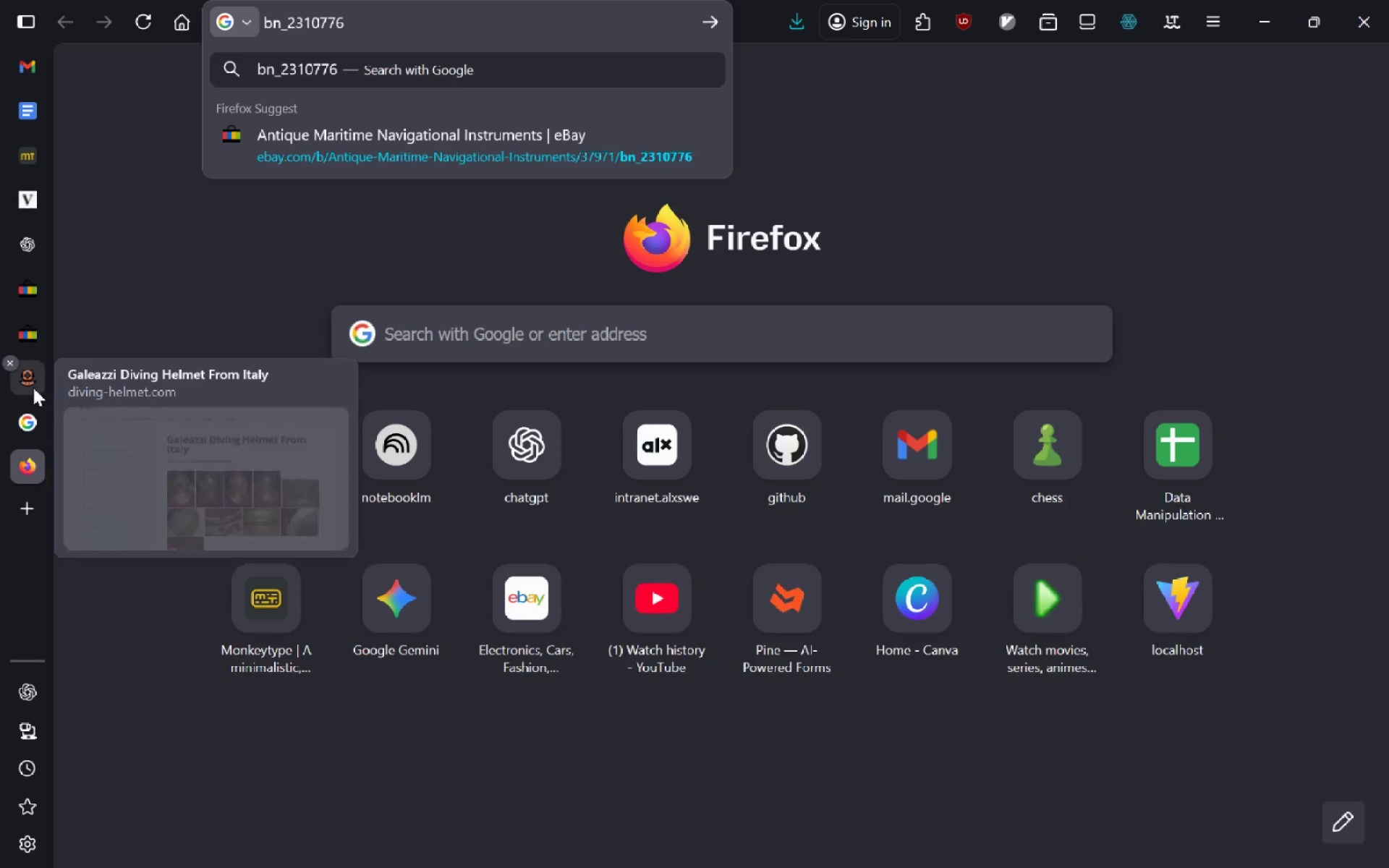 
left_click([33, 387])
 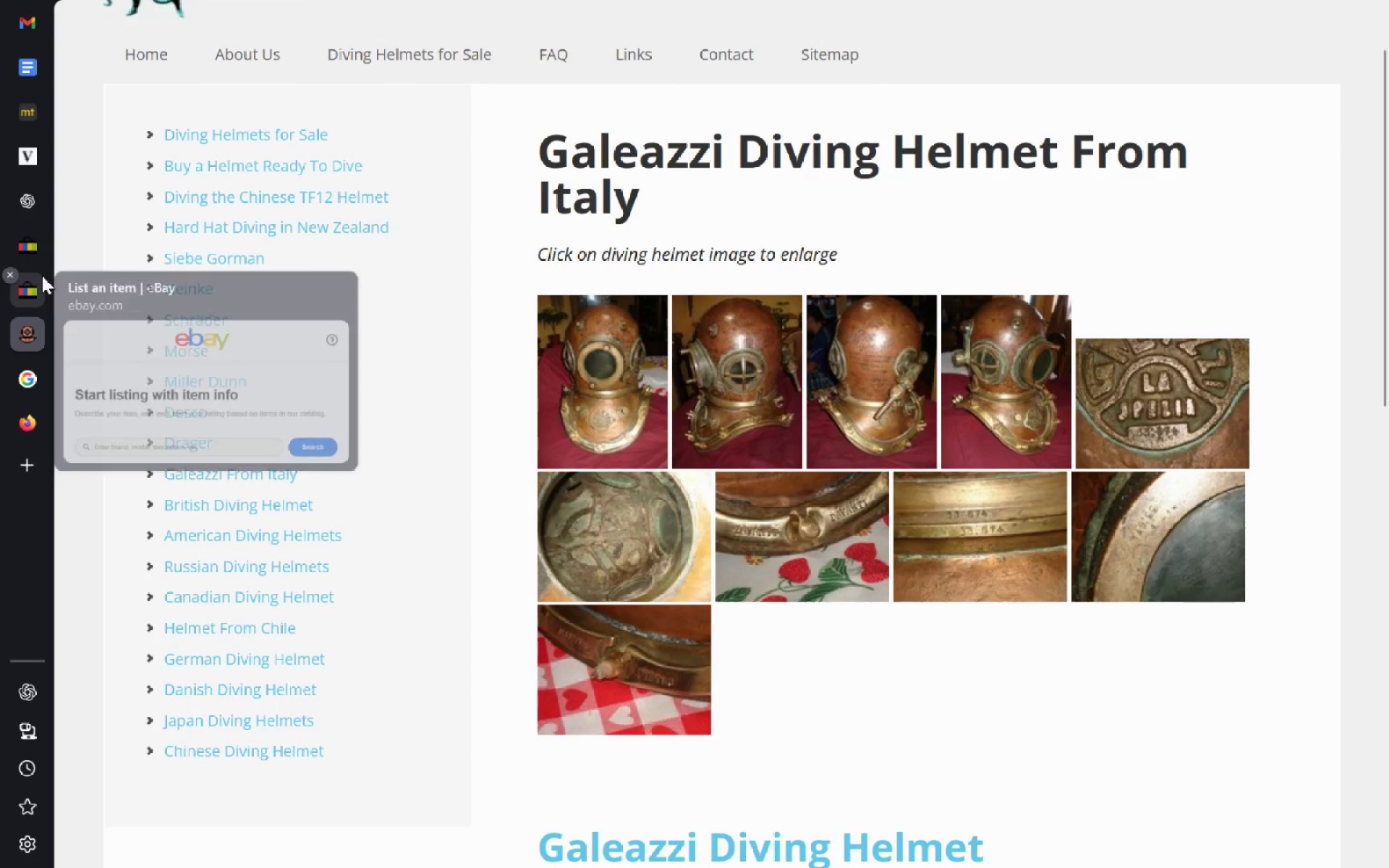 
left_click([41, 278])
 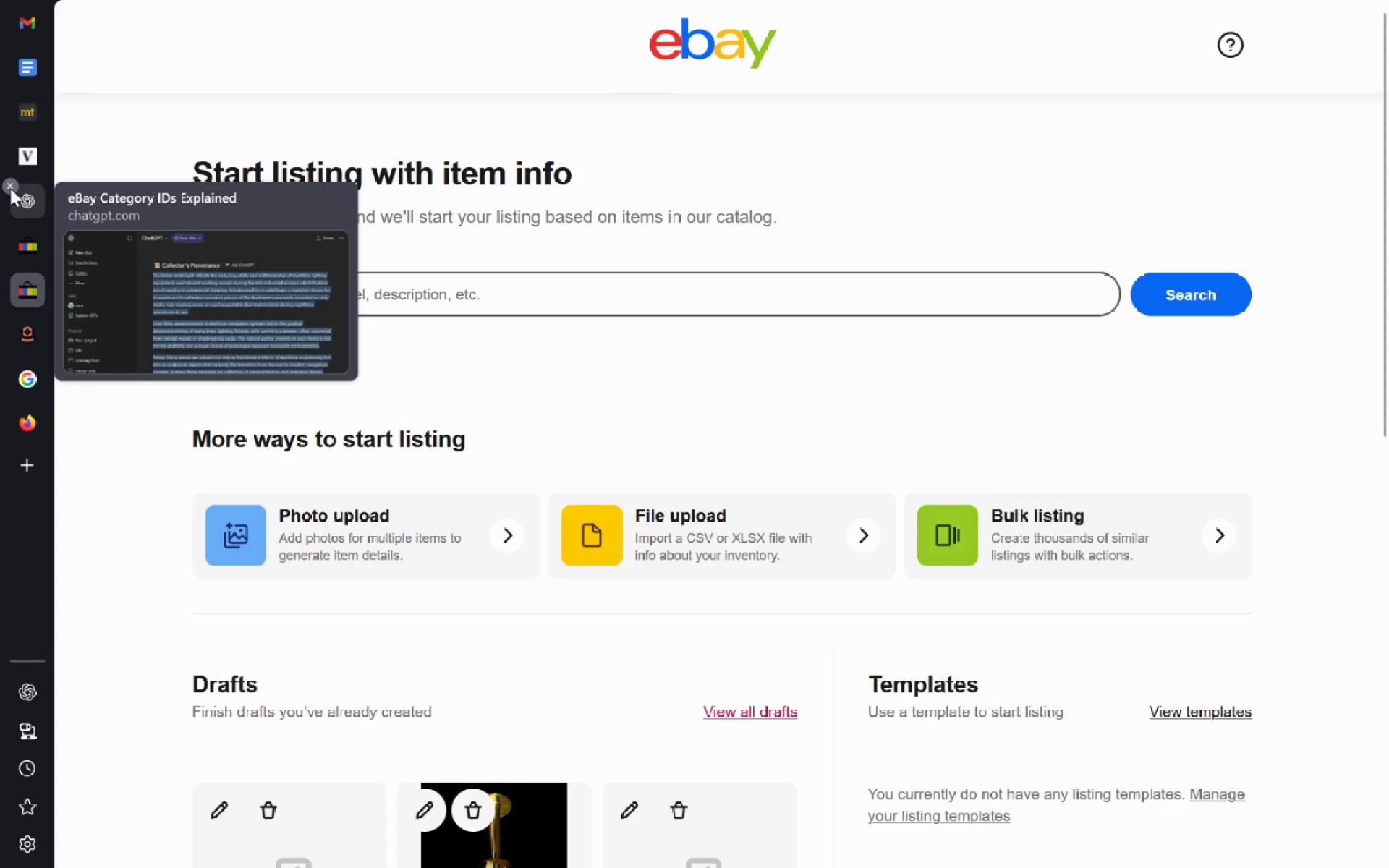 
left_click([14, 252])
 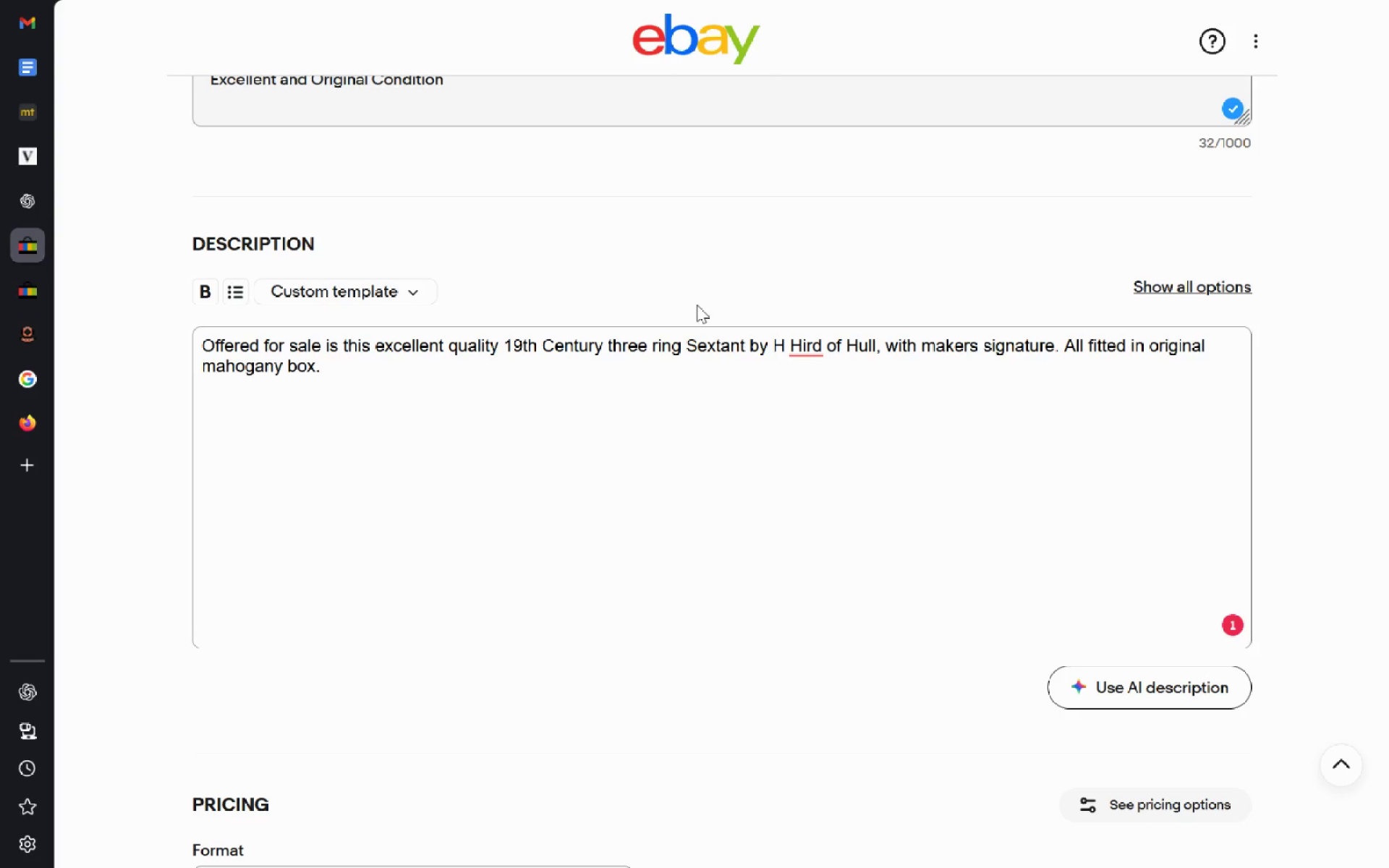 
wait(12.25)
 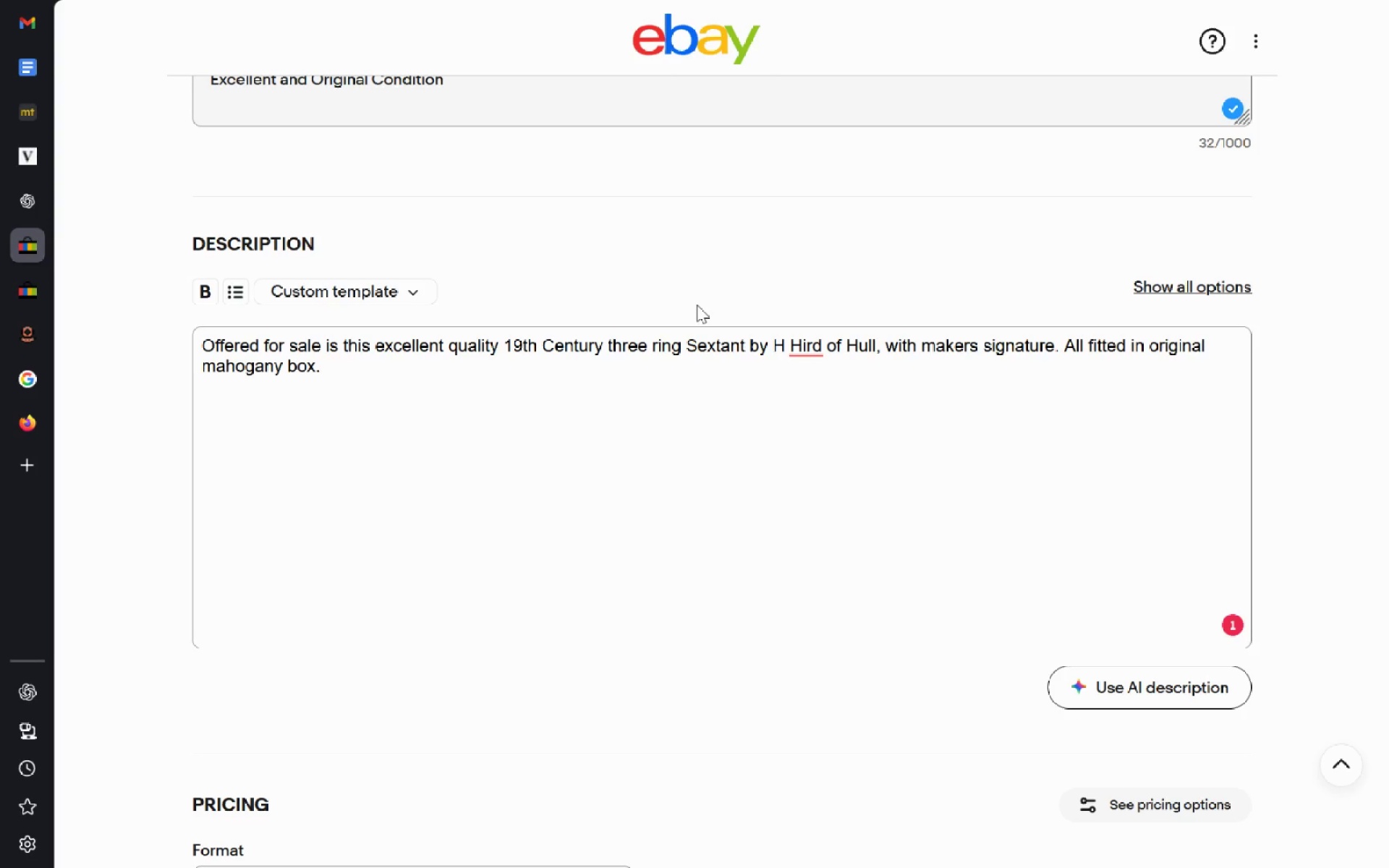 
left_click([322, 284])
 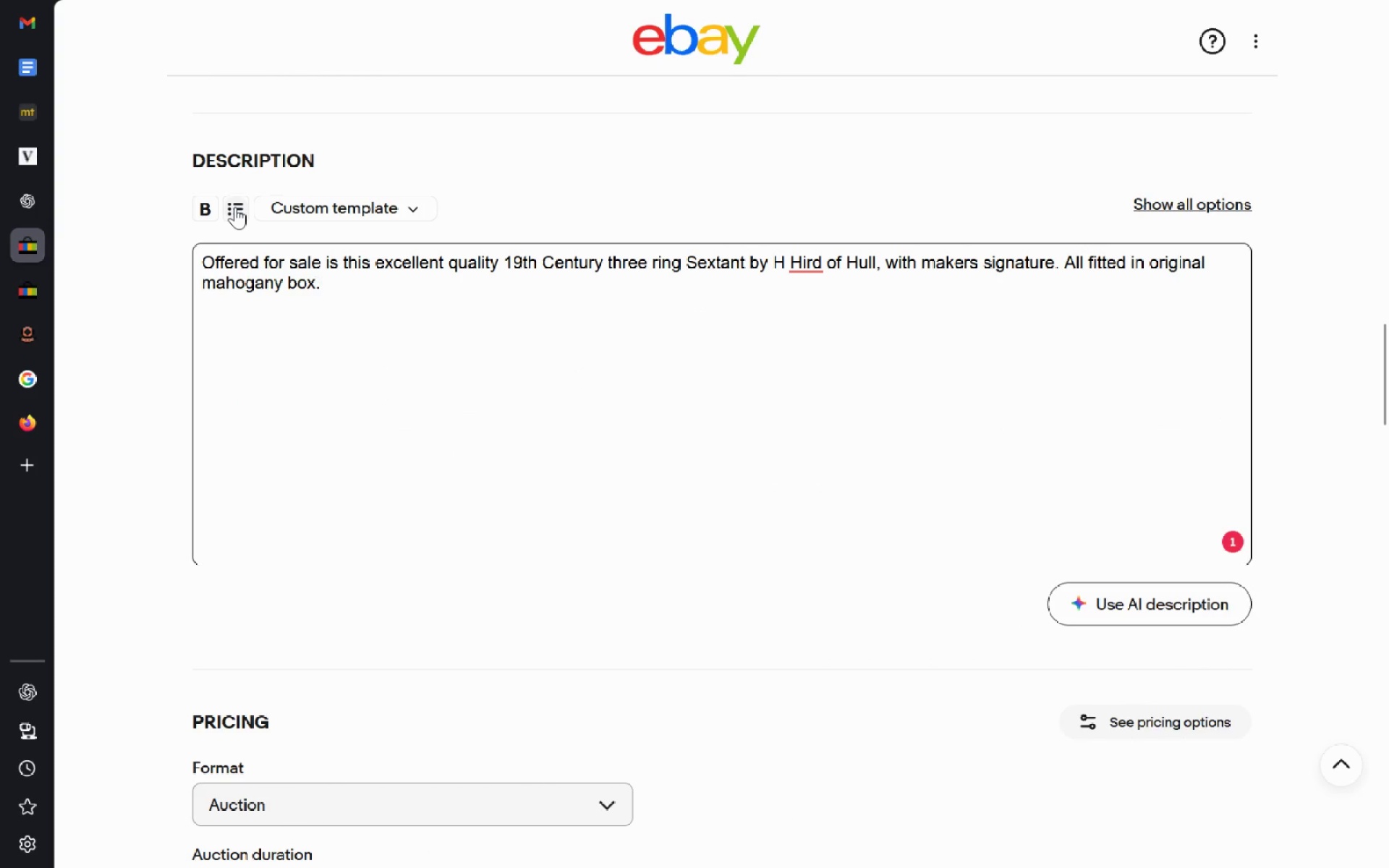 
left_click([235, 207])
 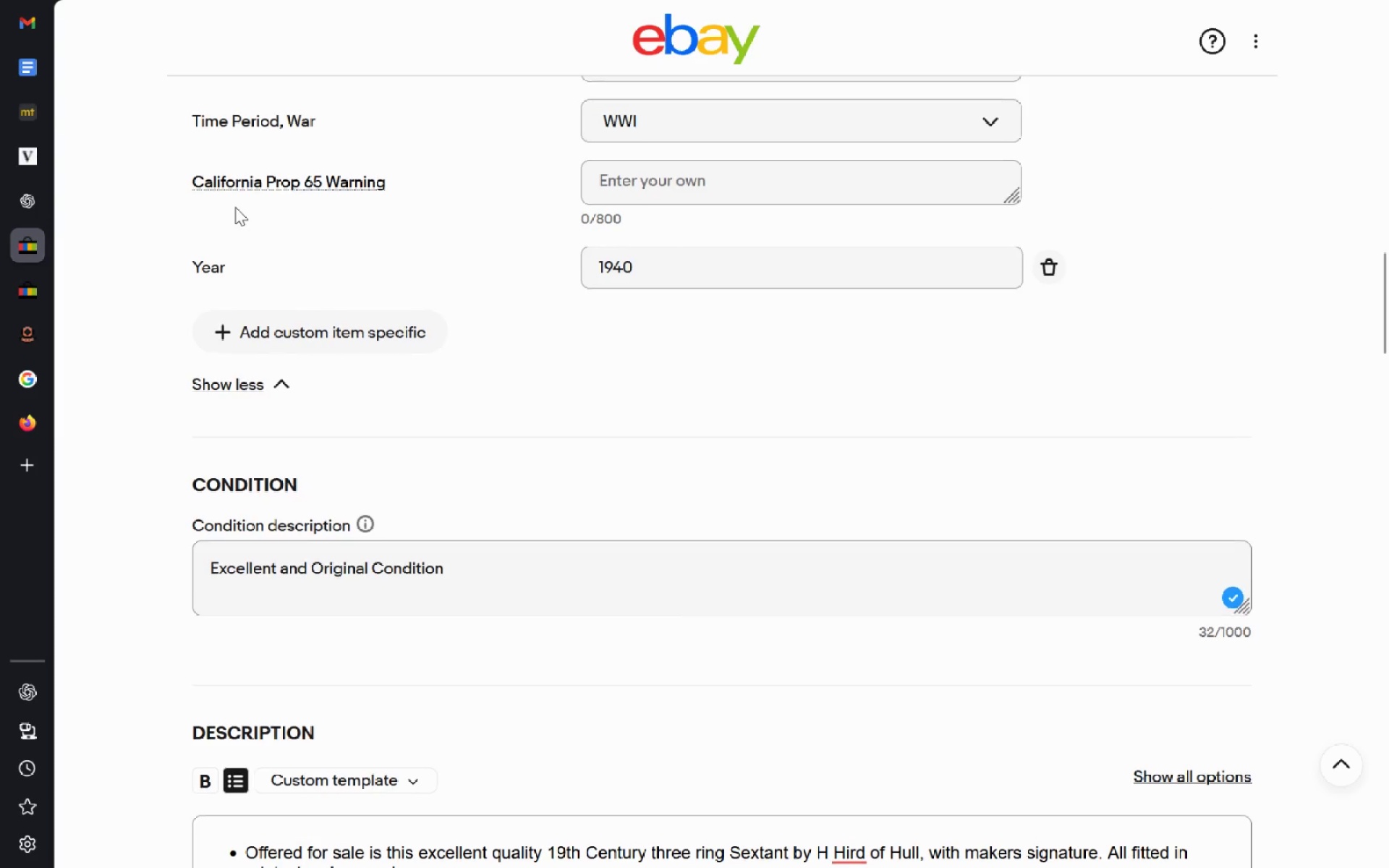 
mouse_move([342, 344])
 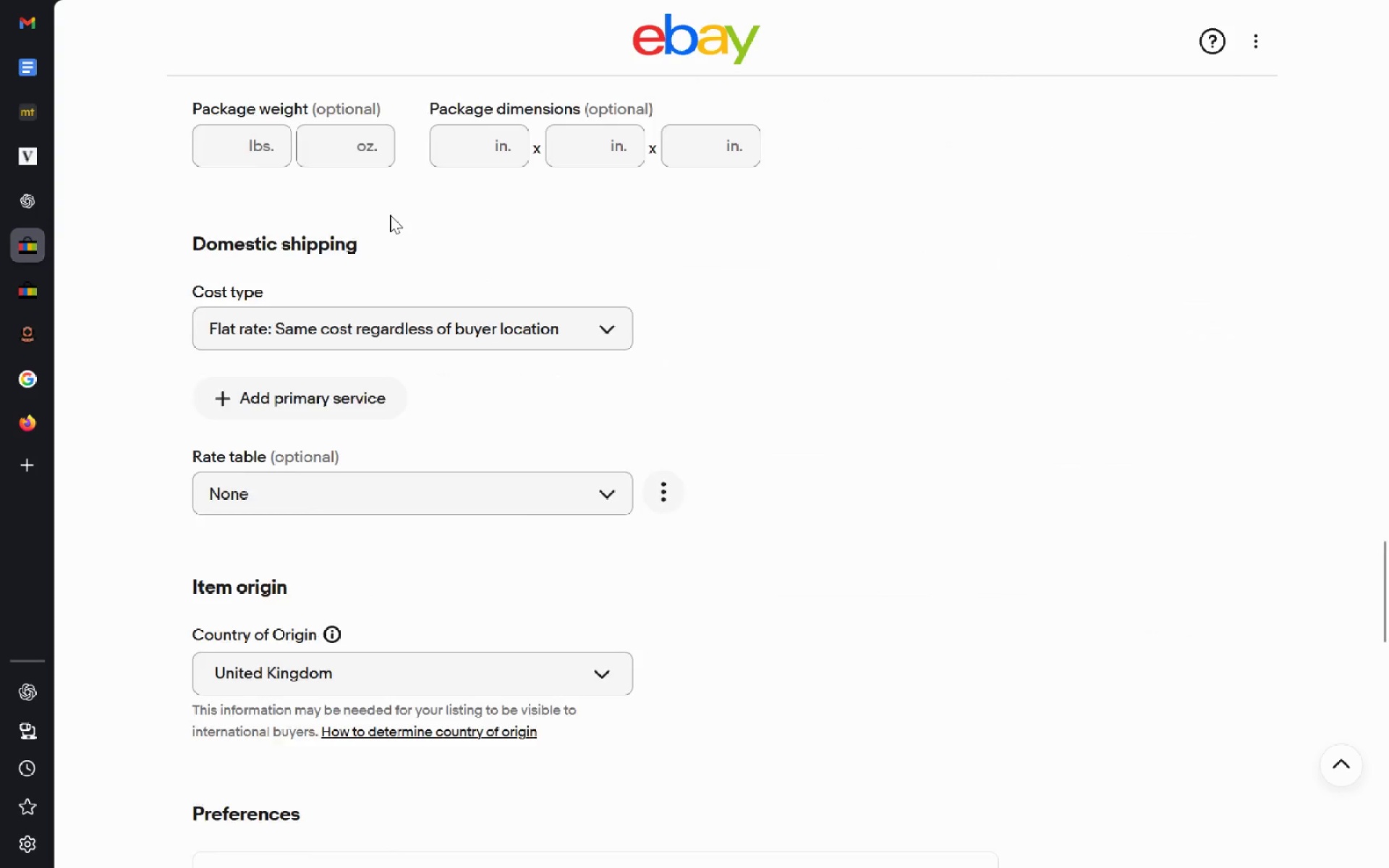 
wait(9.93)
 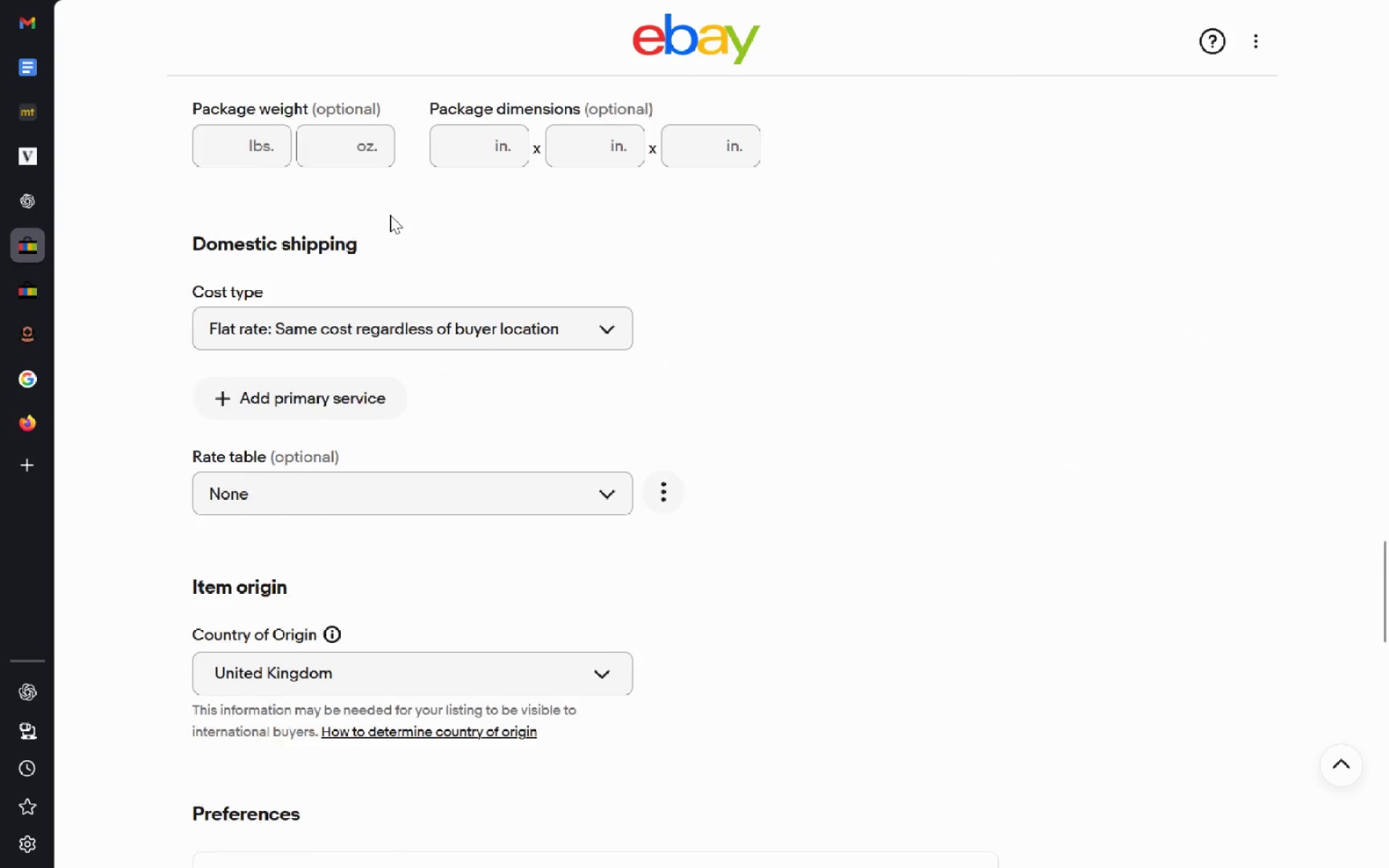 
key(Alt+Space)
 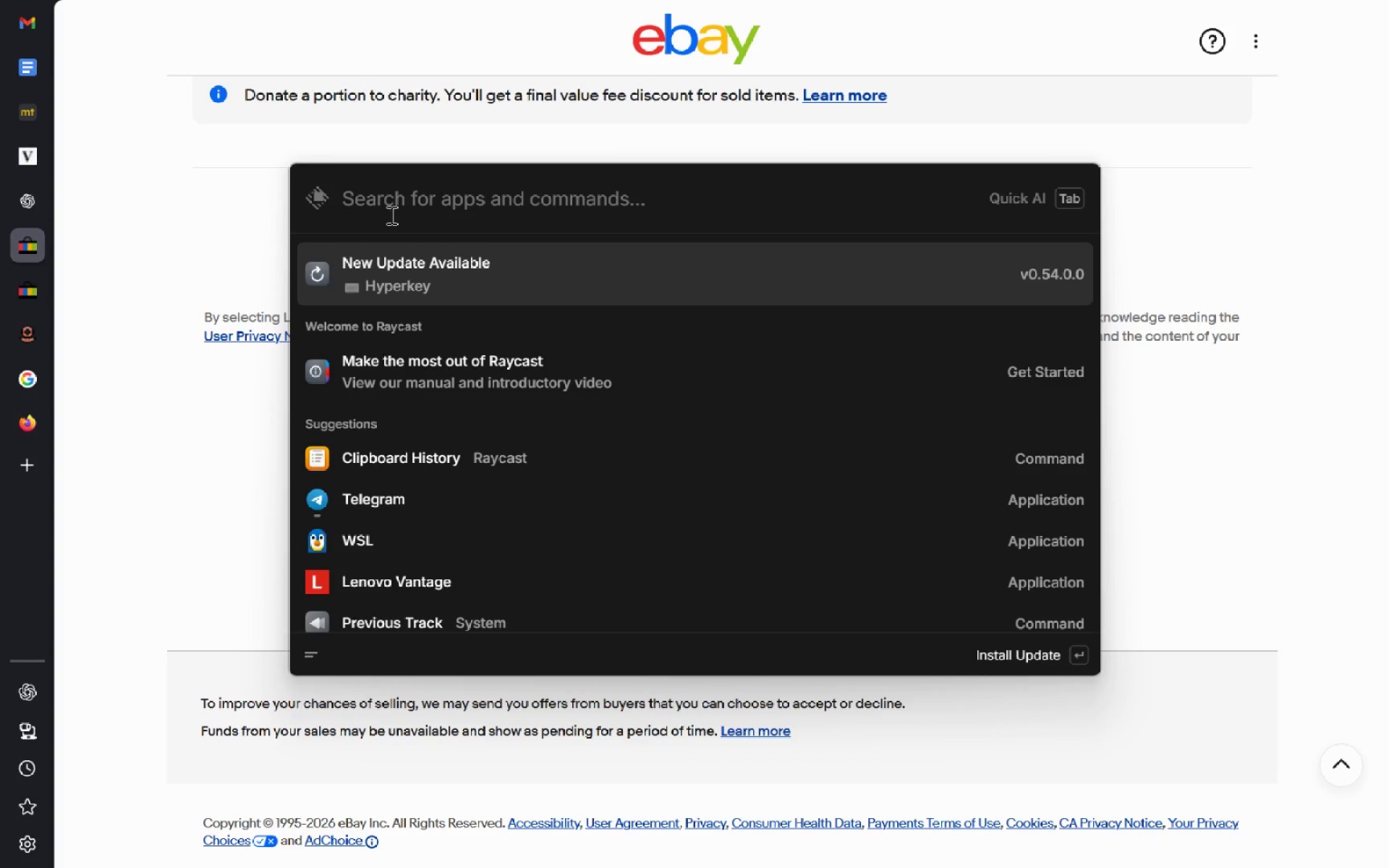 
key(ArrowDown)
 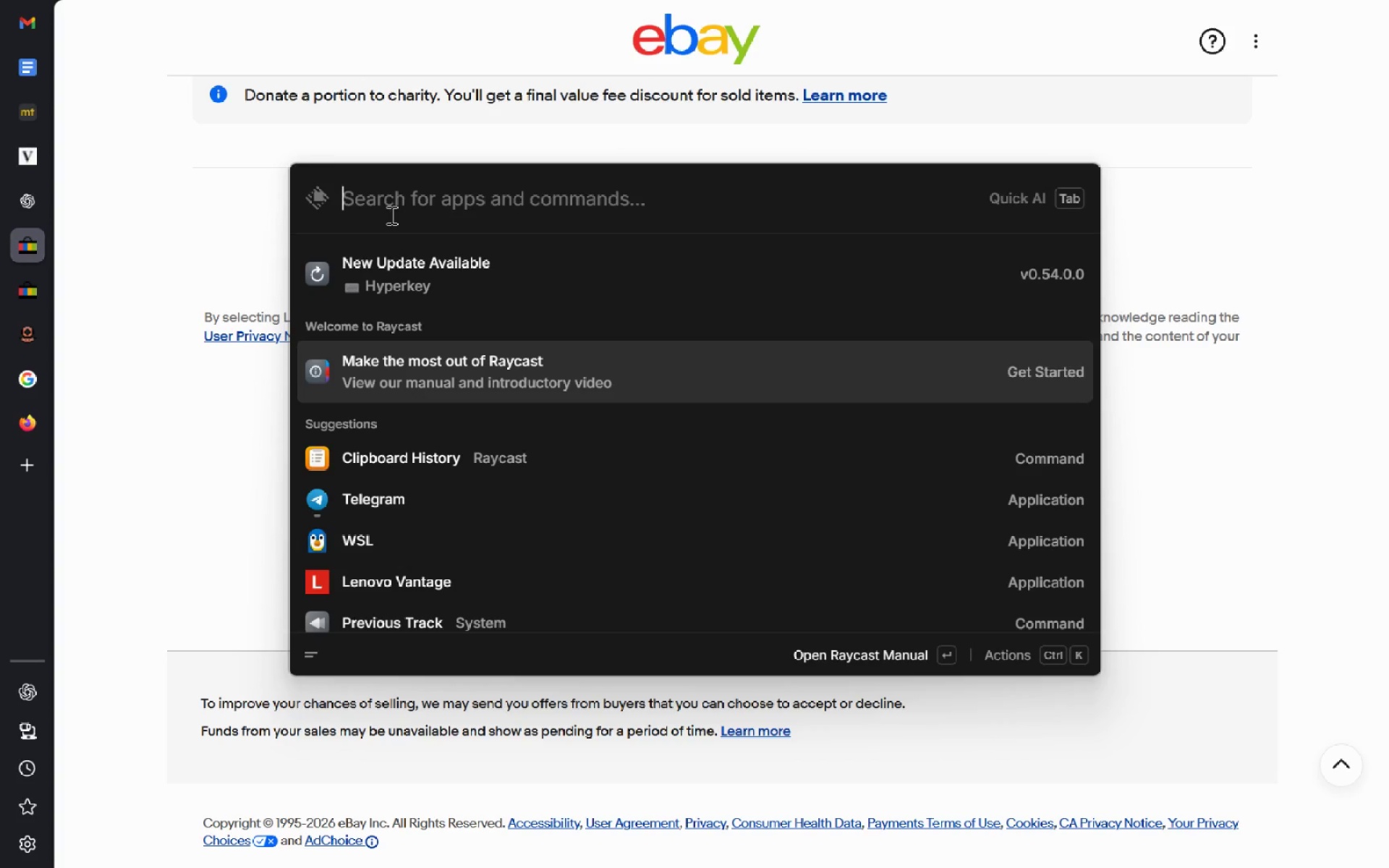 
key(ArrowDown)
 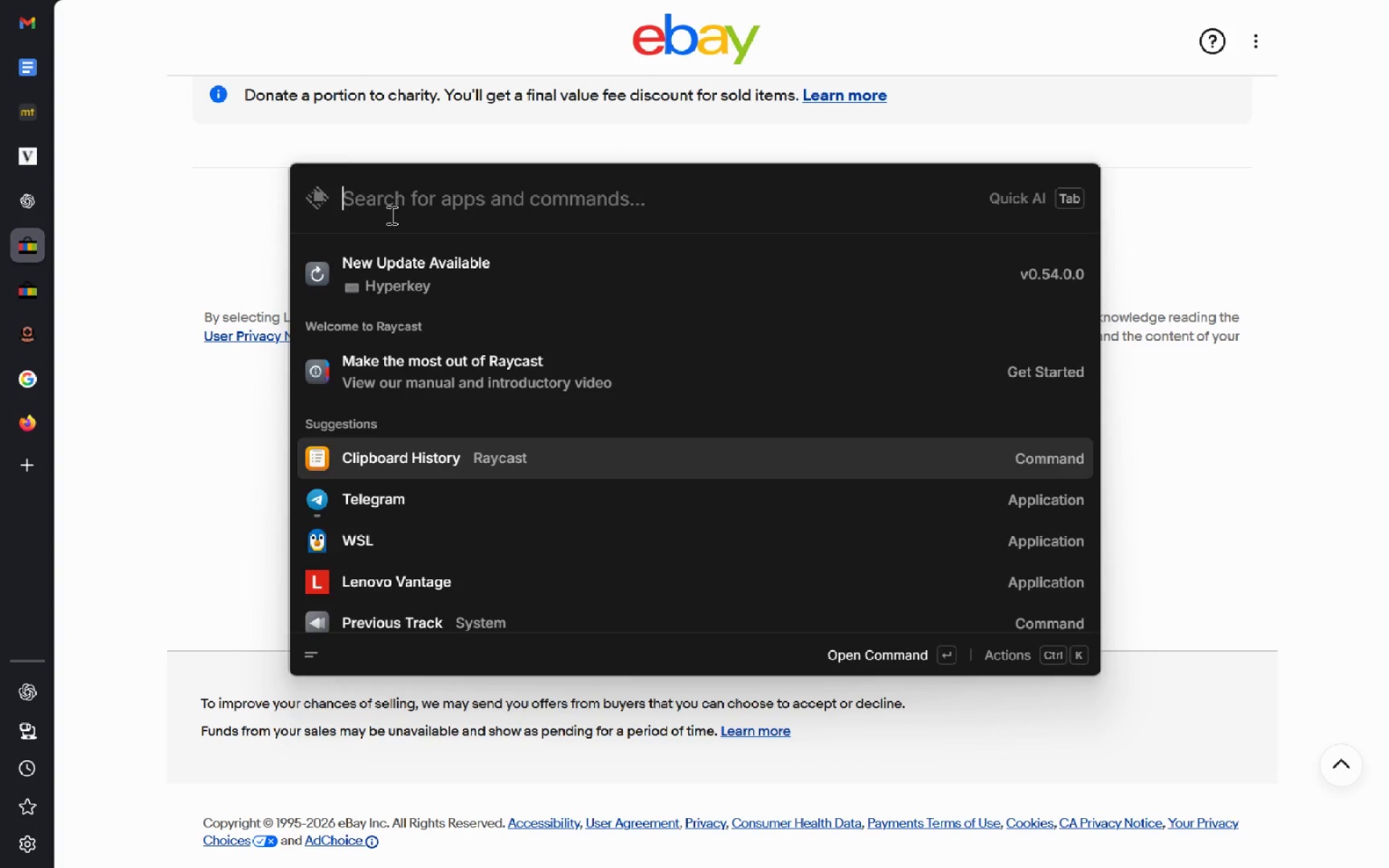 
key(Enter)
 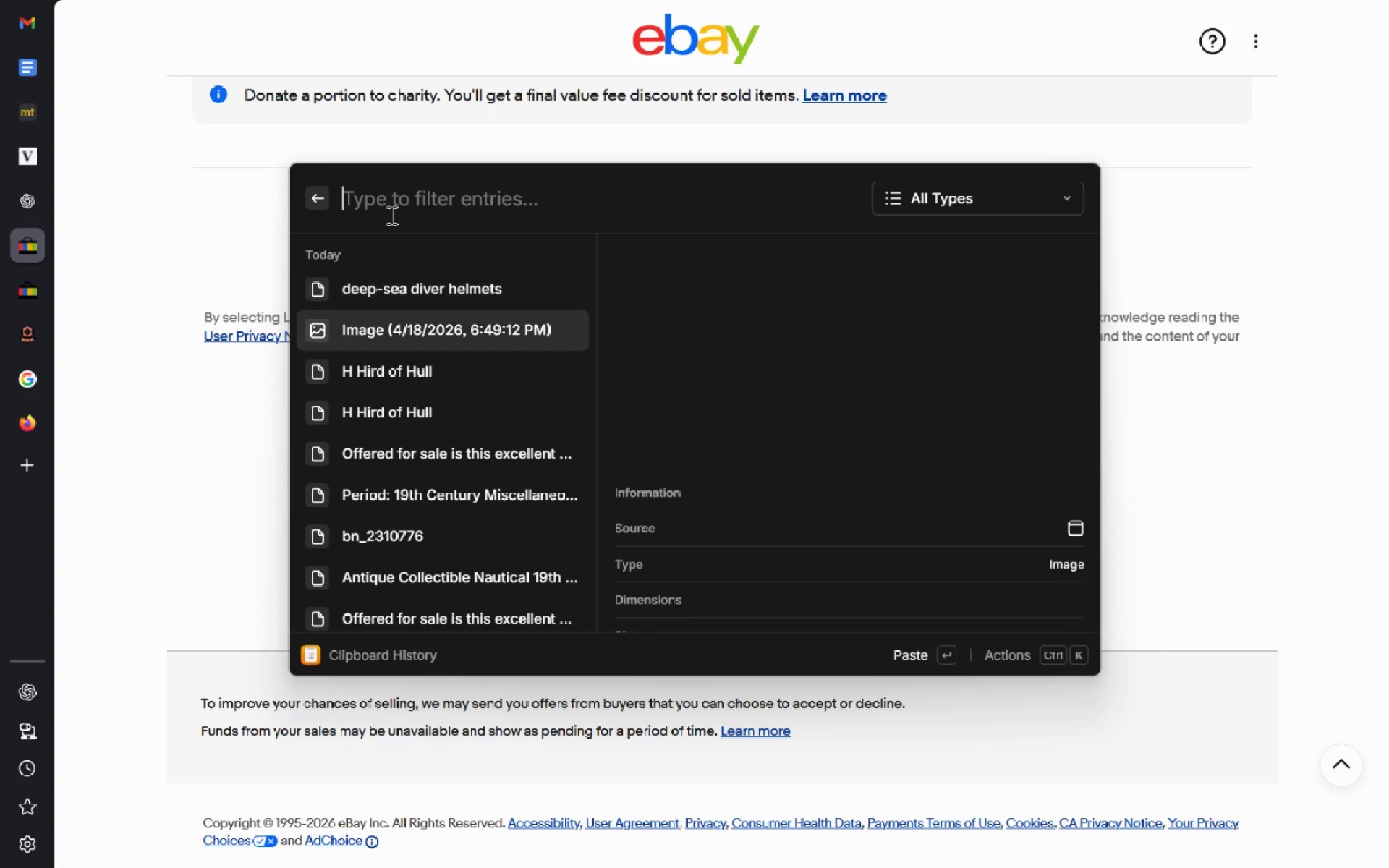 
key(ArrowDown)
 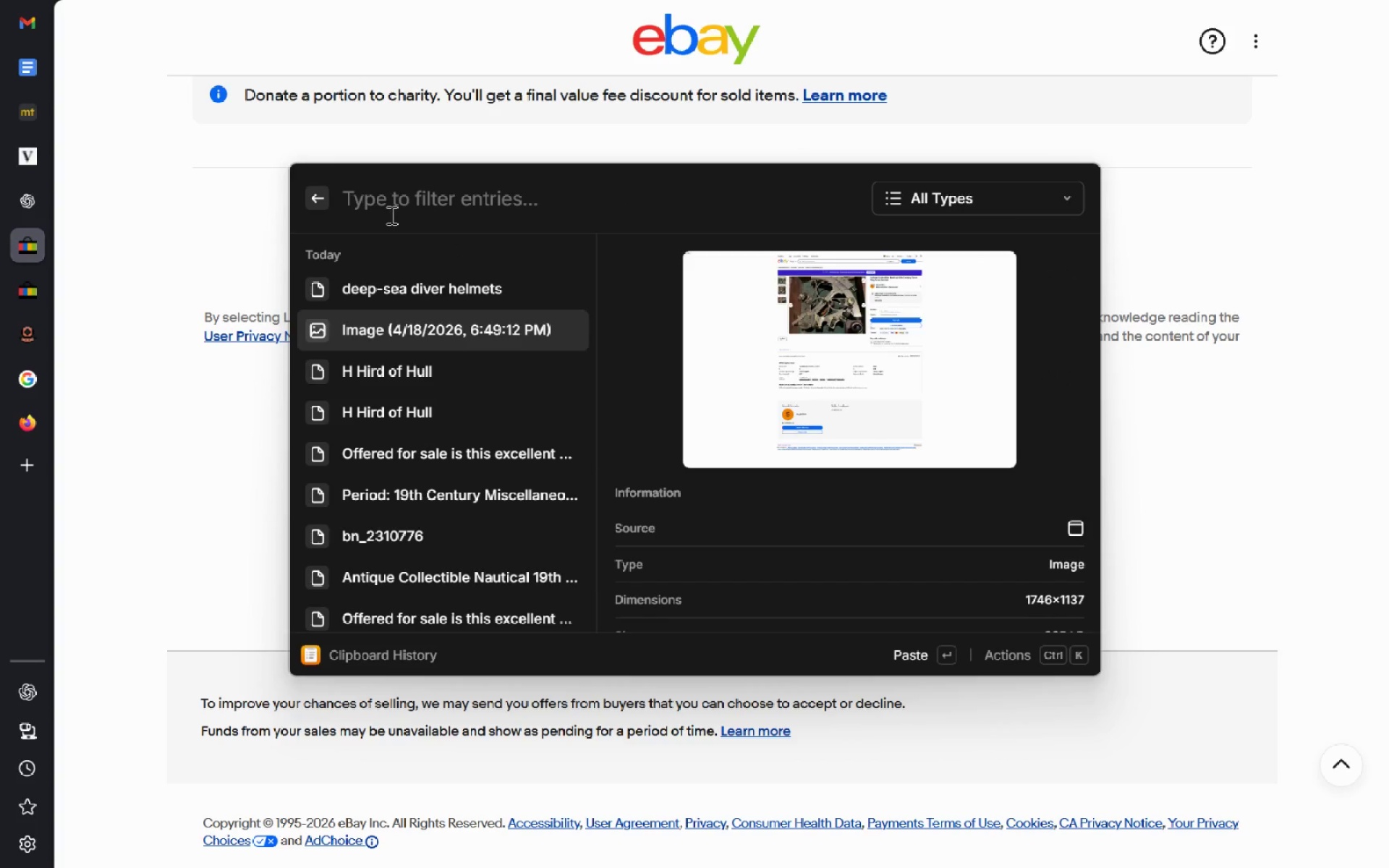 
key(ArrowDown)
 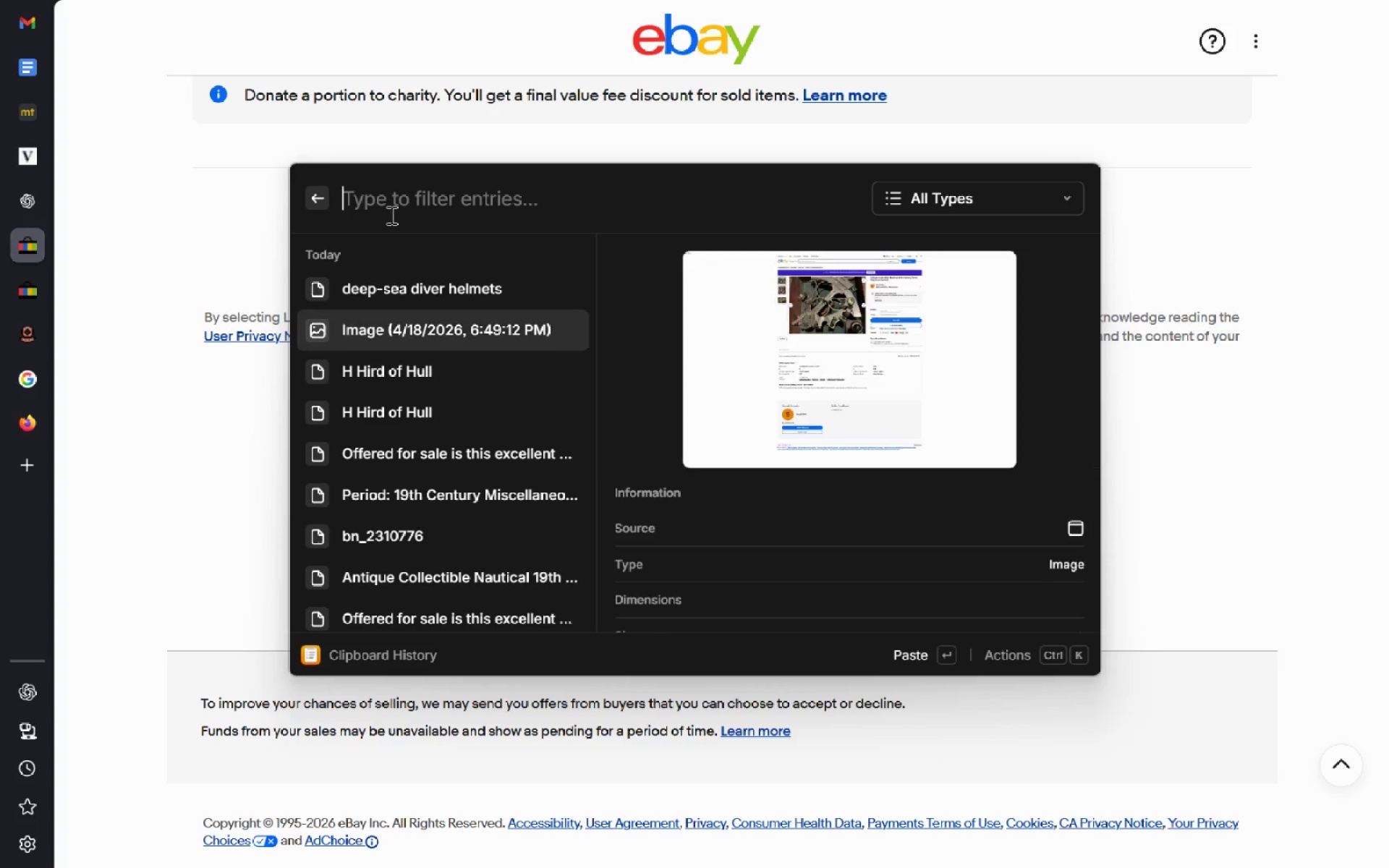 
key(ArrowUp)
 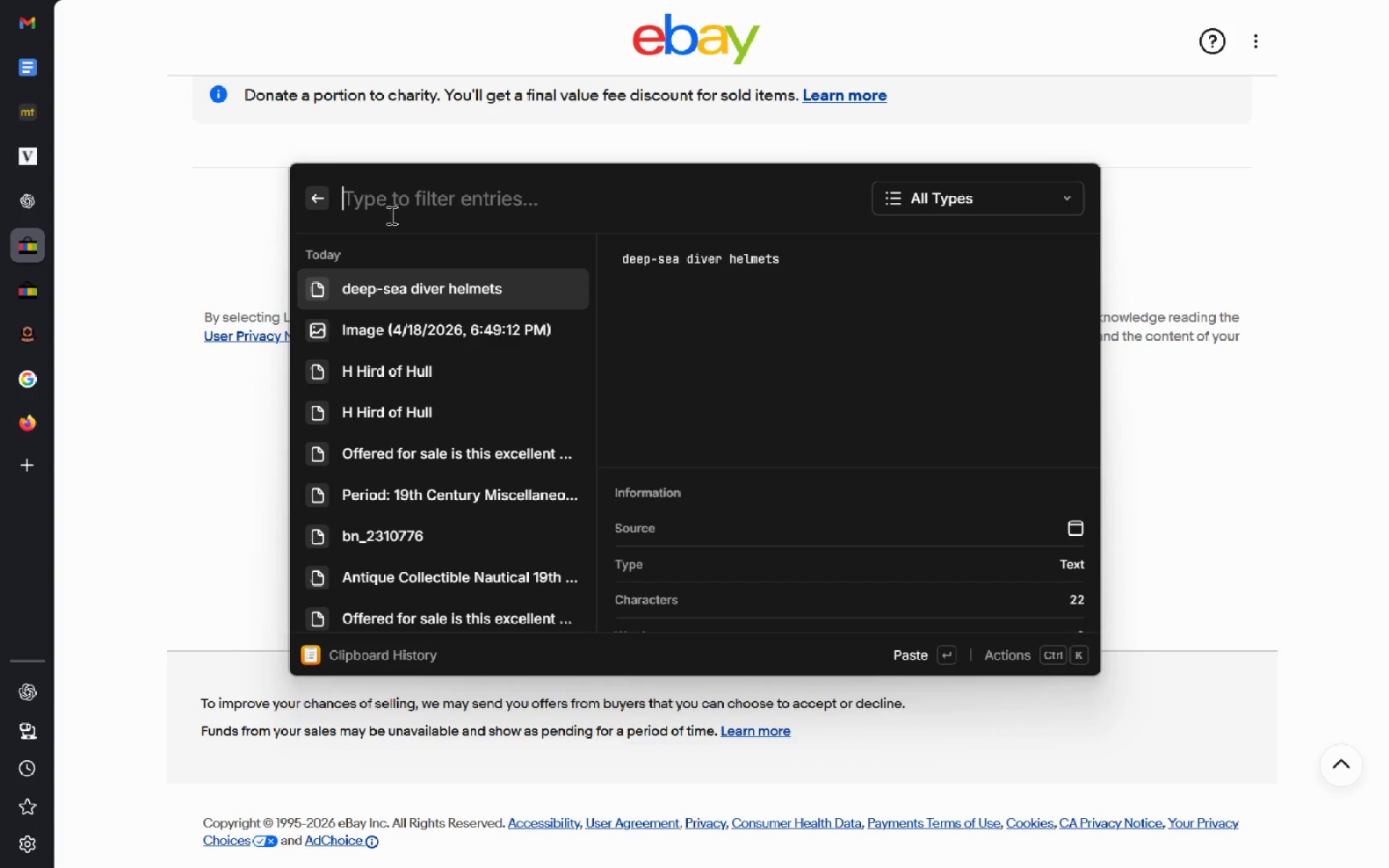 
key(ArrowUp)
 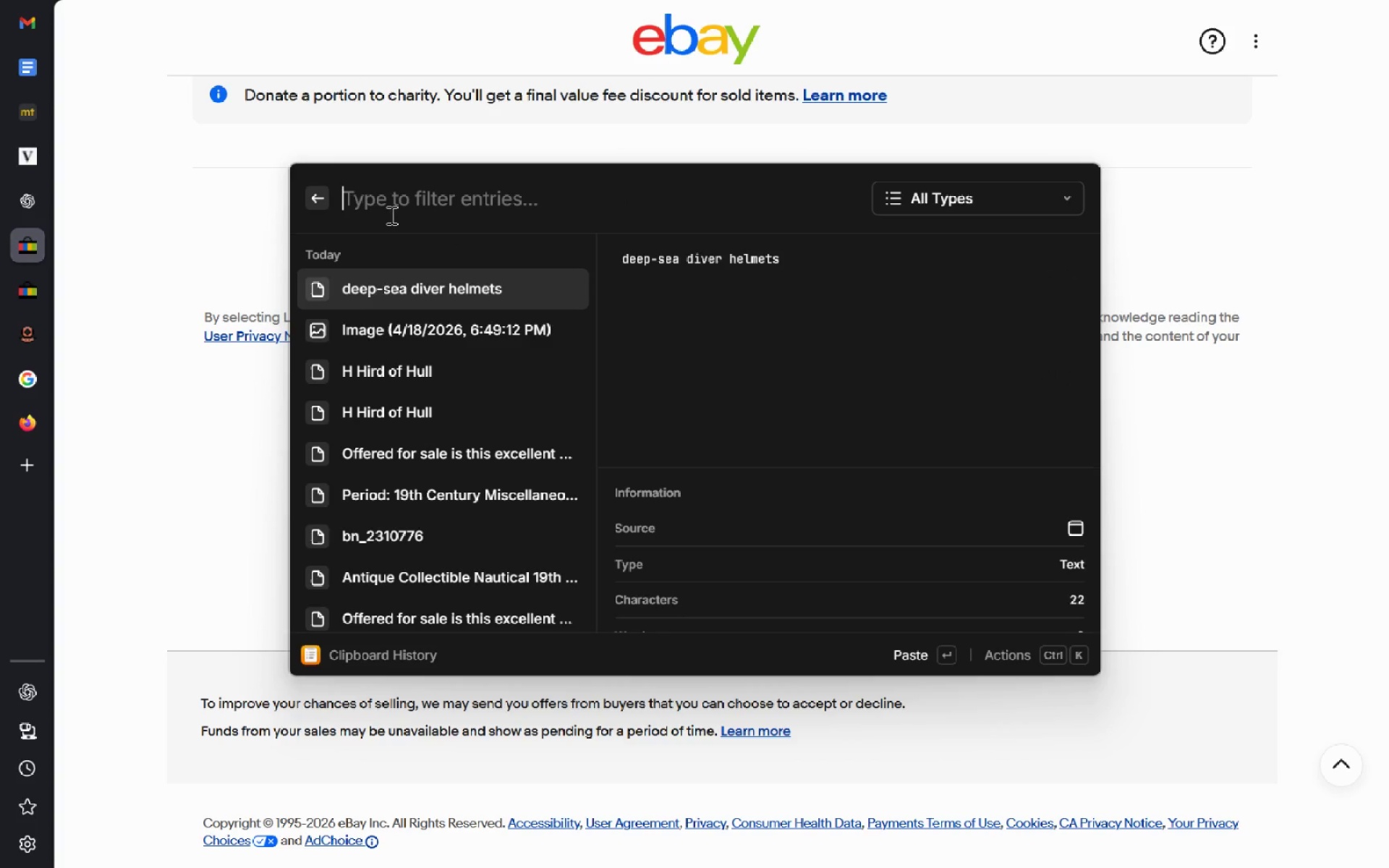 
key(ArrowDown)
 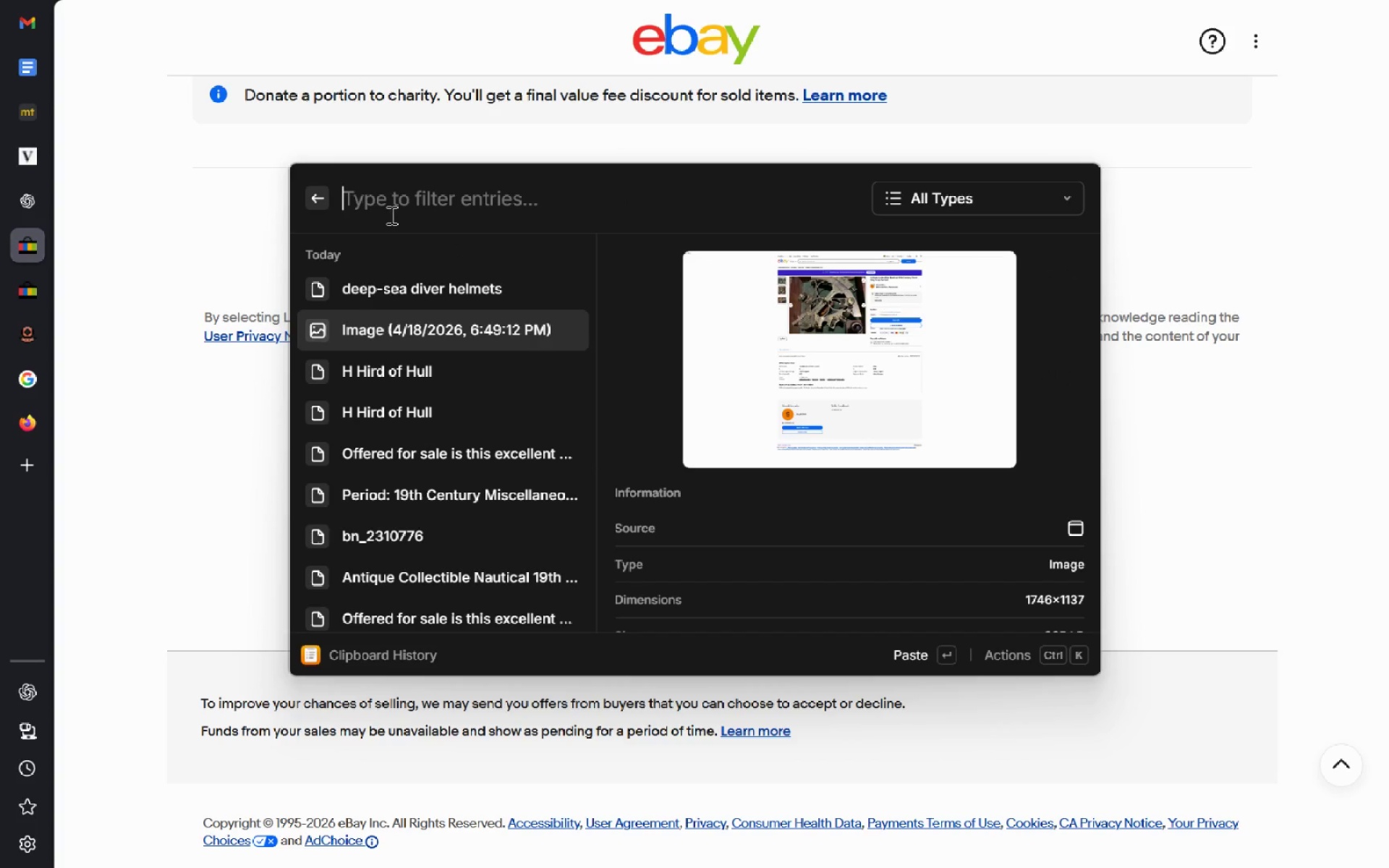 
key(Enter)
 